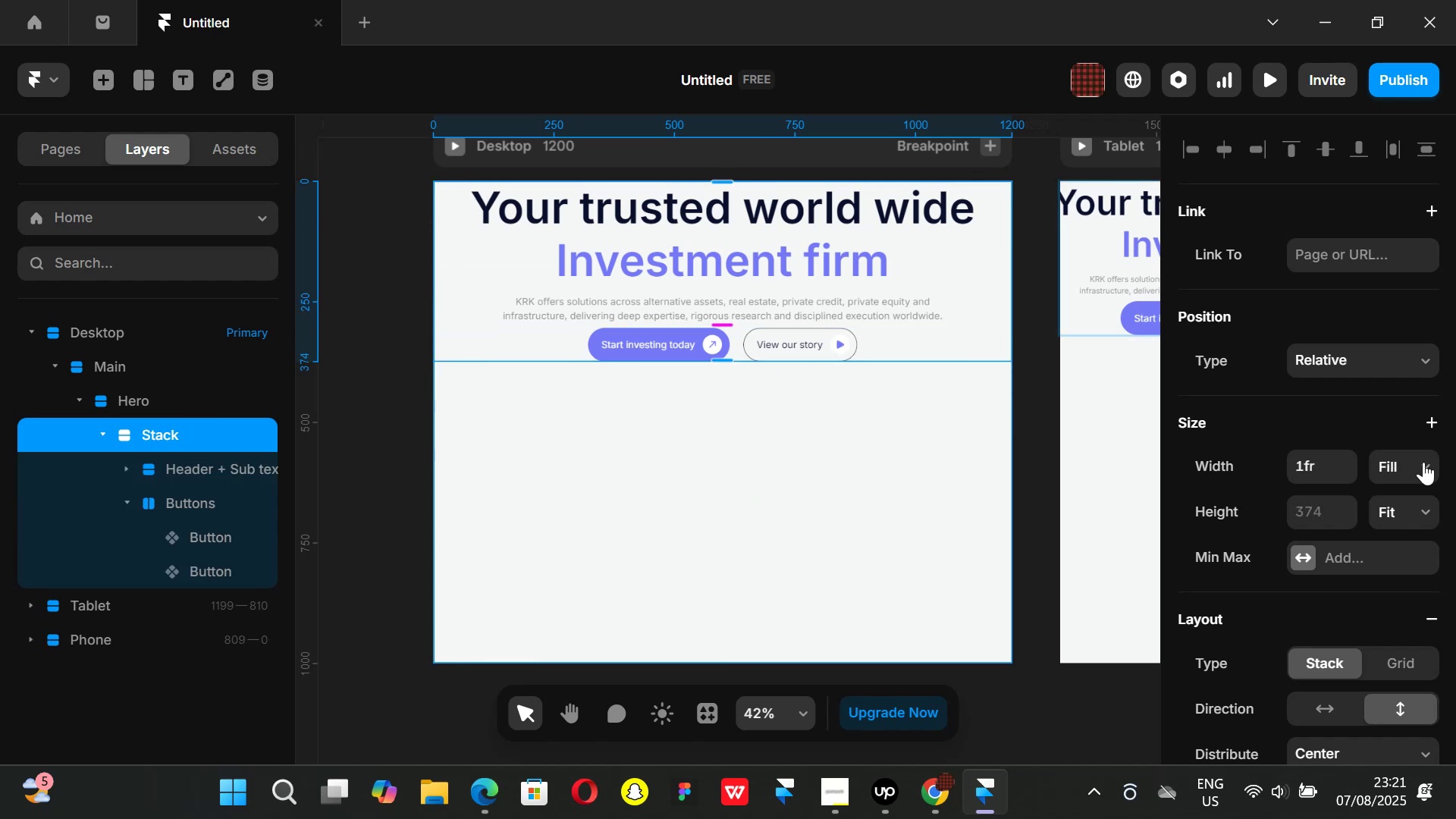 
left_click([1427, 462])
 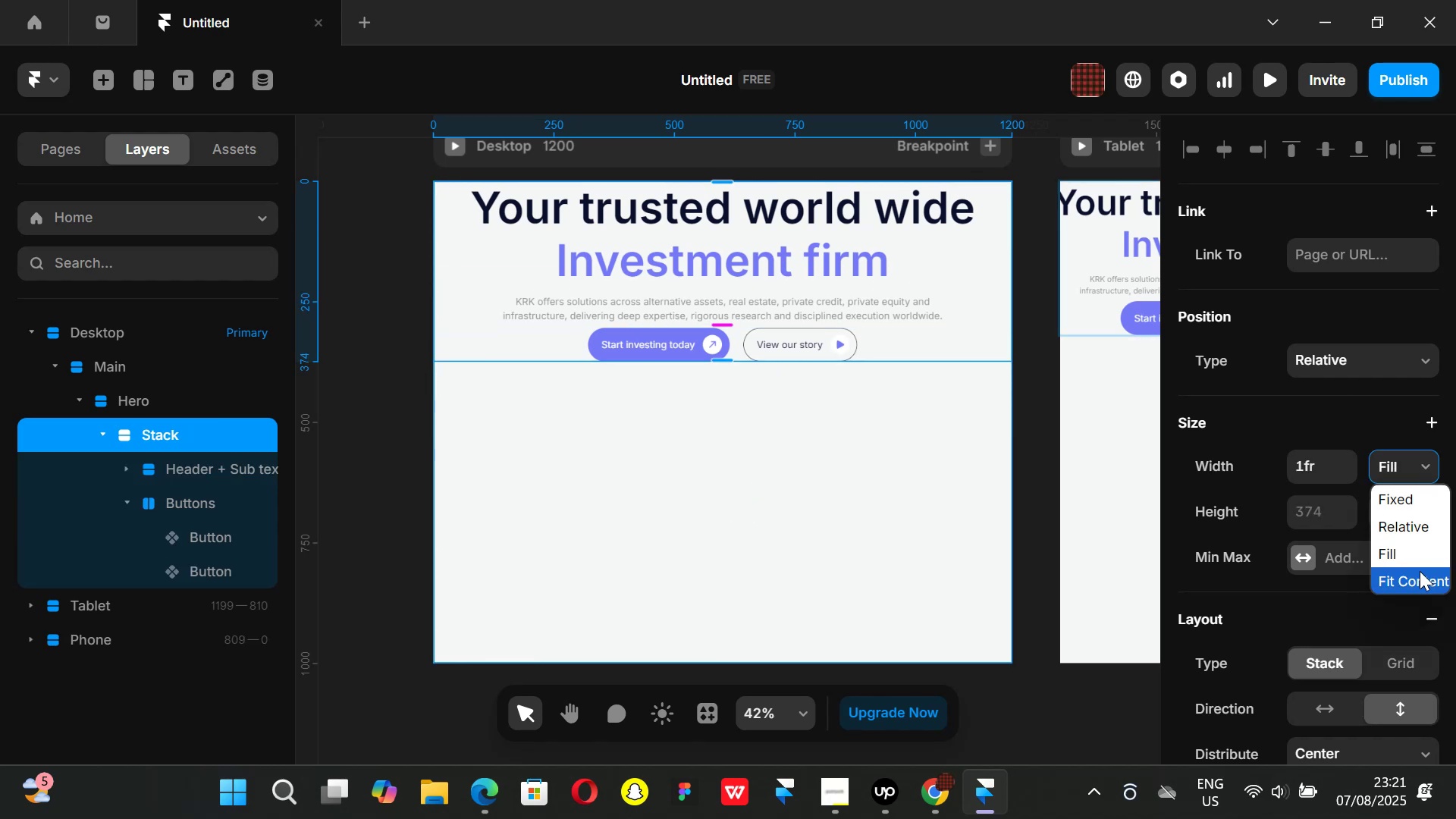 
left_click([1417, 582])
 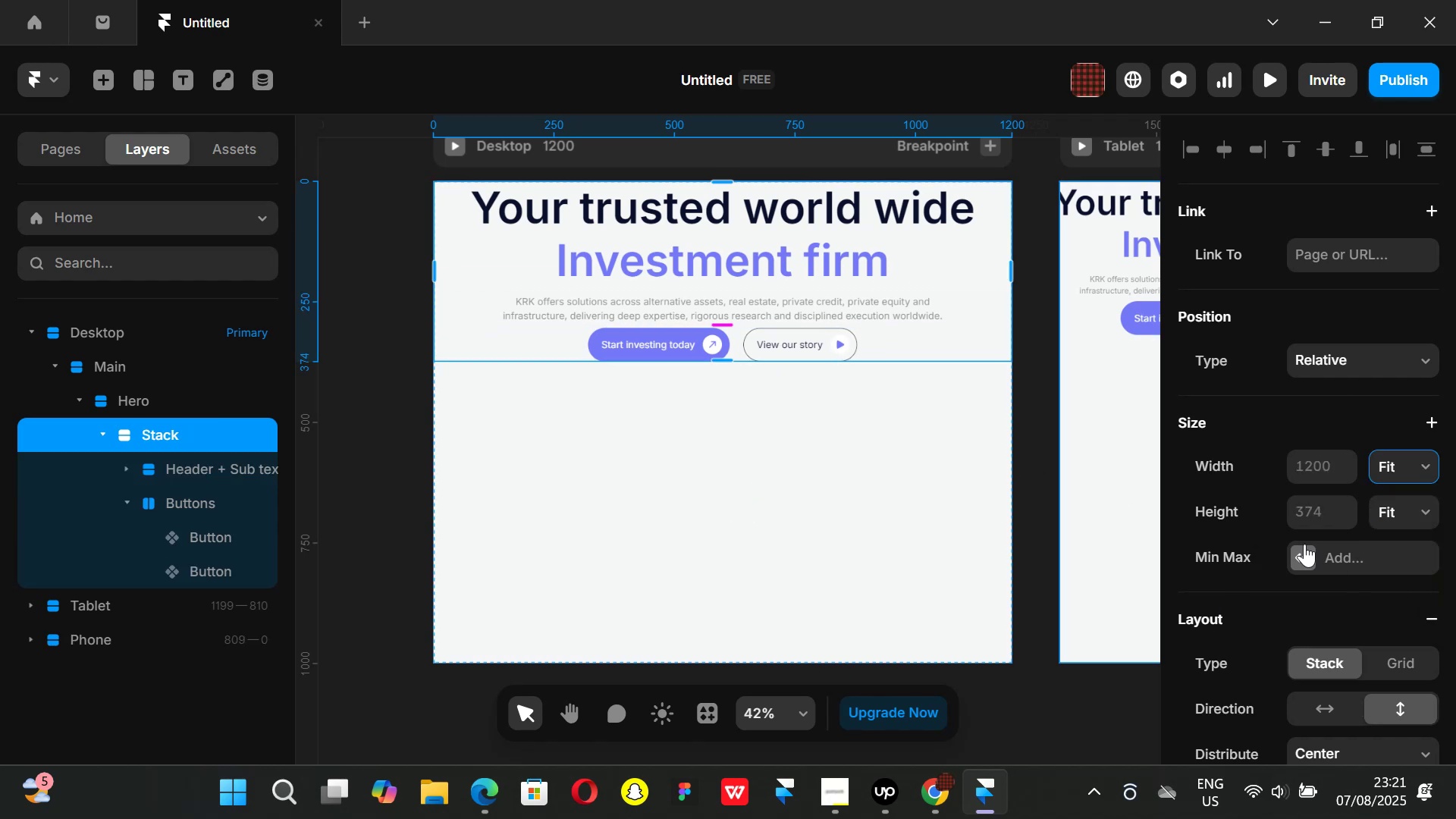 
scroll: coordinate [1305, 537], scroll_direction: down, amount: 1.0
 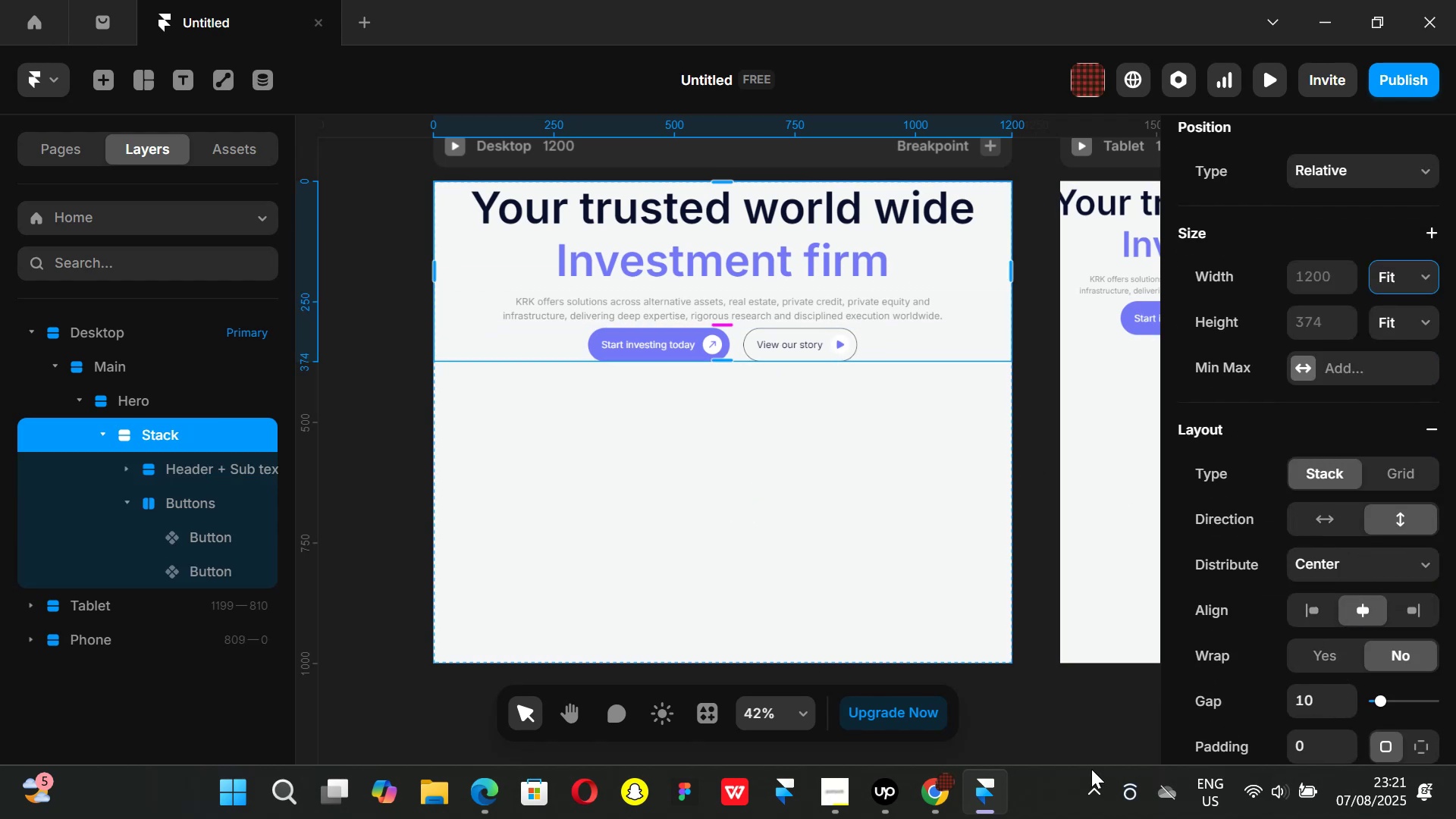 
left_click([952, 794])
 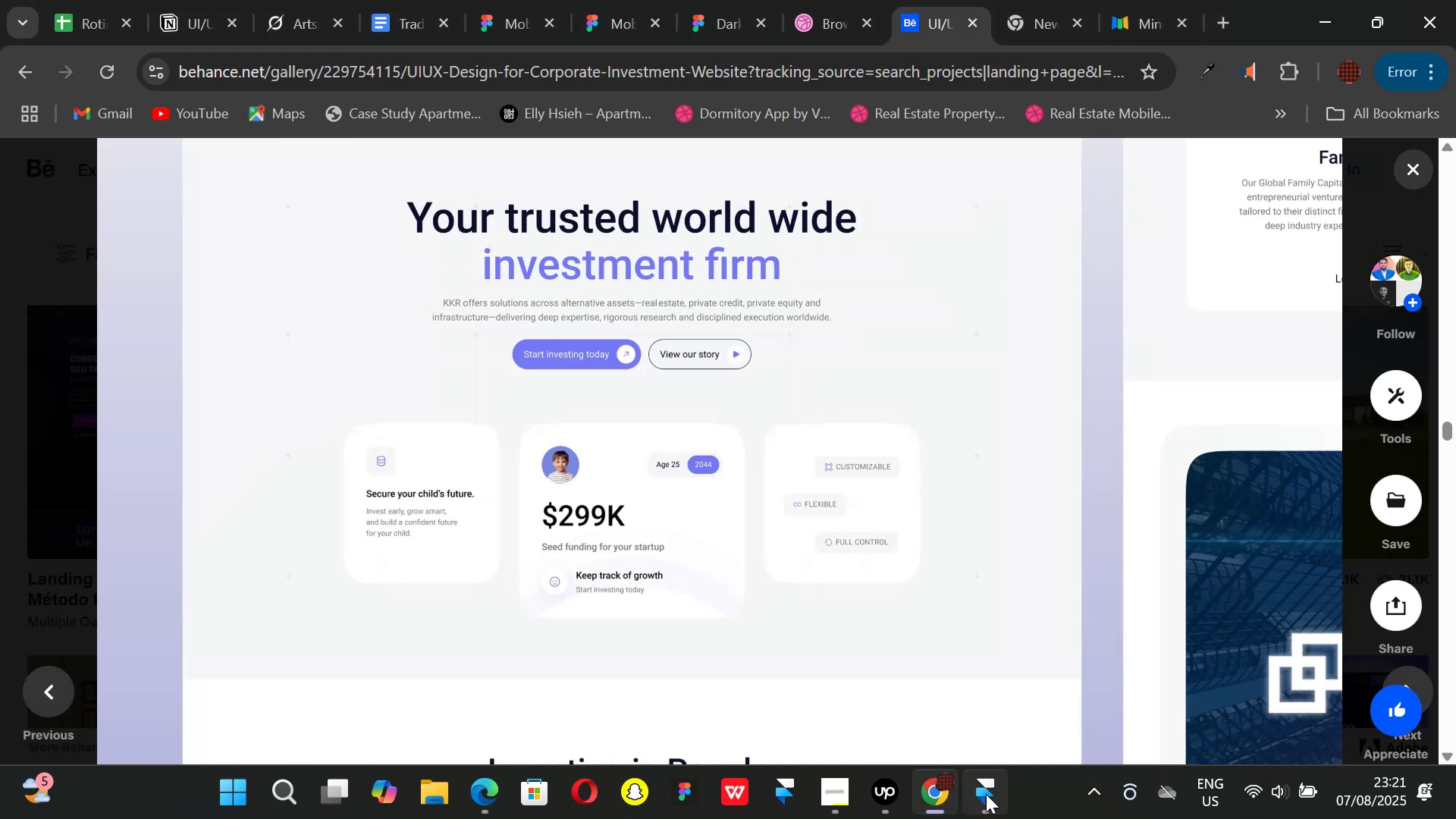 
left_click([986, 794])
 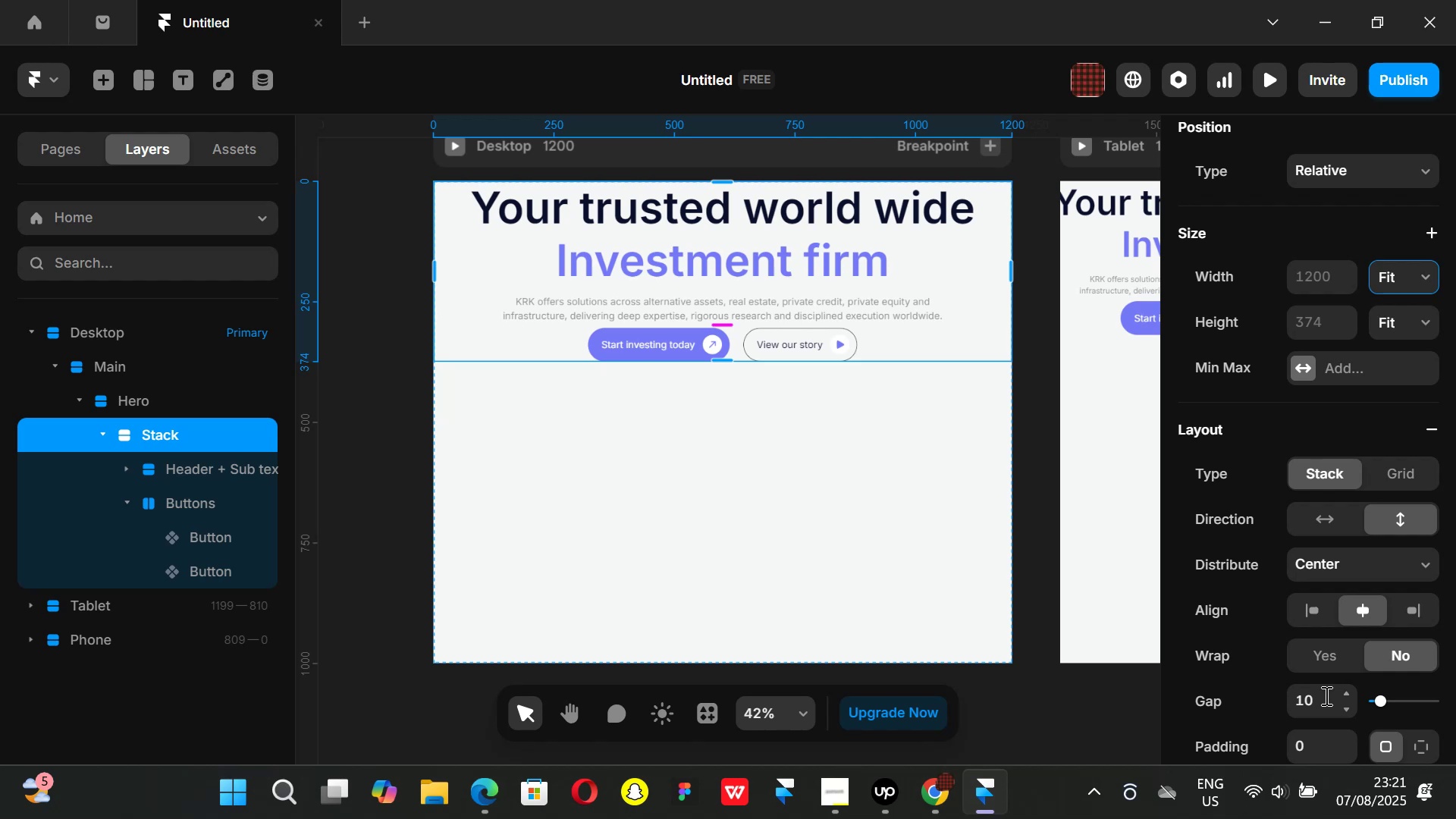 
left_click([1320, 695])
 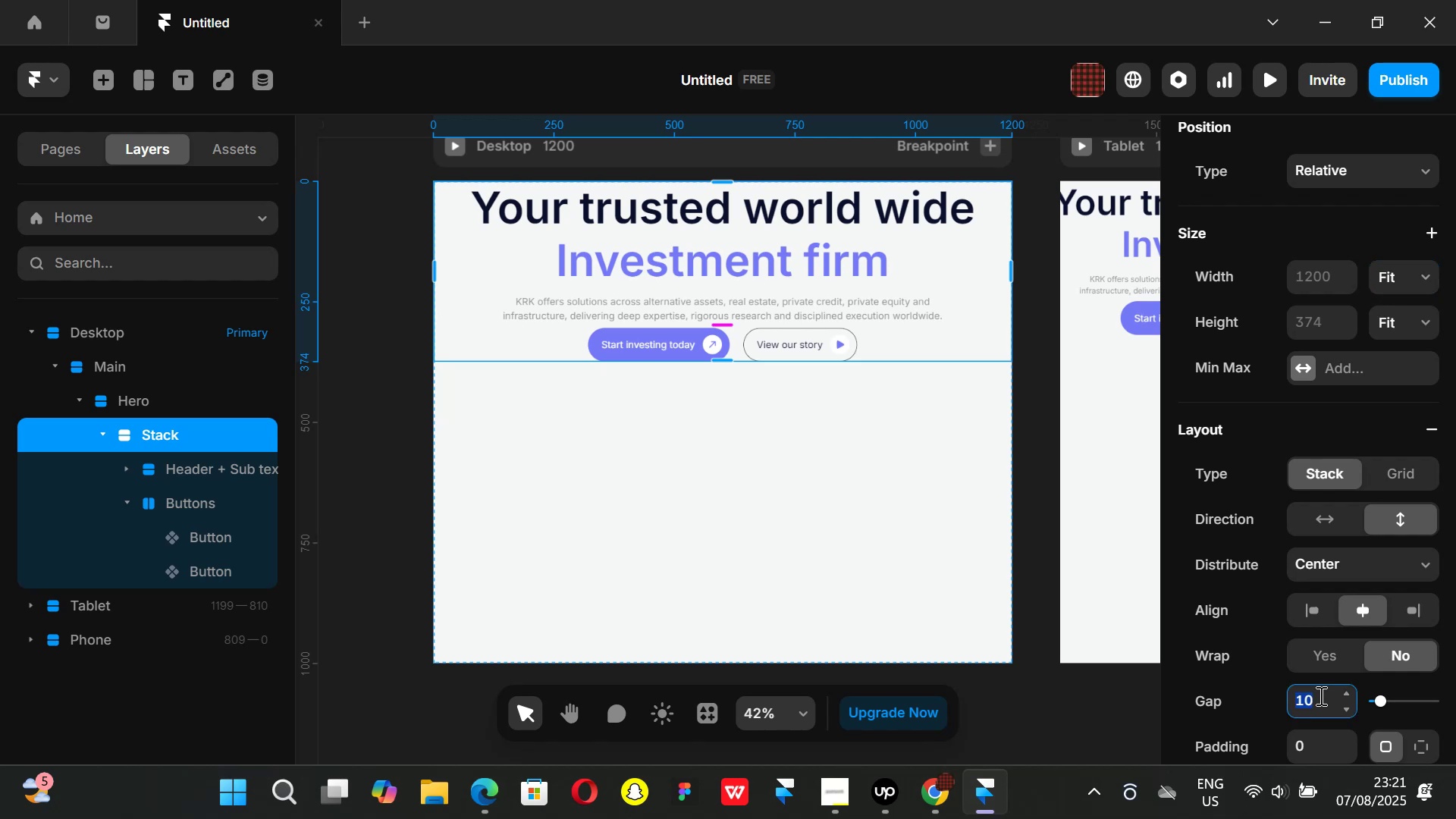 
type(24)
 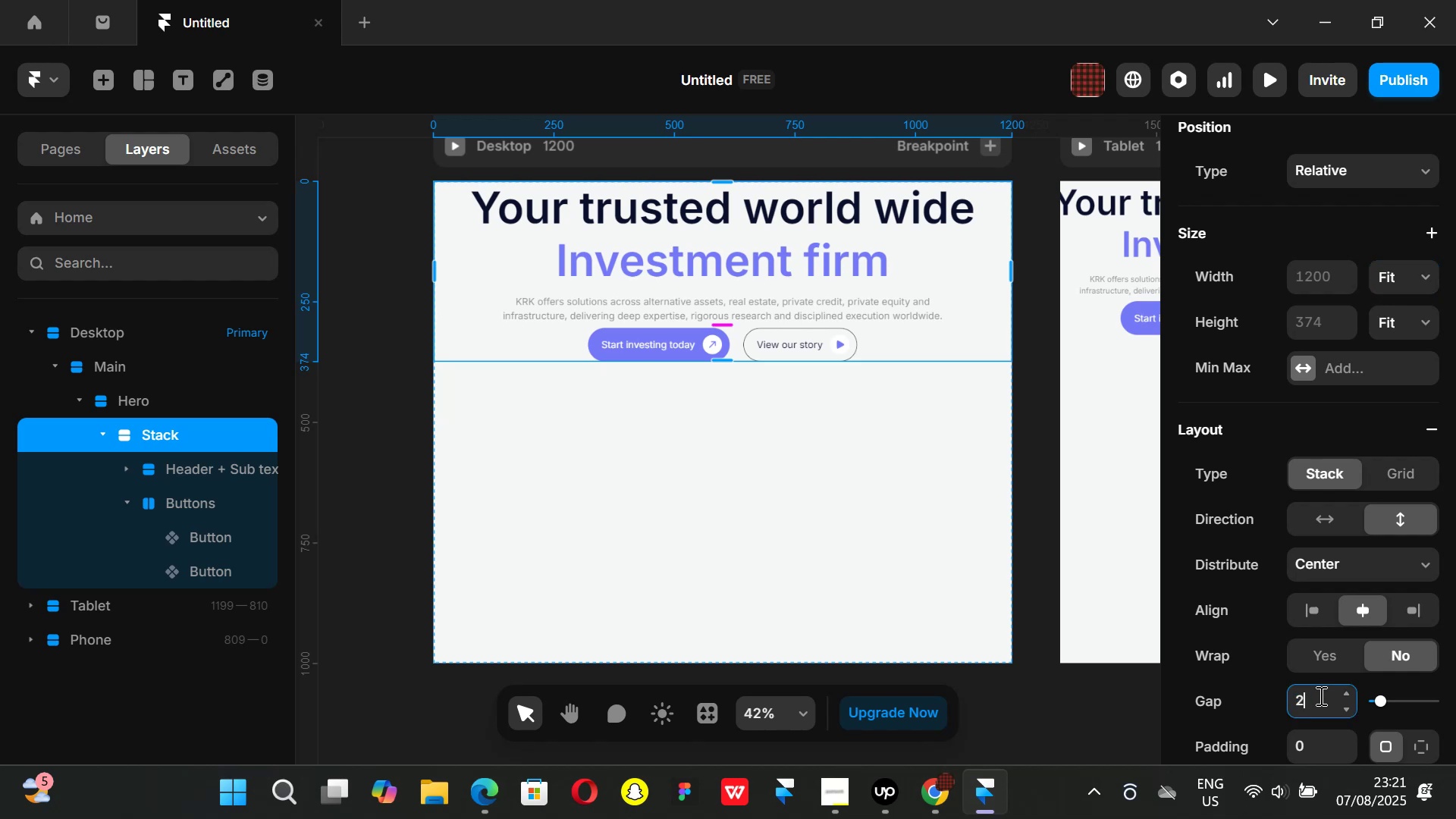 
key(Enter)
 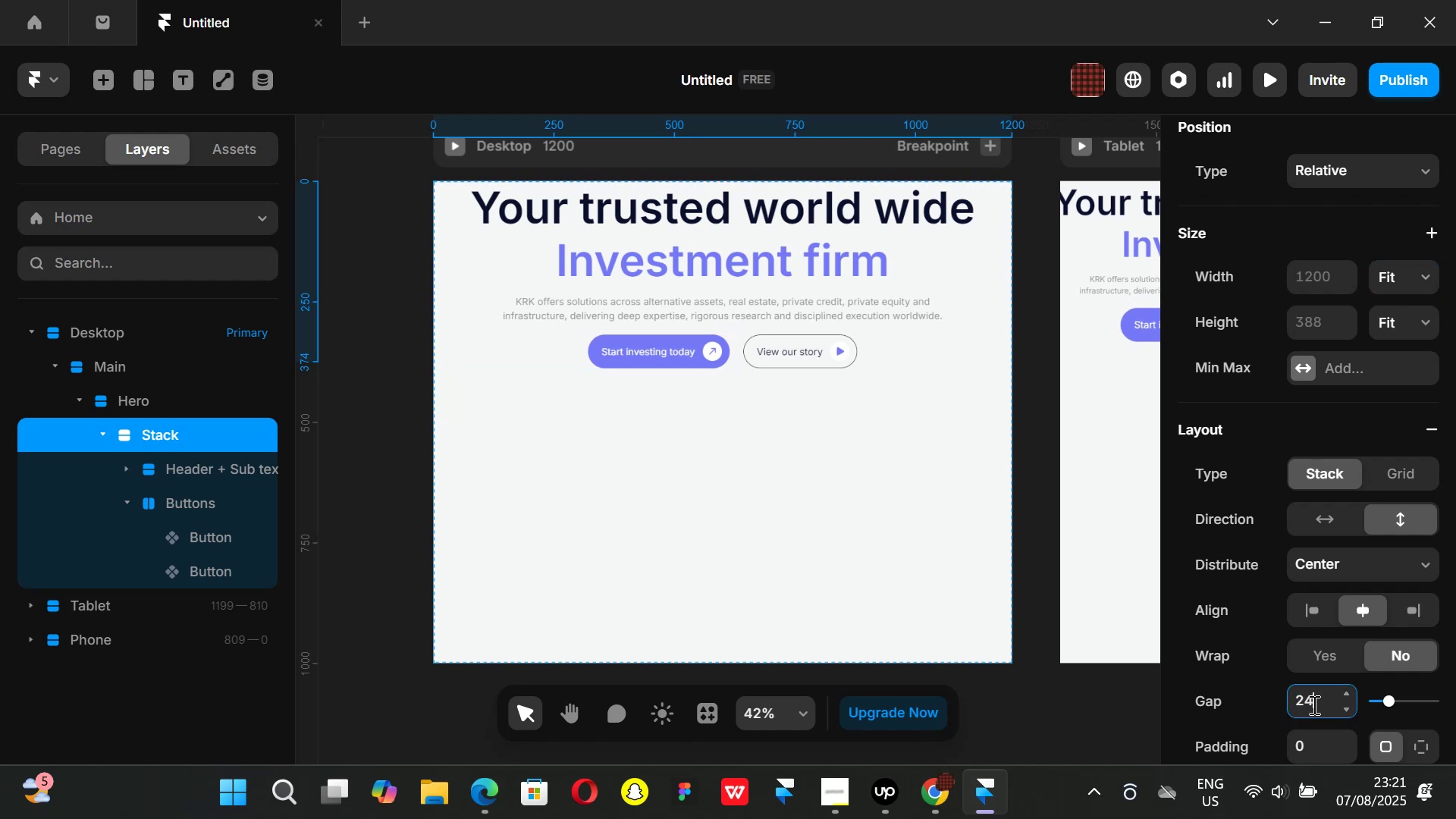 
key(Backspace)
key(Backspace)
key(Backspace)
type(28)
 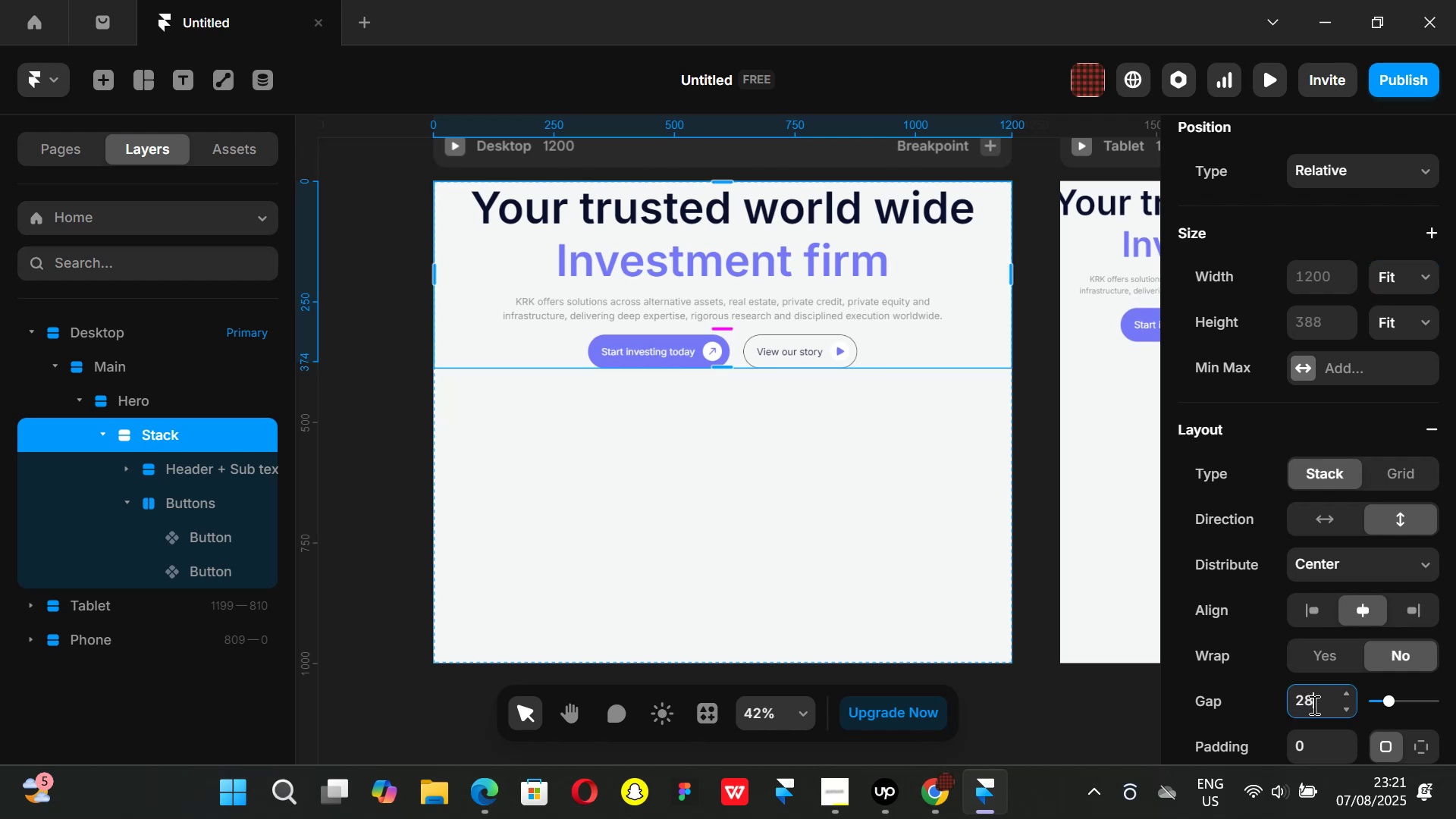 
key(Enter)
 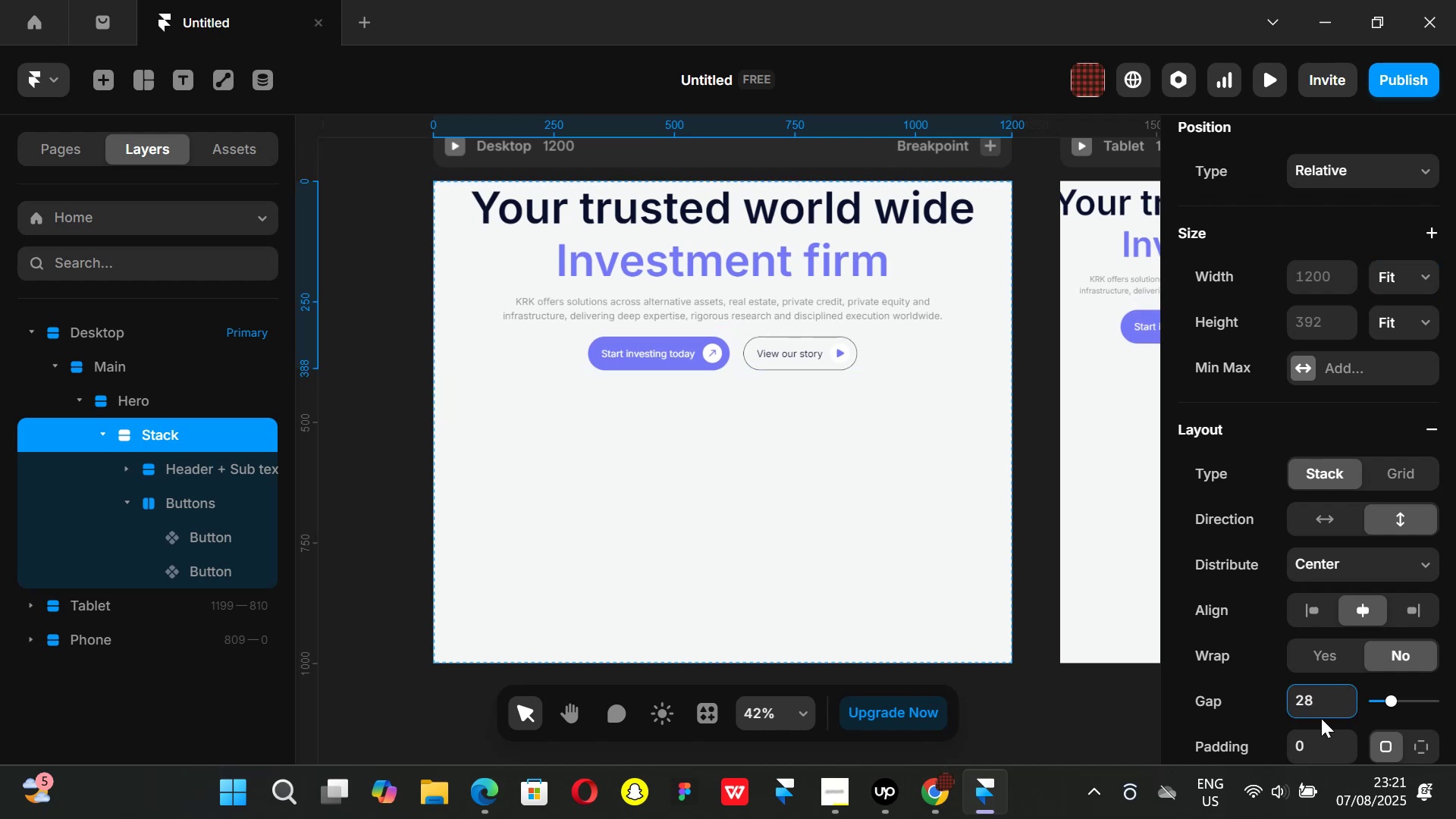 
key(Backspace)
key(Backspace)
key(Backspace)
type(32)
 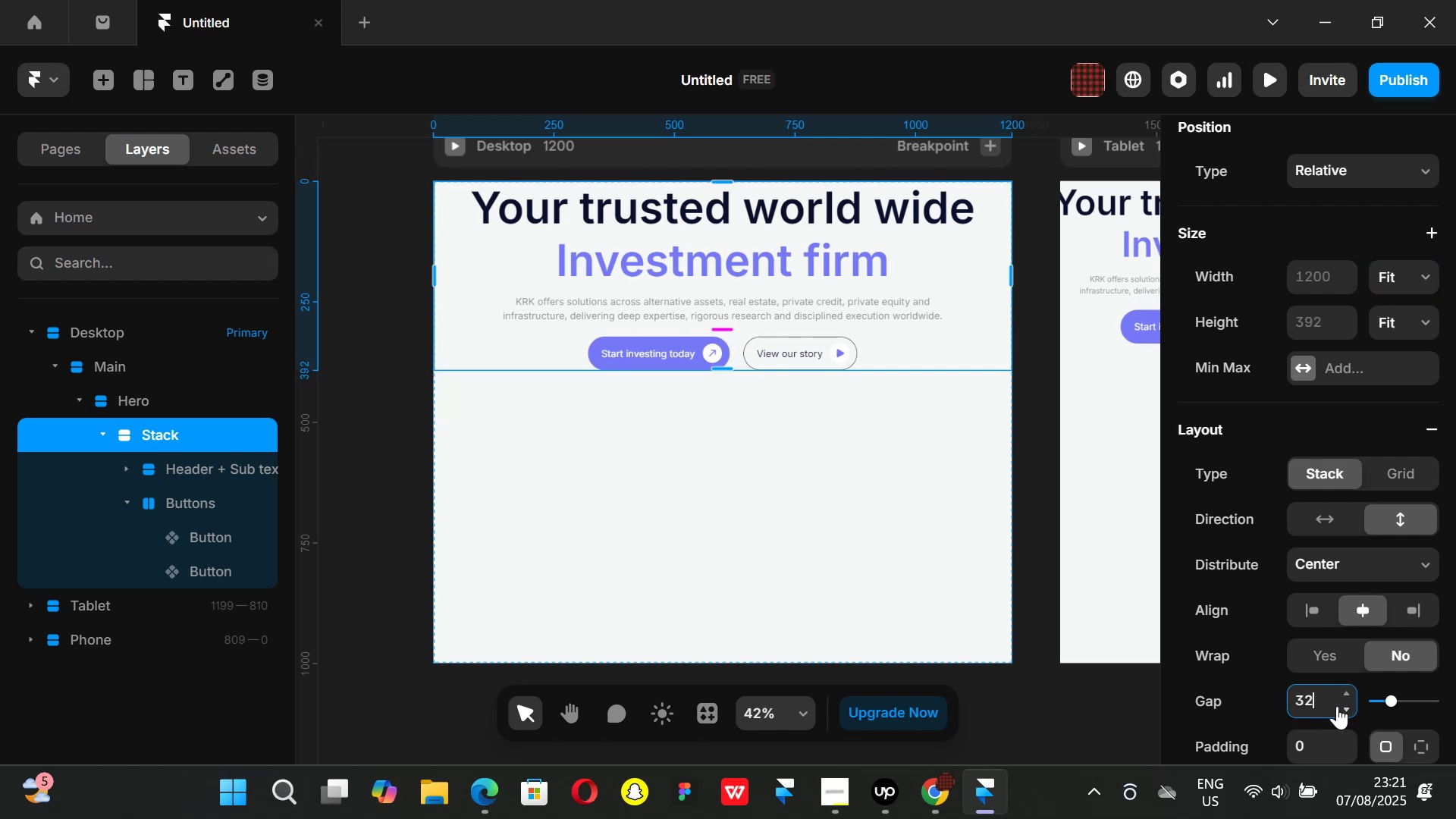 
key(Enter)
 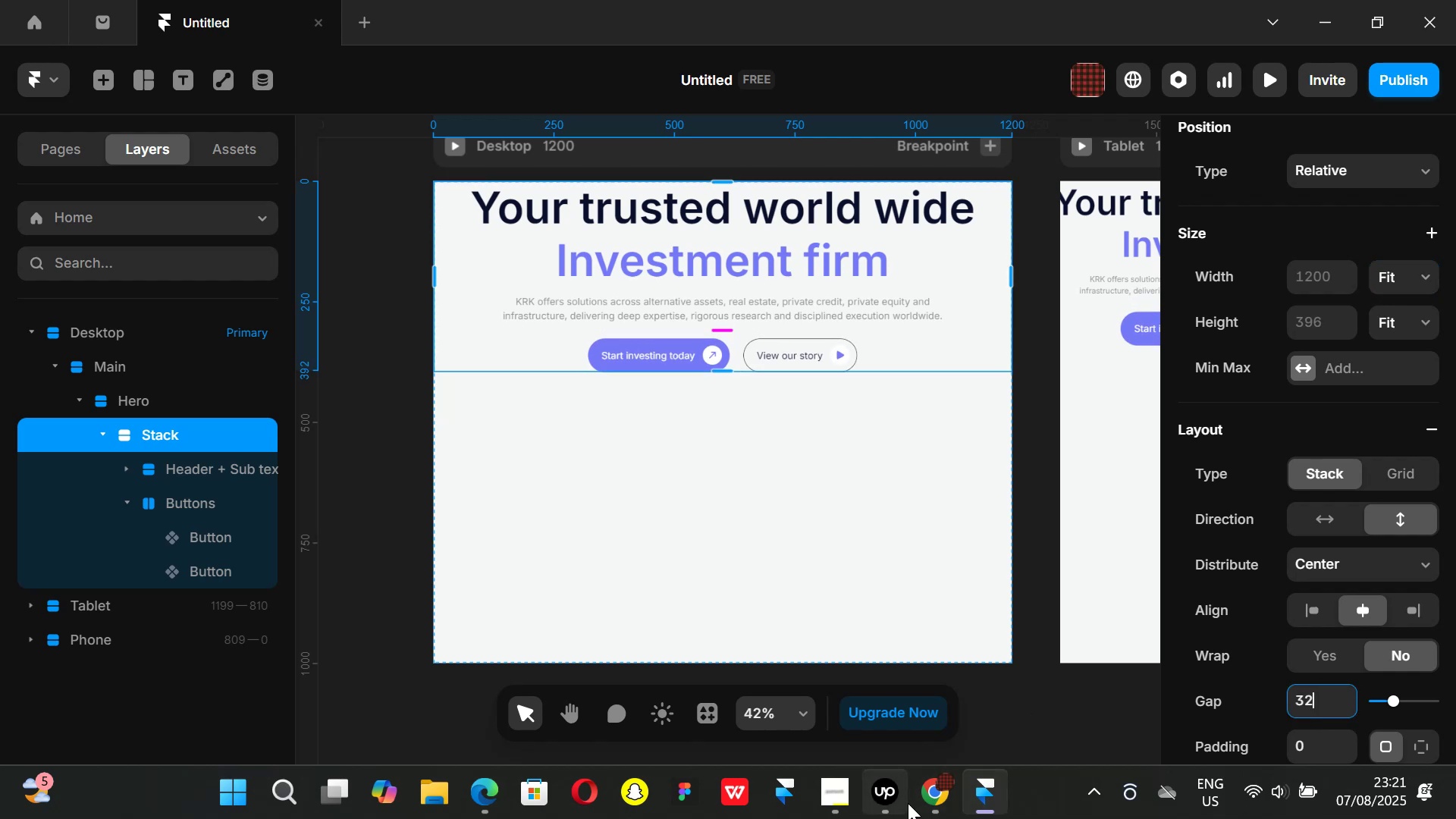 
left_click([934, 800])
 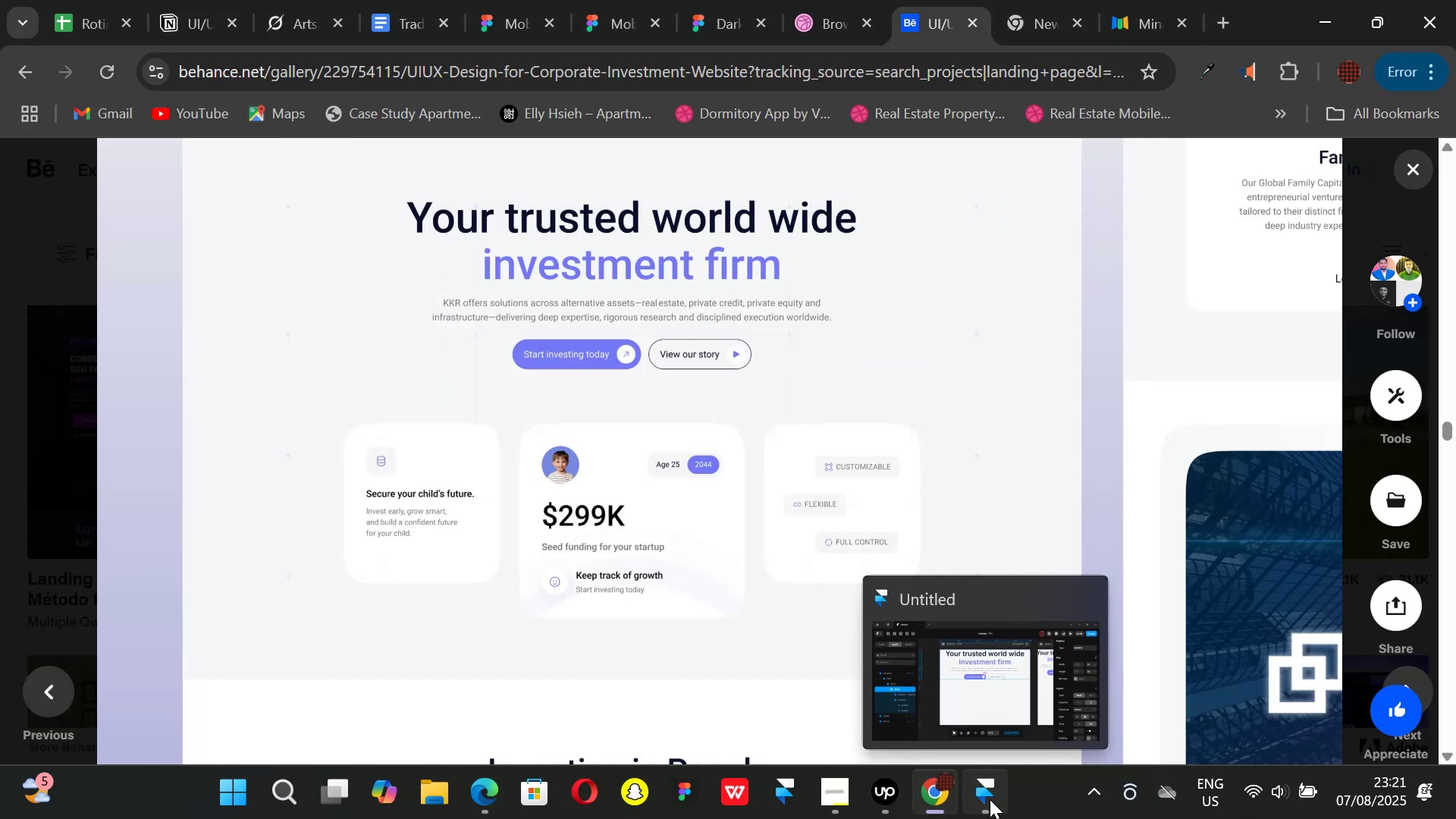 
left_click([990, 799])
 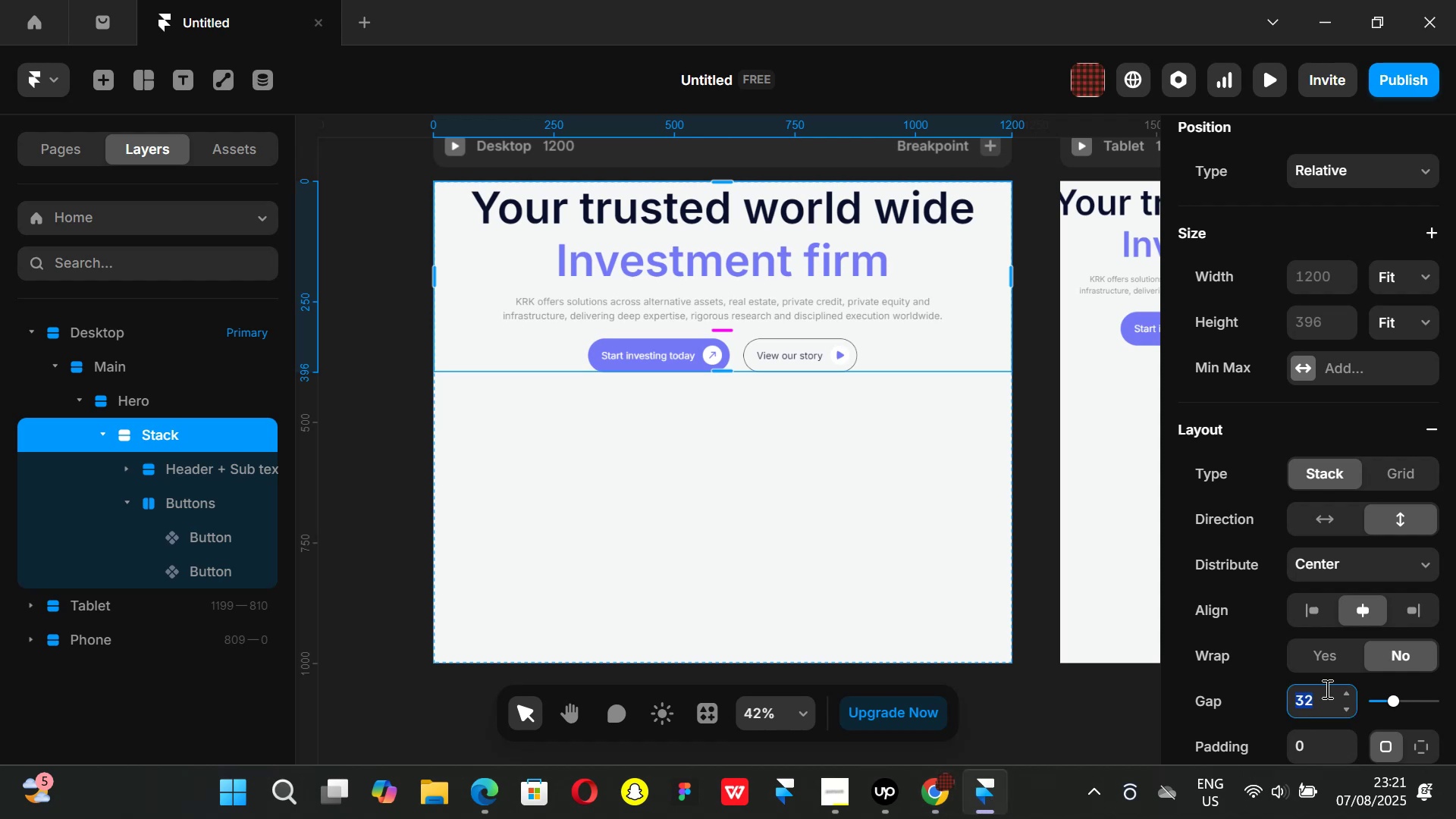 
key(Backspace)
key(Backspace)
type(40)
 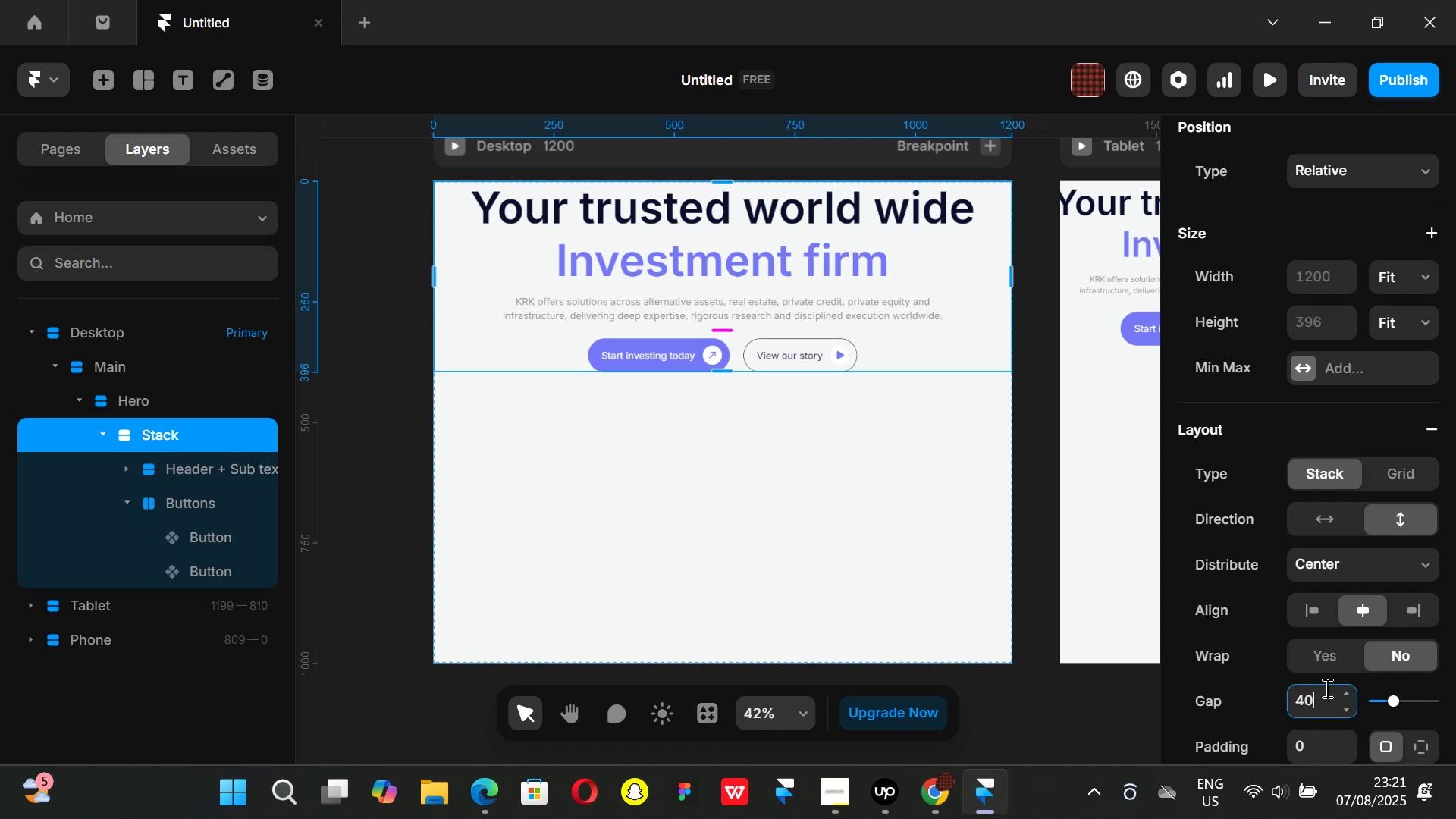 
key(Enter)
 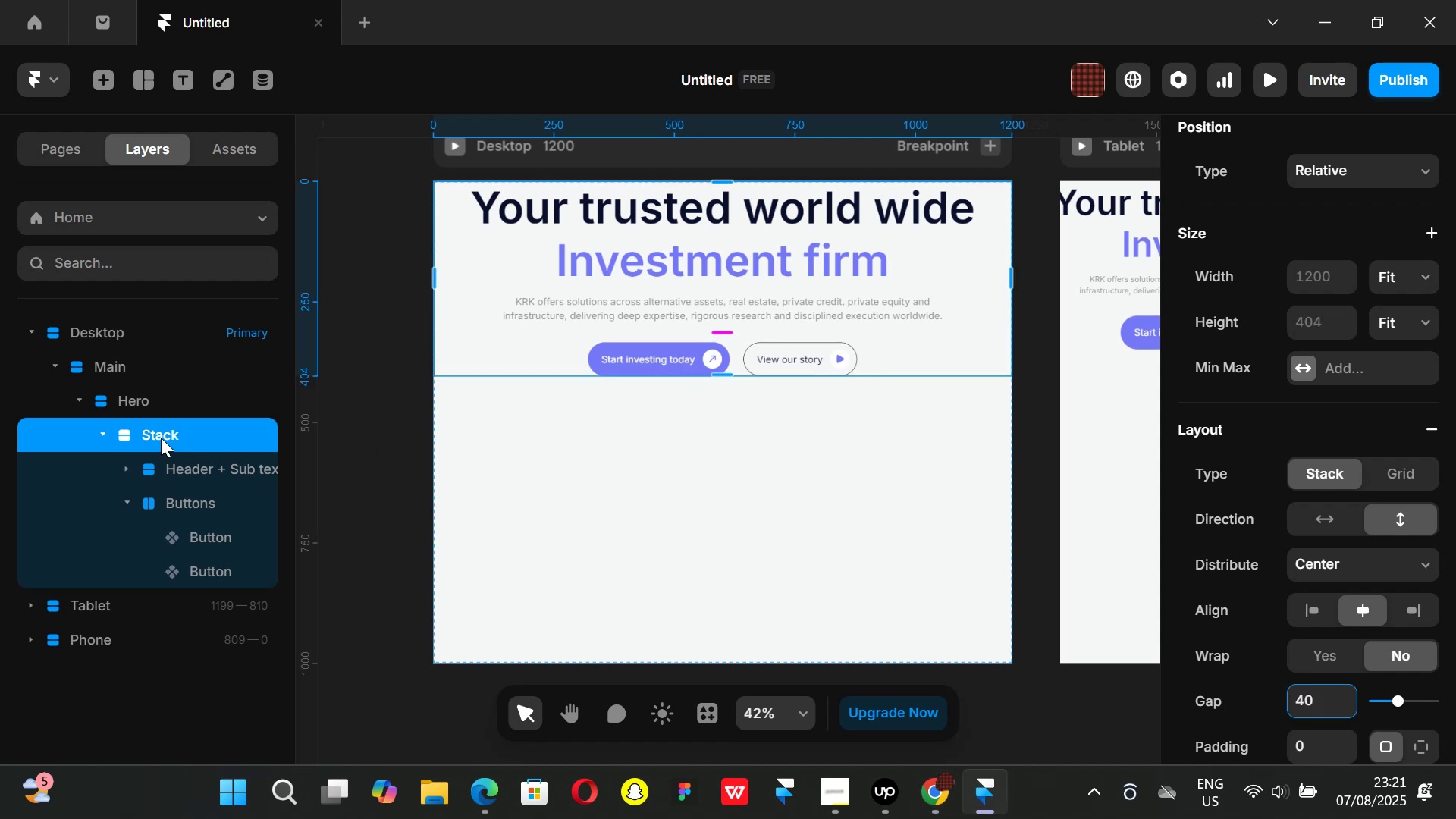 
double_click([161, 438])
 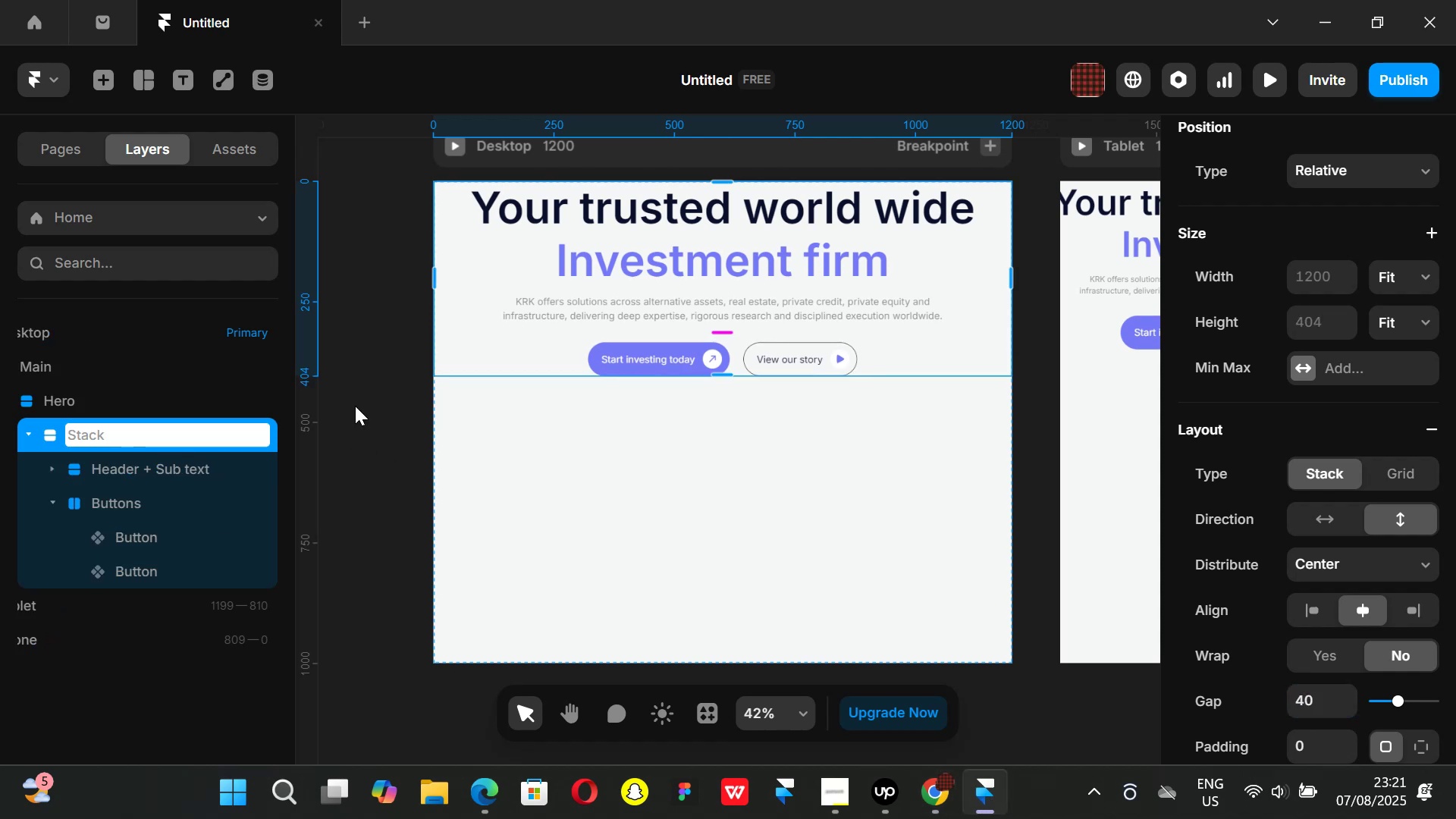 
type(Text + Buttons)
 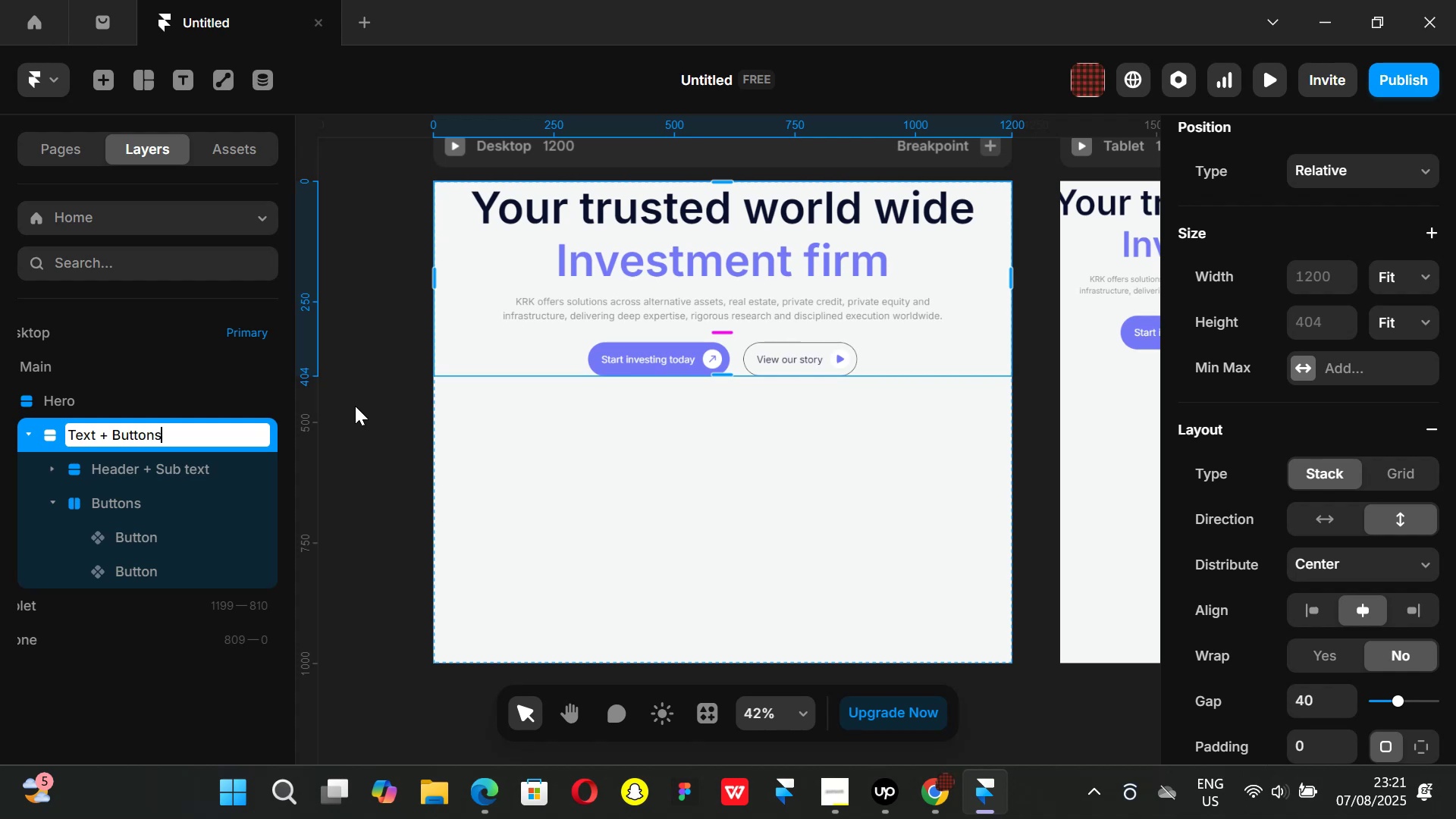 
key(Enter)
 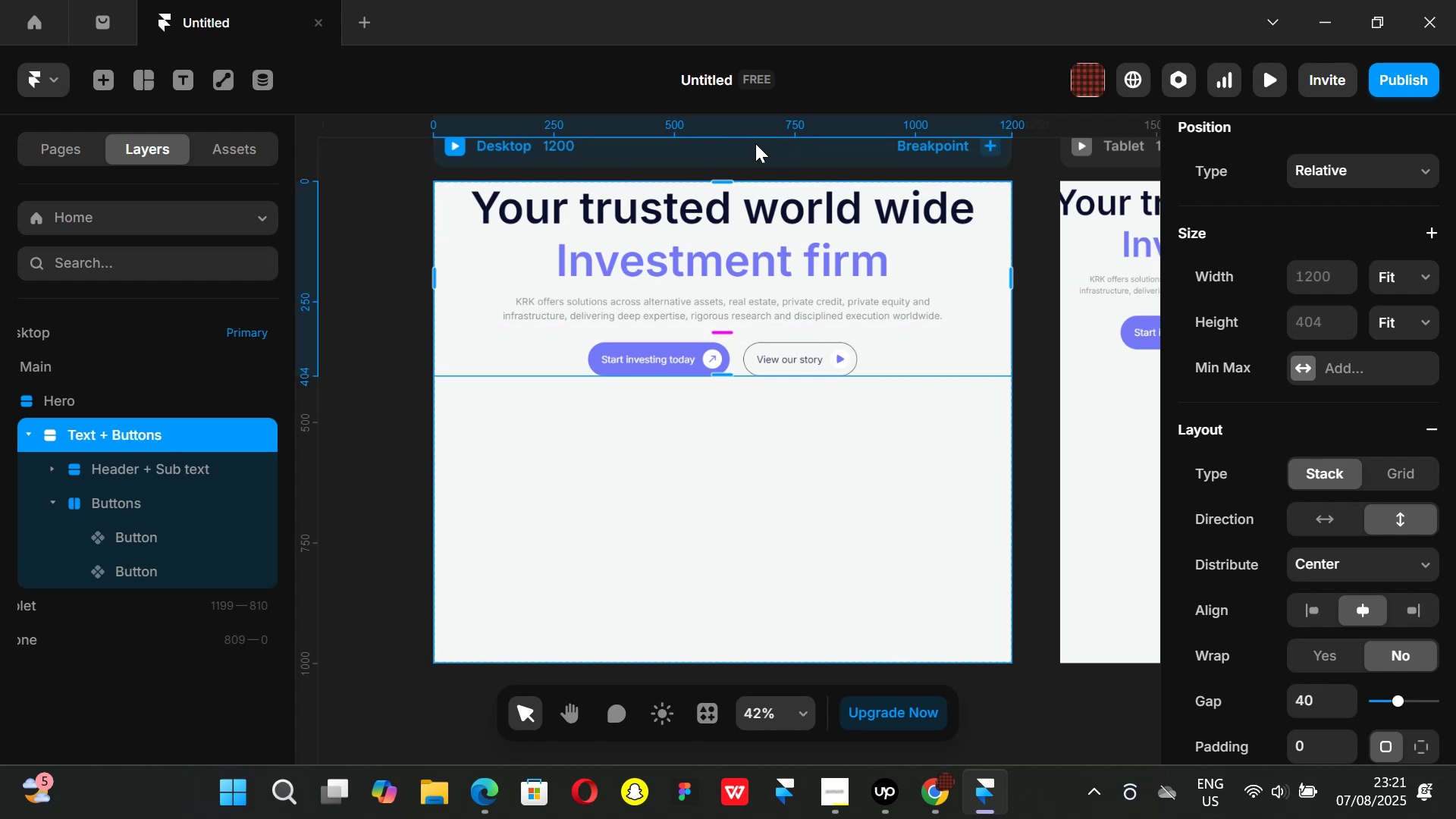 
left_click([752, 148])
 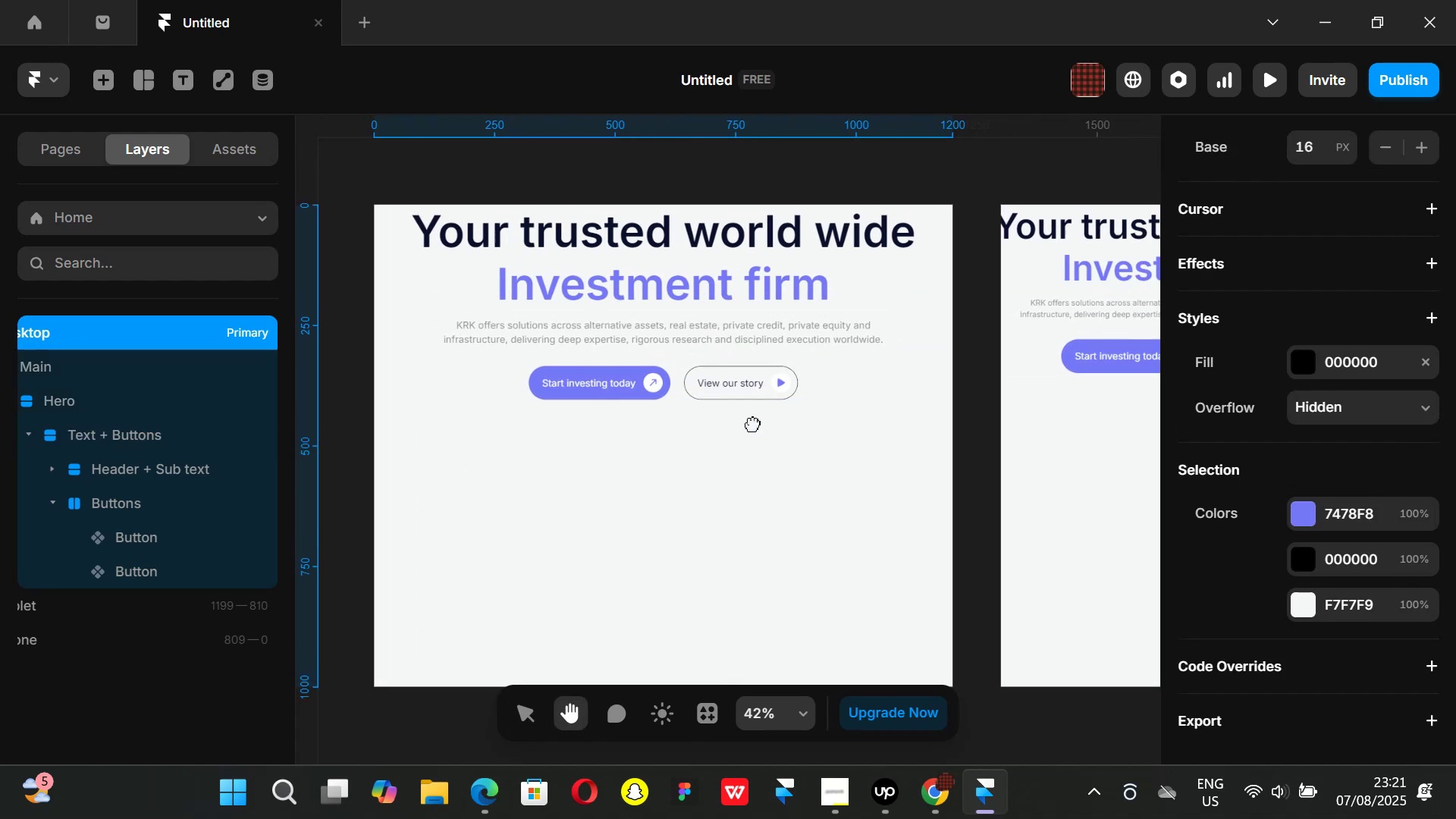 
hold_key(key=ControlLeft, duration=0.35)
scroll: coordinate [752, 413], scroll_direction: down, amount: 1.0
 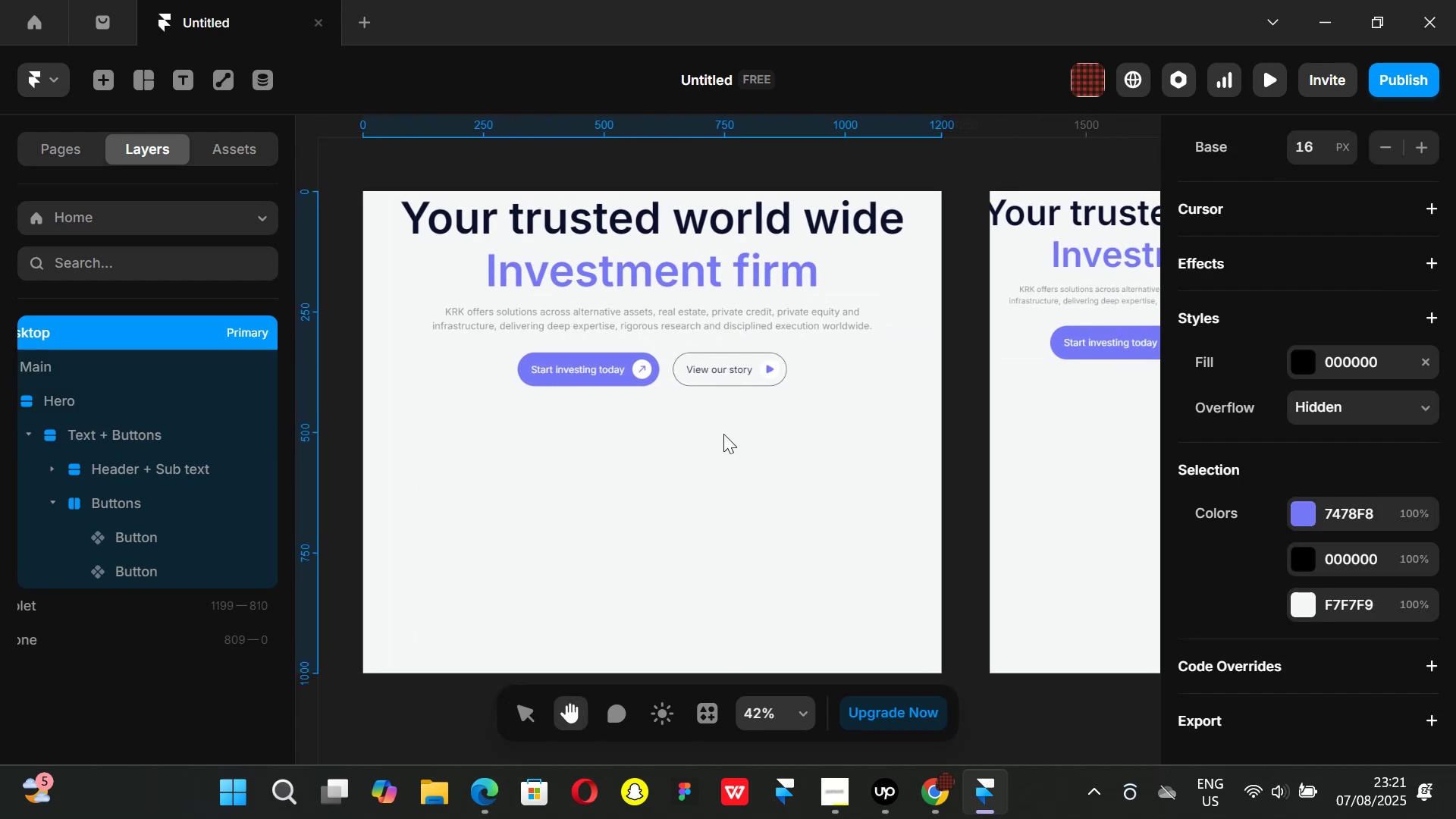 
key(Control+ControlLeft)
 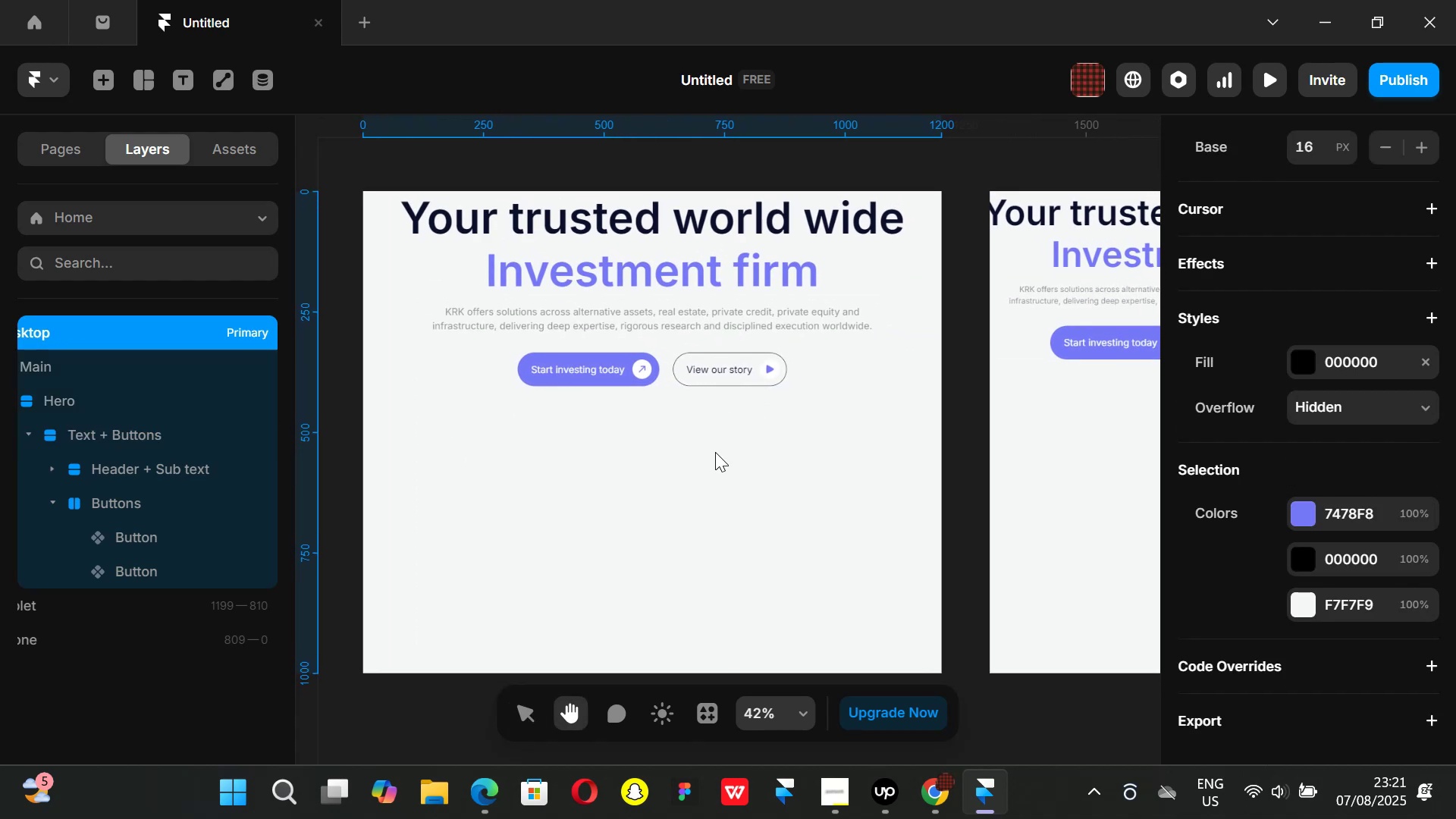 
scroll: coordinate [590, 464], scroll_direction: down, amount: 2.0
 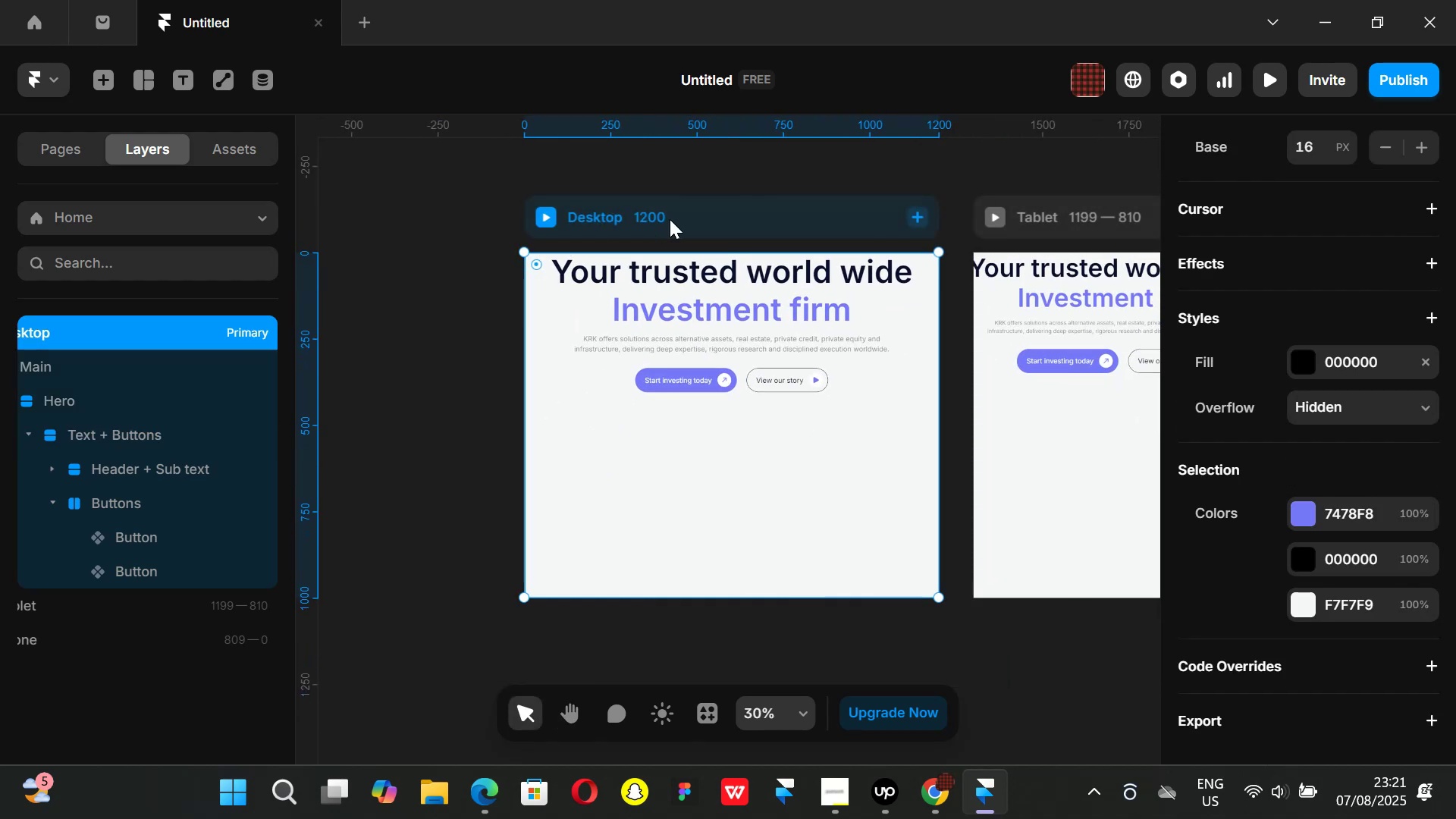 
mouse_move([125, 485])
 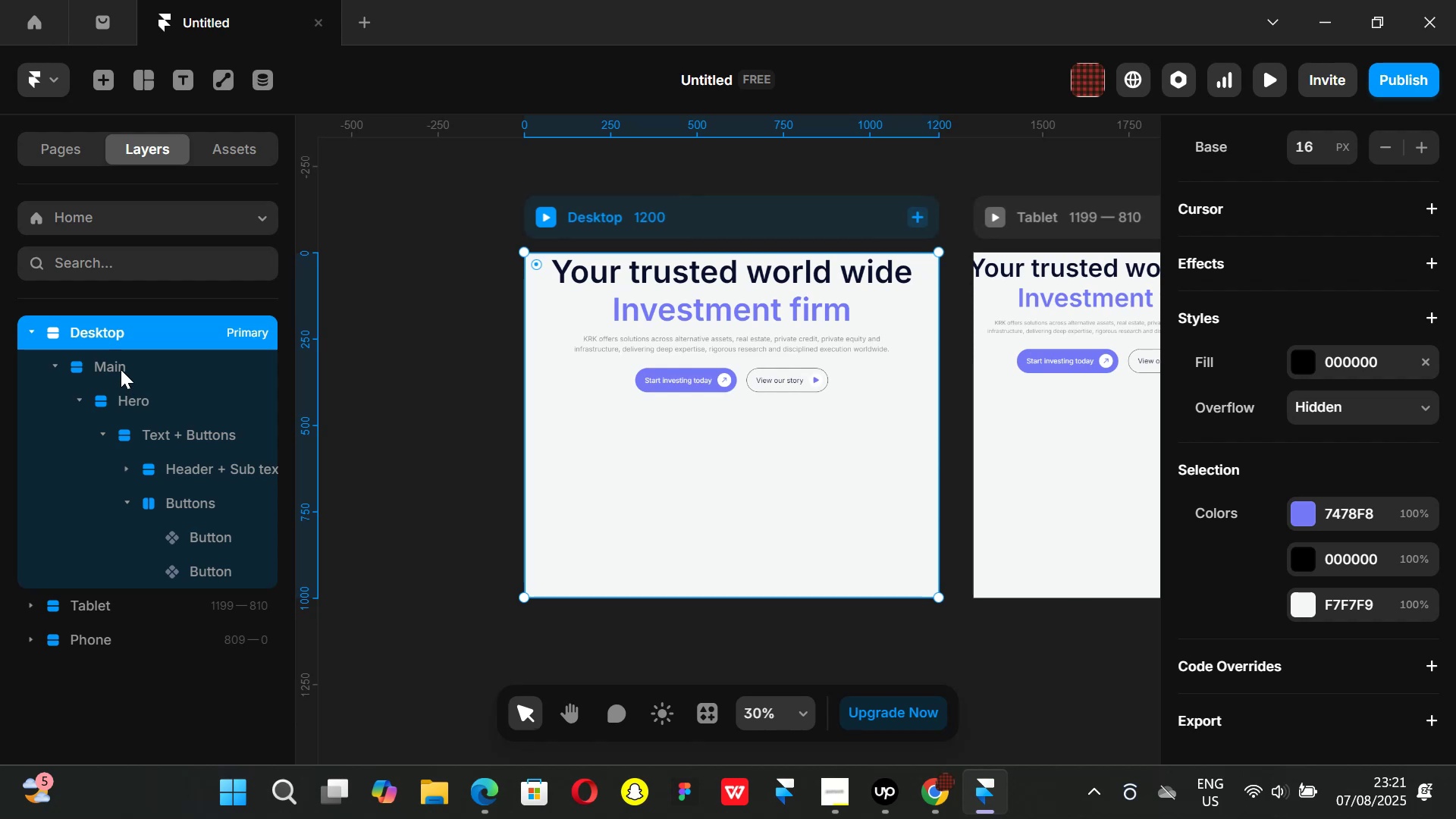 
left_click([121, 369])
 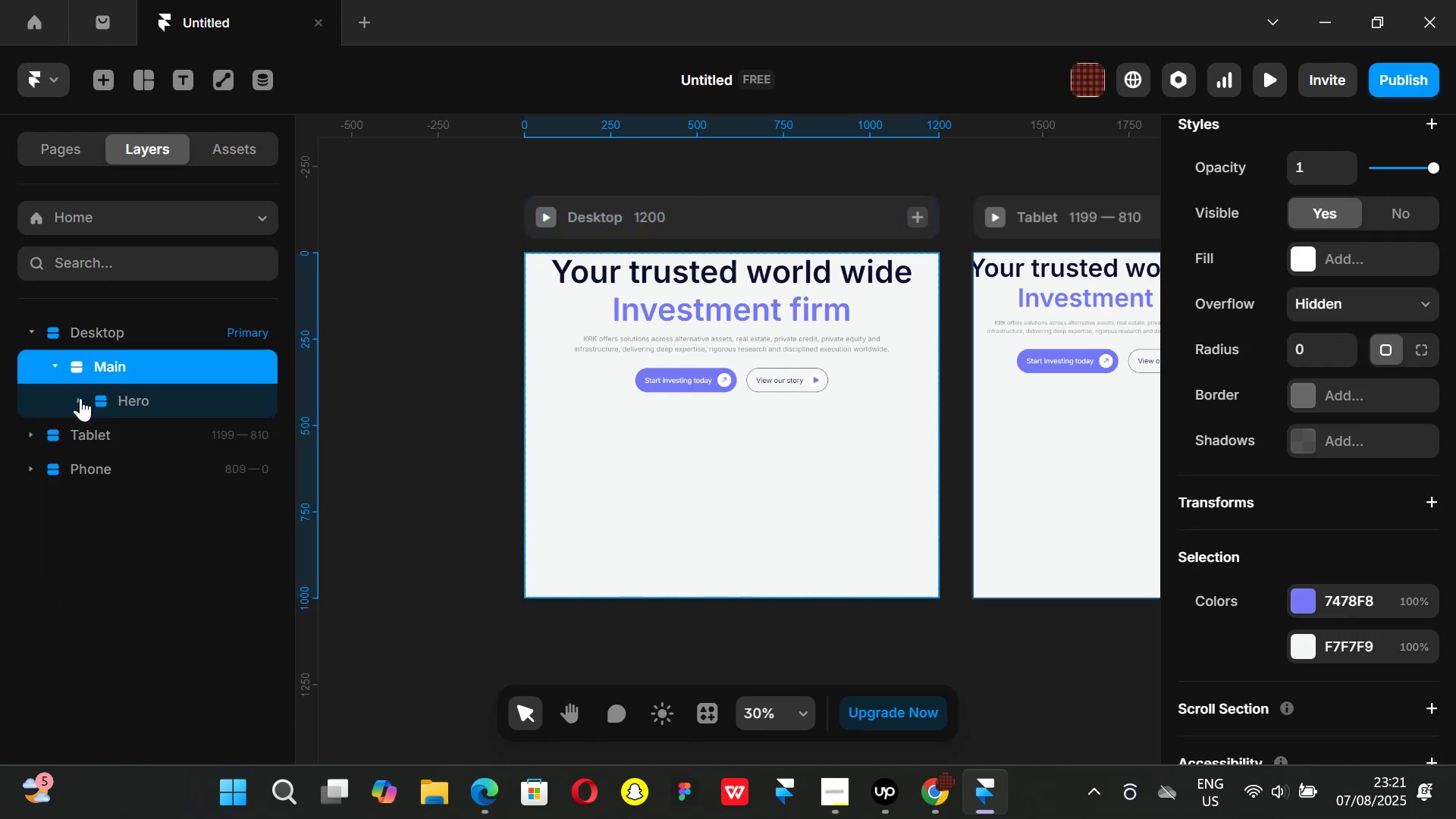 
left_click([130, 396])
 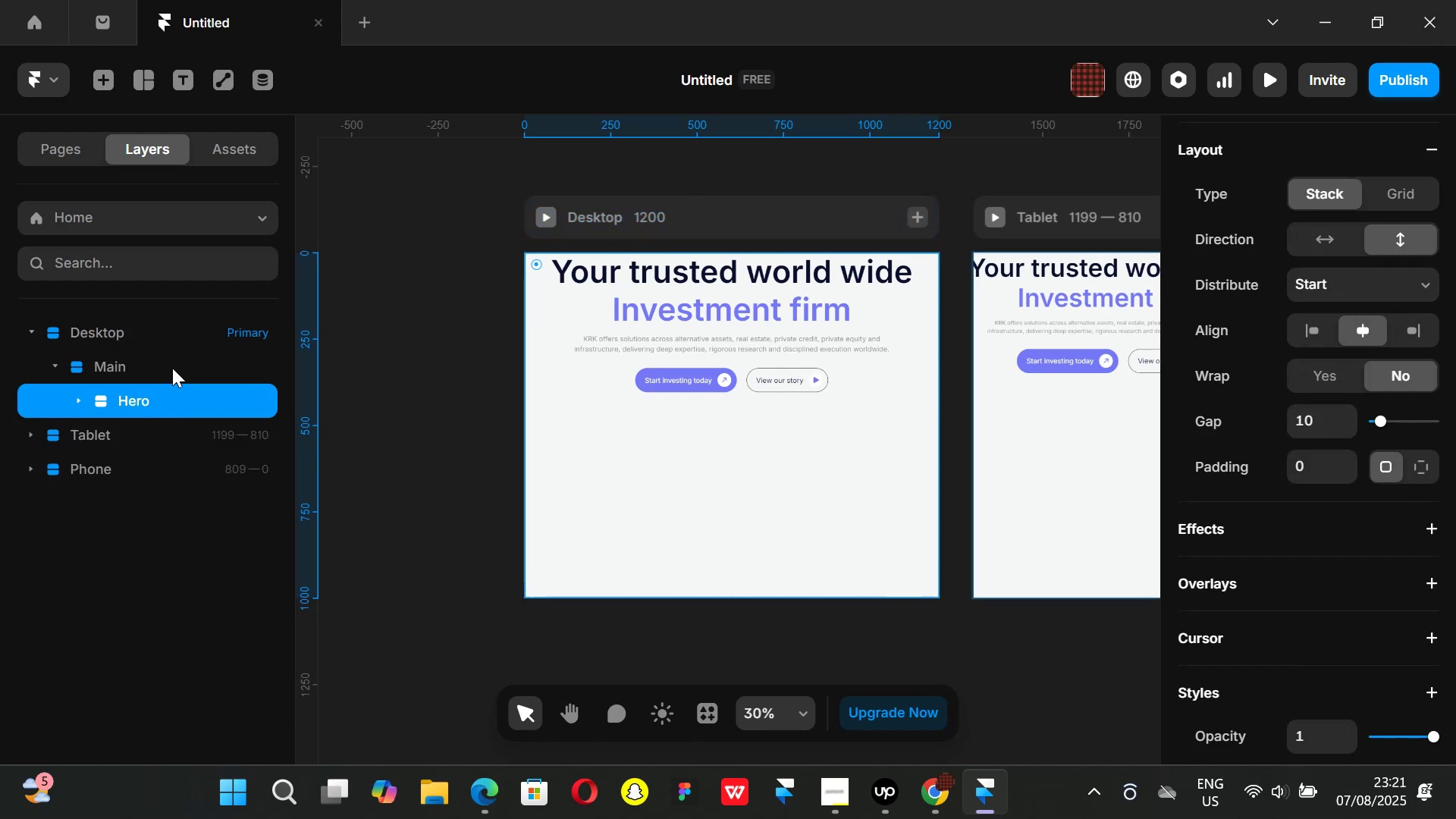 
left_click([128, 366])
 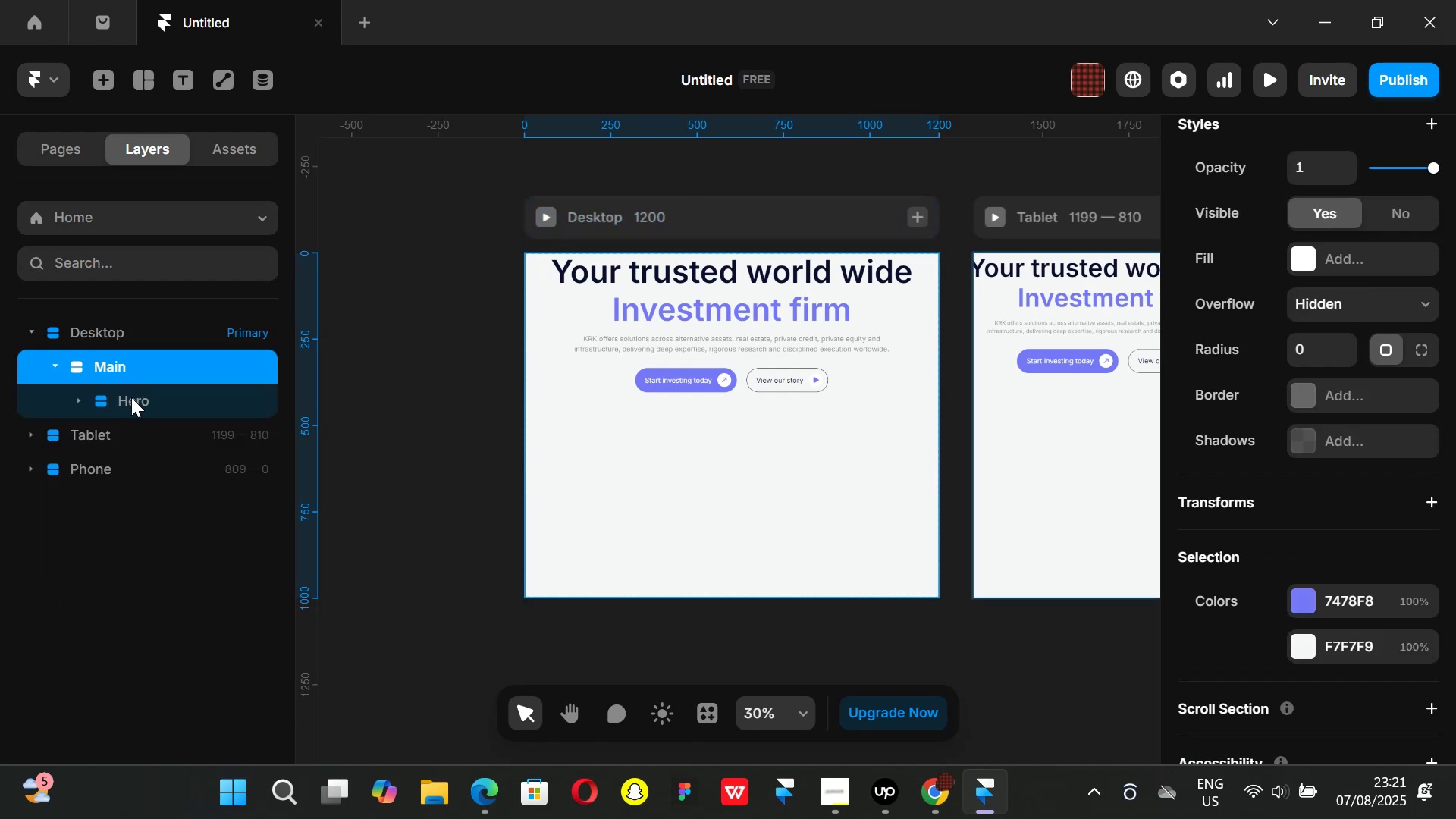 
left_click([131, 397])
 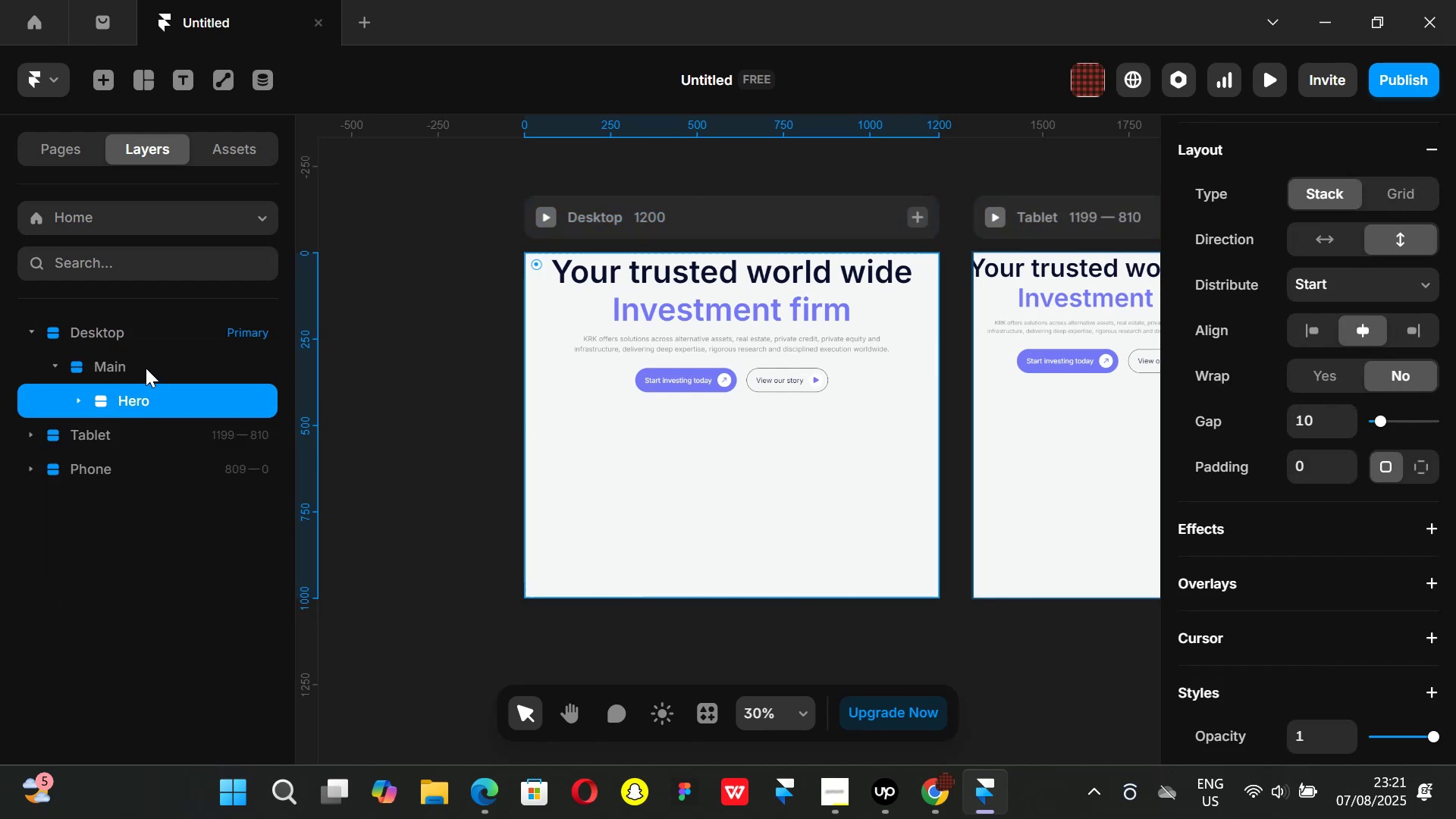 
left_click([146, 368])
 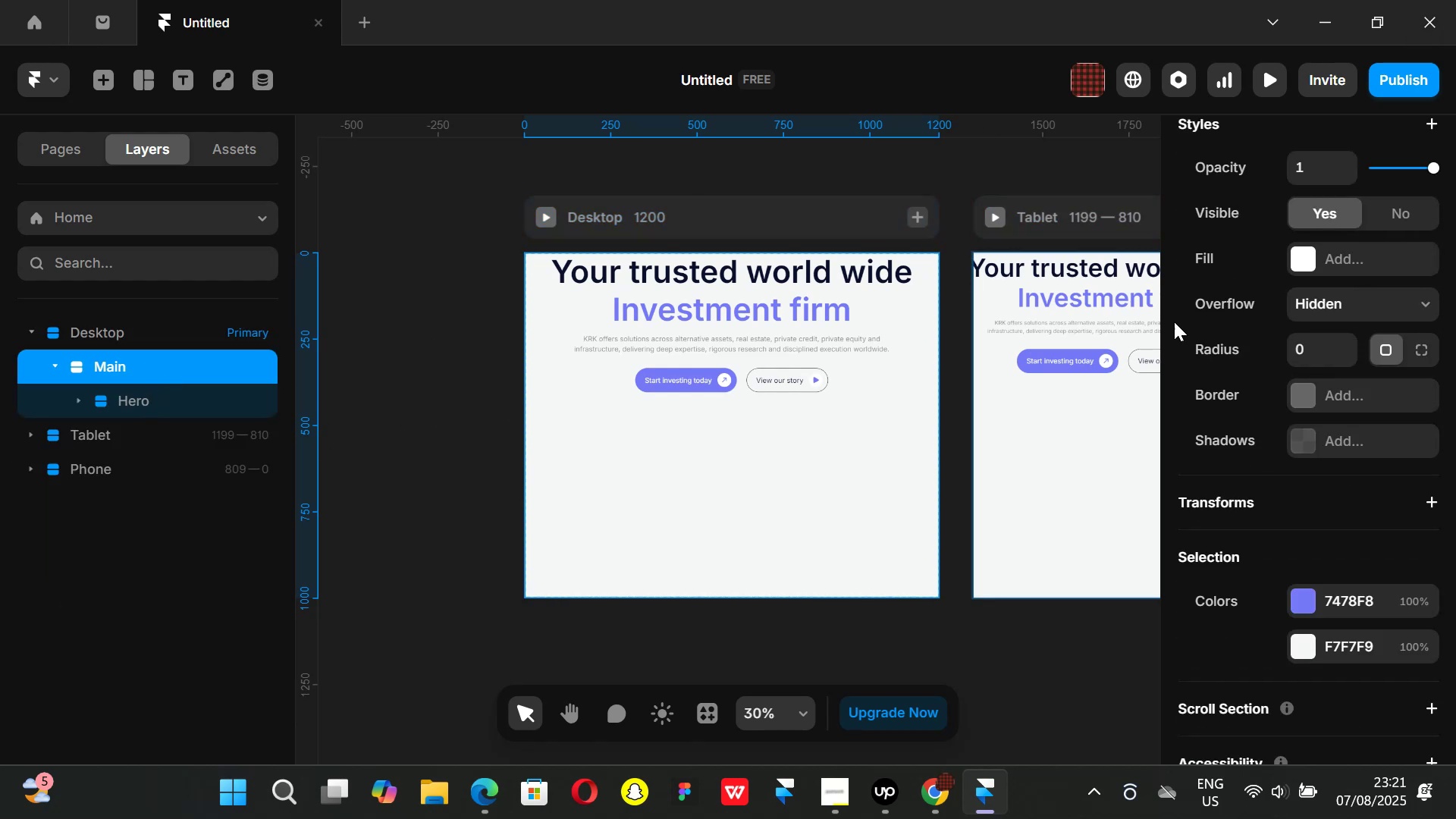 
scroll: coordinate [1379, 362], scroll_direction: up, amount: 3.0
 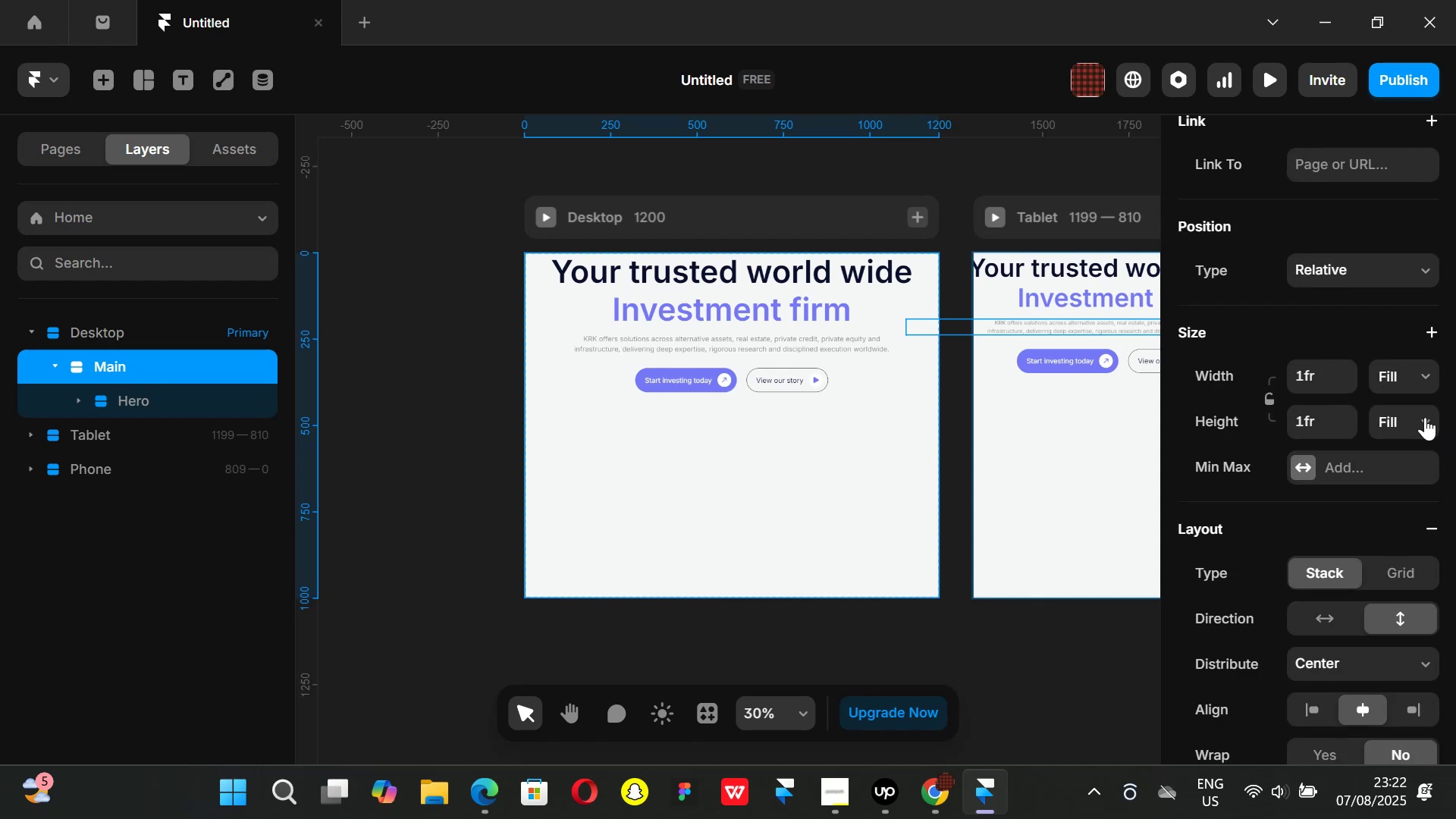 
left_click([1425, 417])
 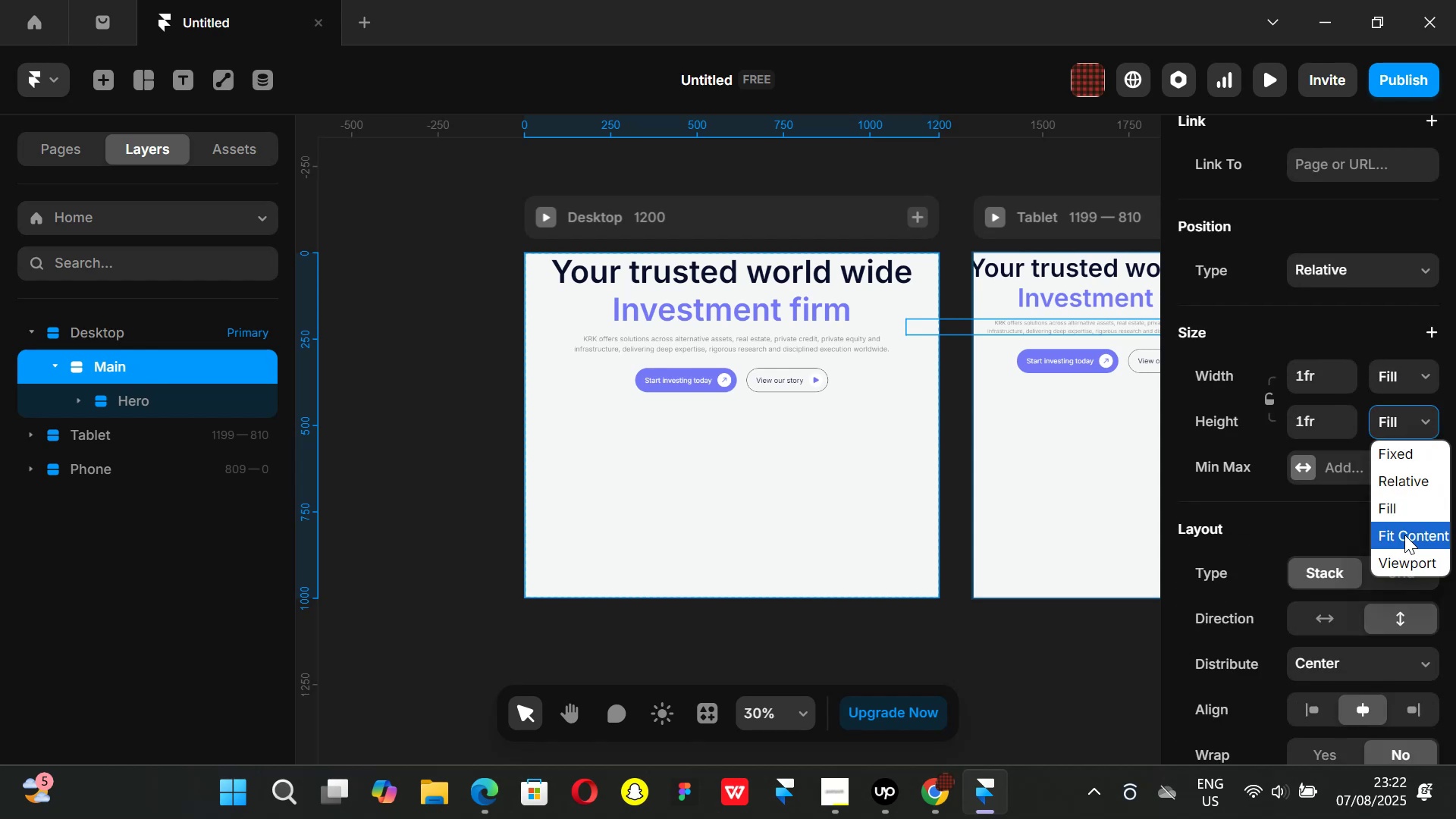 
left_click([1404, 535])
 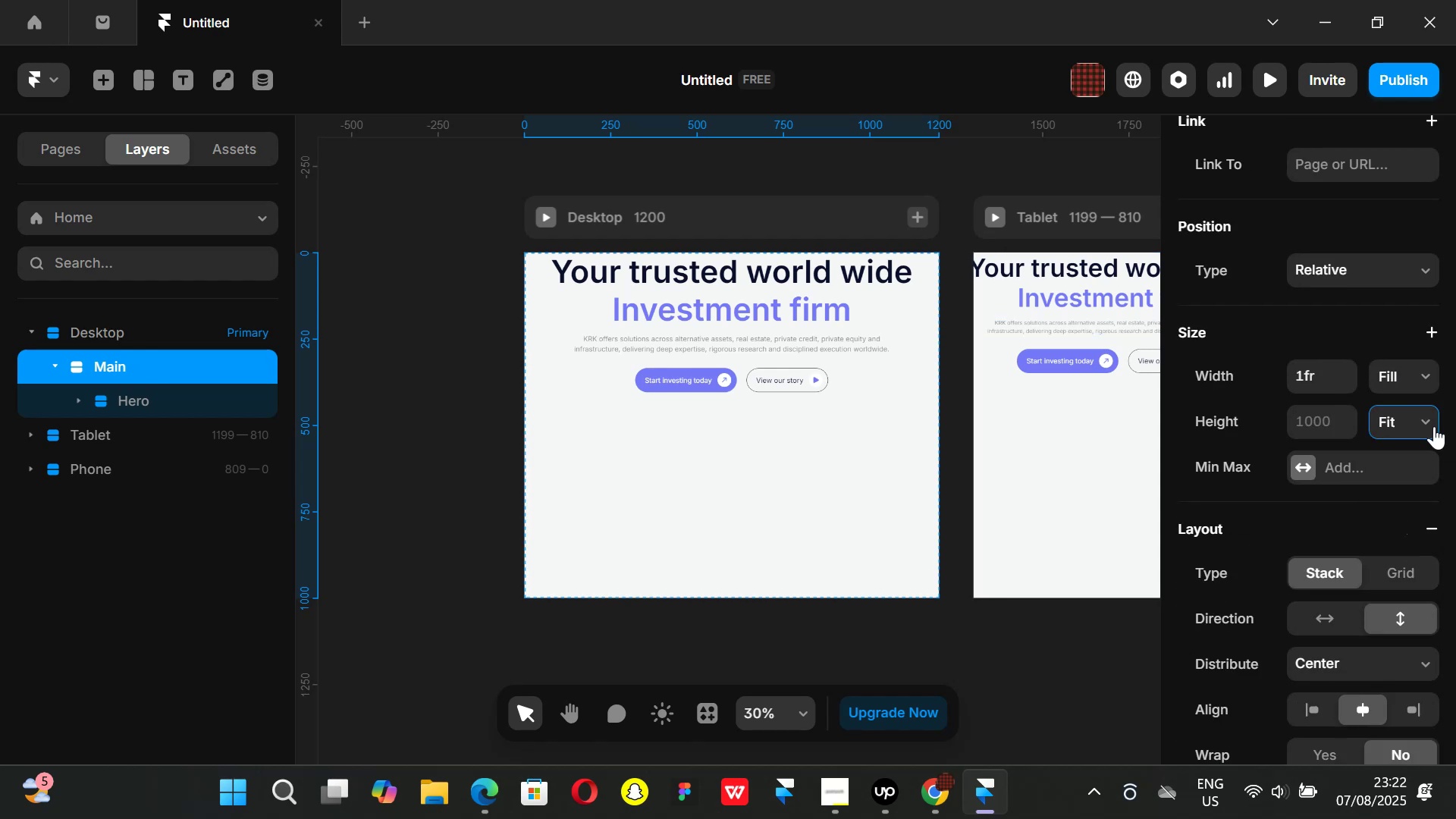 
left_click([1430, 424])
 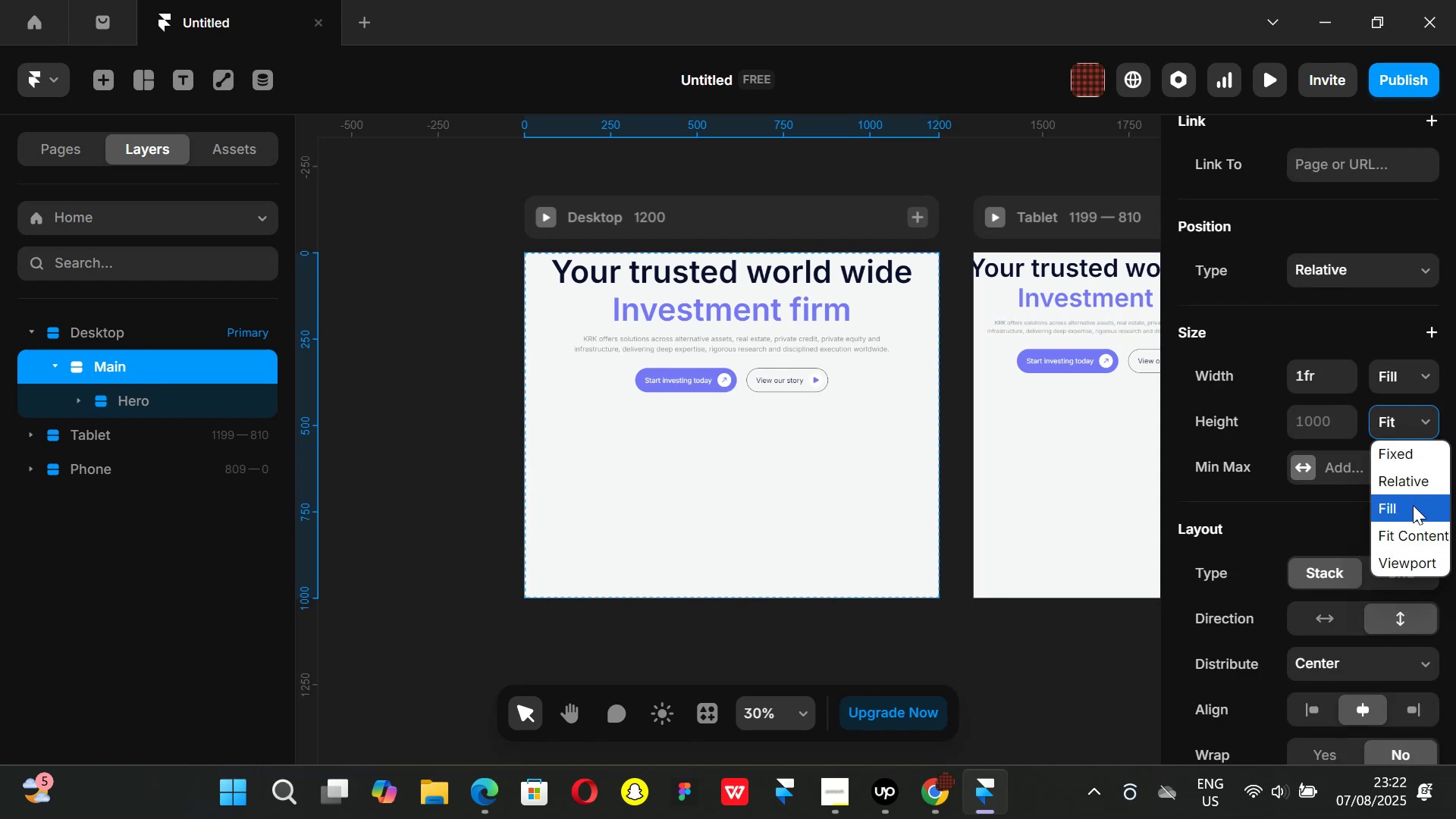 
left_click([1413, 507])
 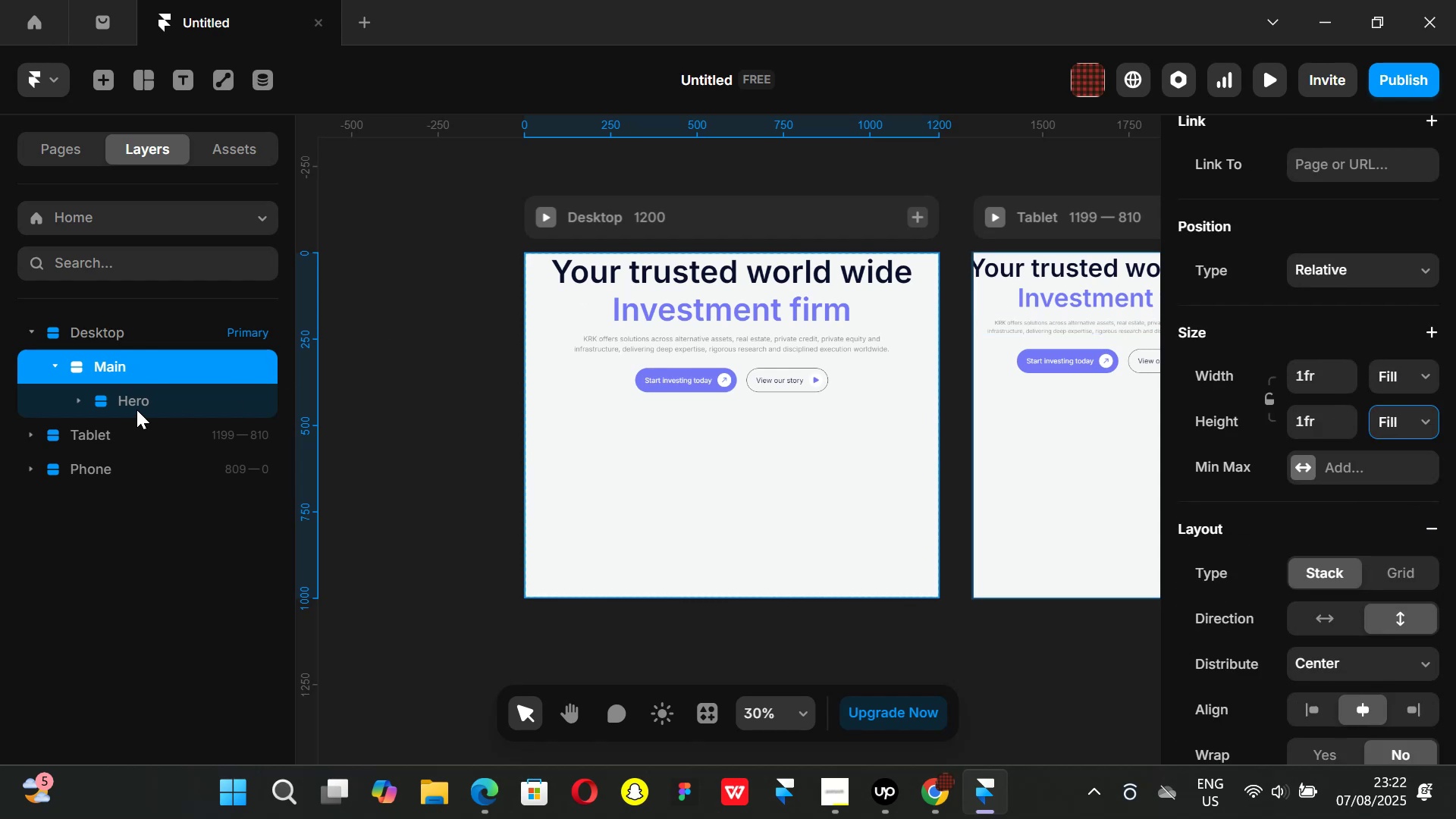 
left_click([141, 399])
 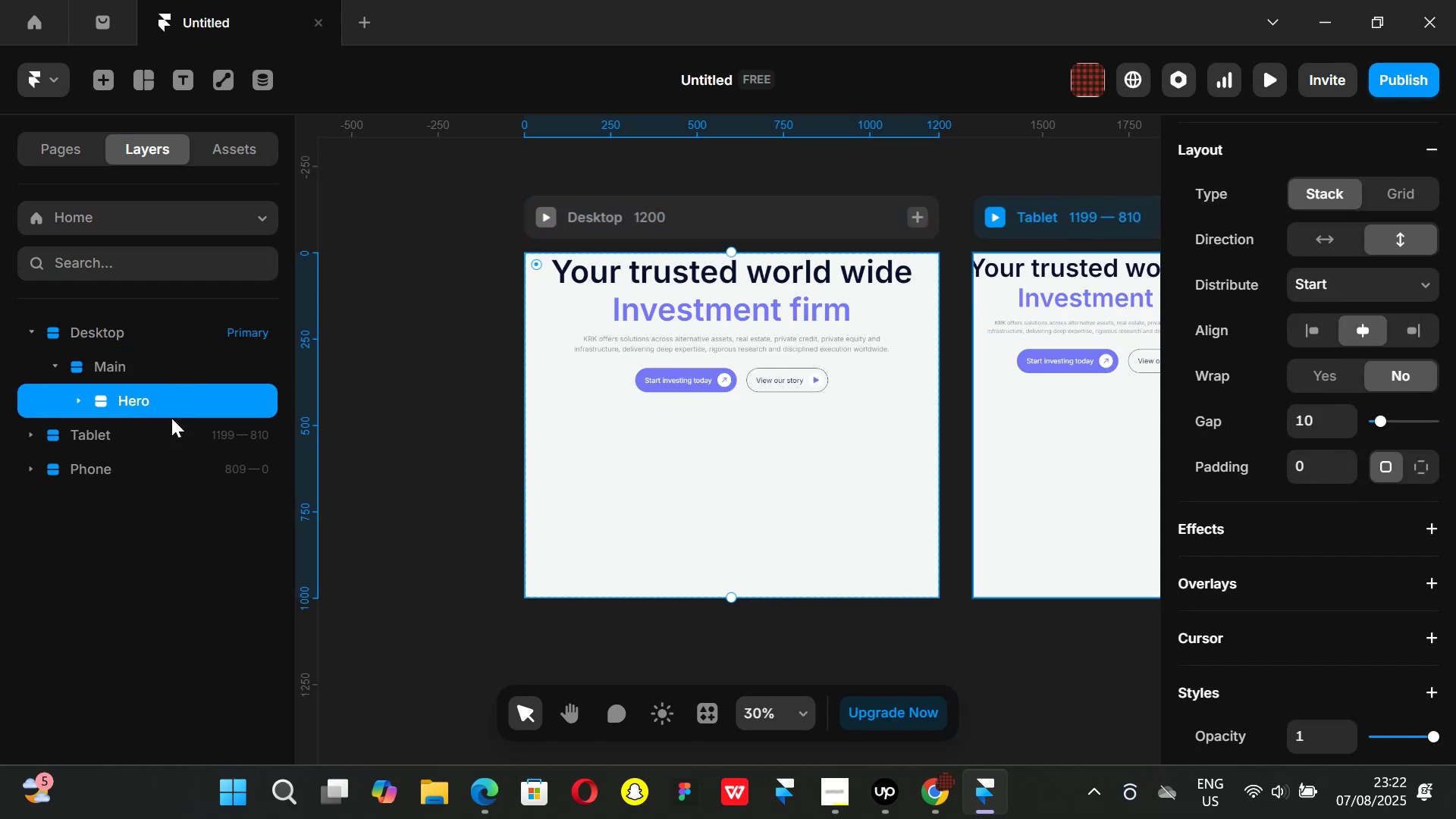 
scroll: coordinate [1320, 479], scroll_direction: down, amount: 9.0
 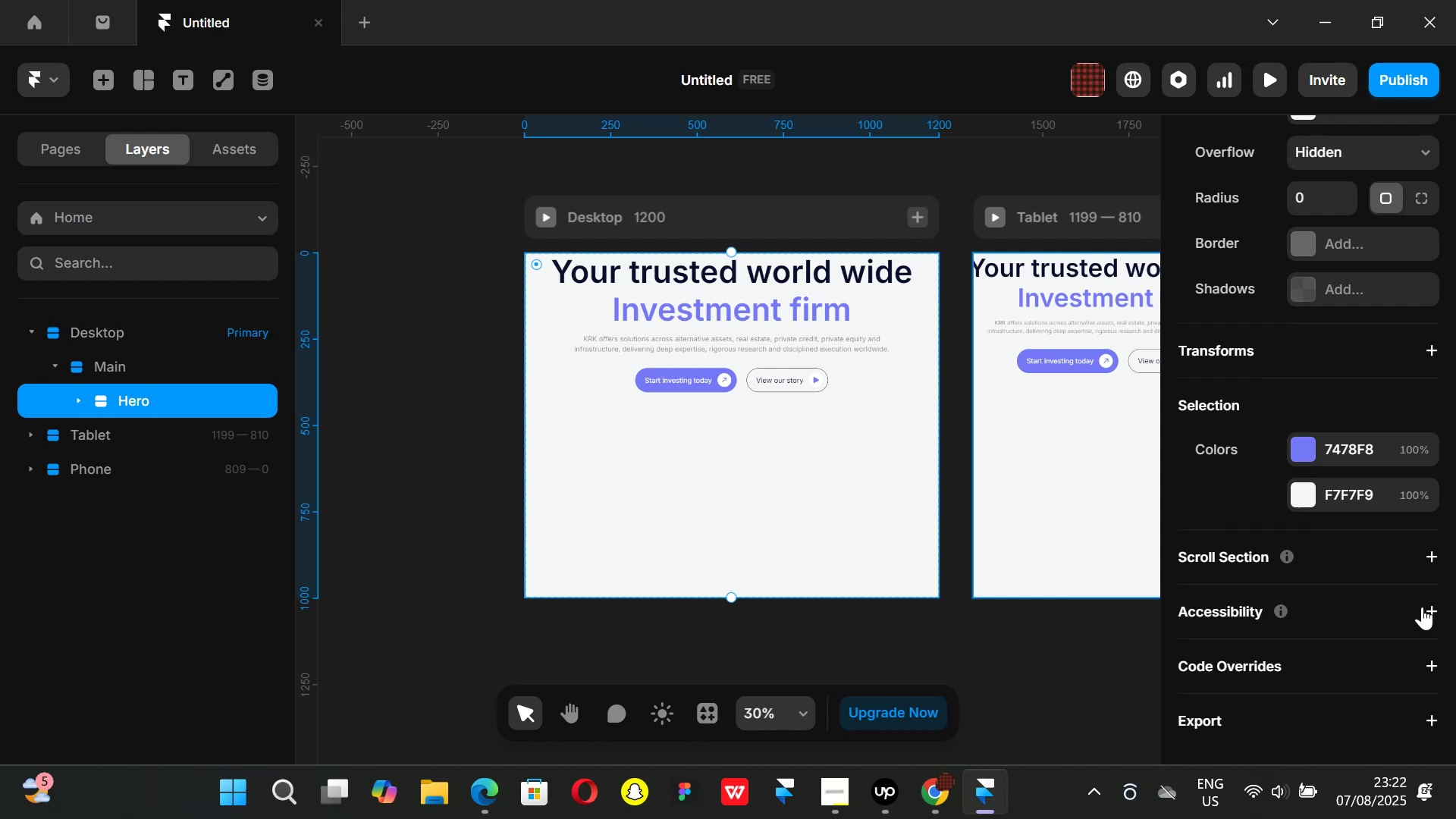 
left_click([1433, 607])
 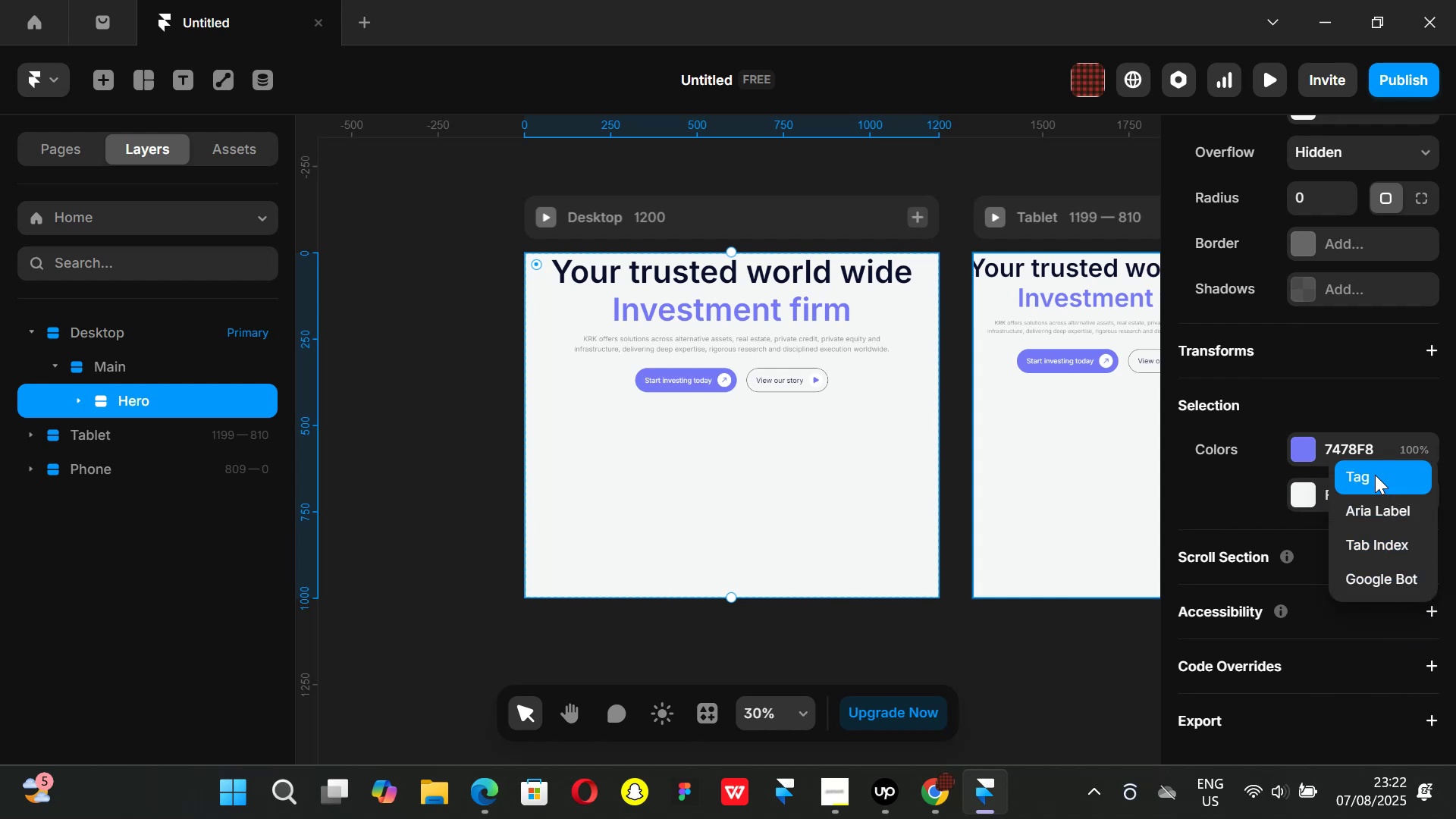 
left_click([1410, 648])
 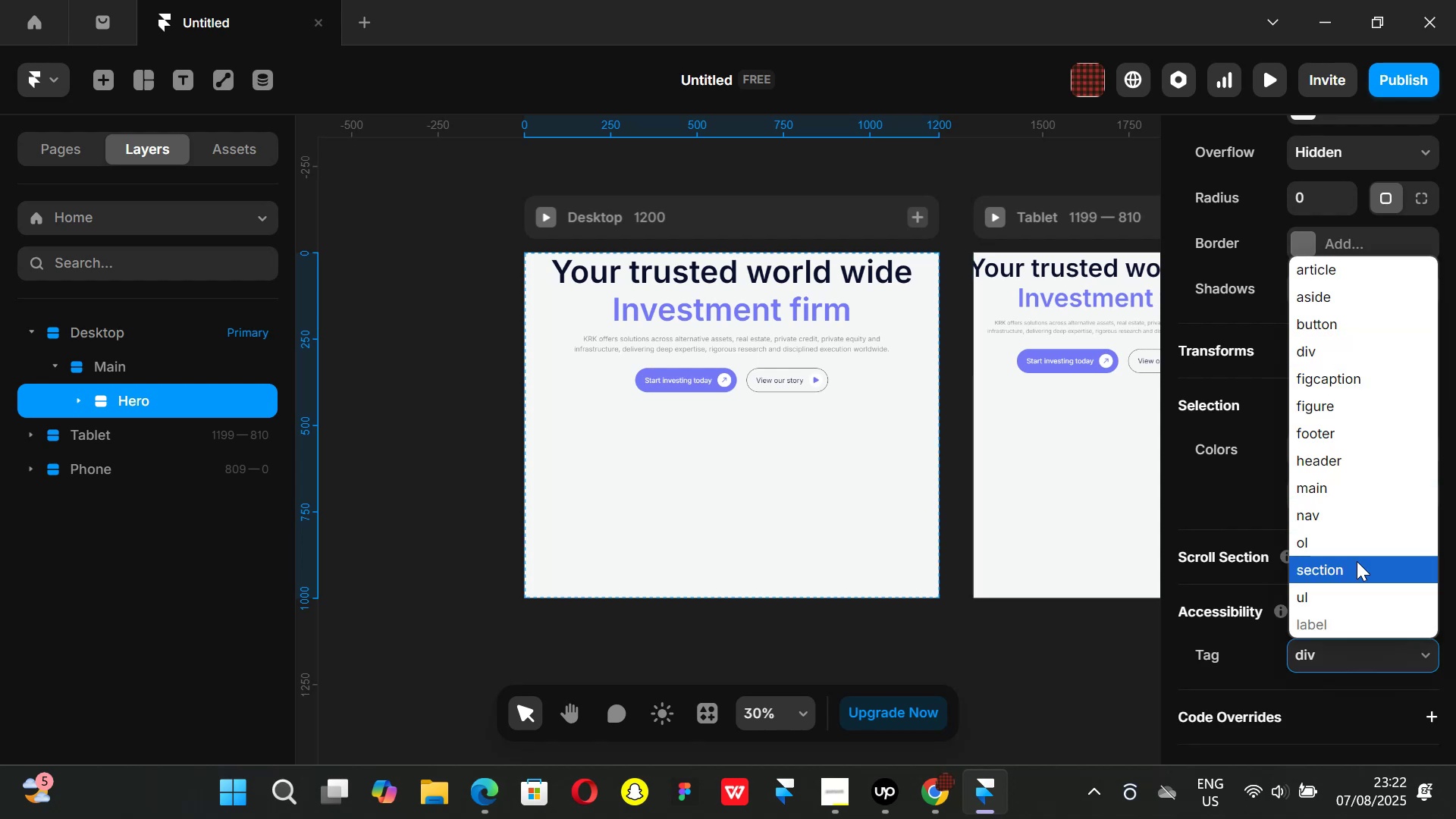 
left_click([1357, 570])
 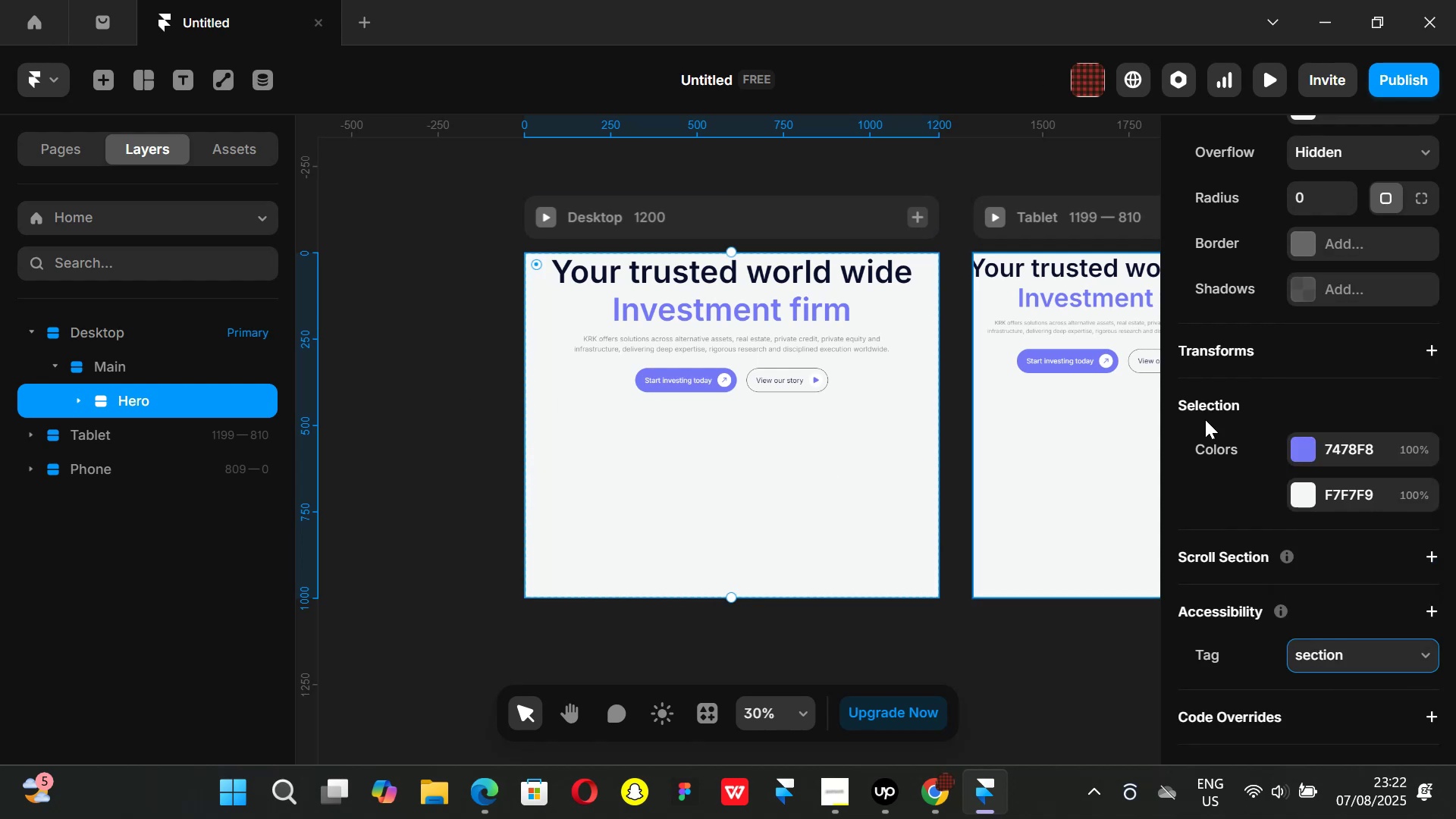 
scroll: coordinate [1363, 372], scroll_direction: up, amount: 6.0
 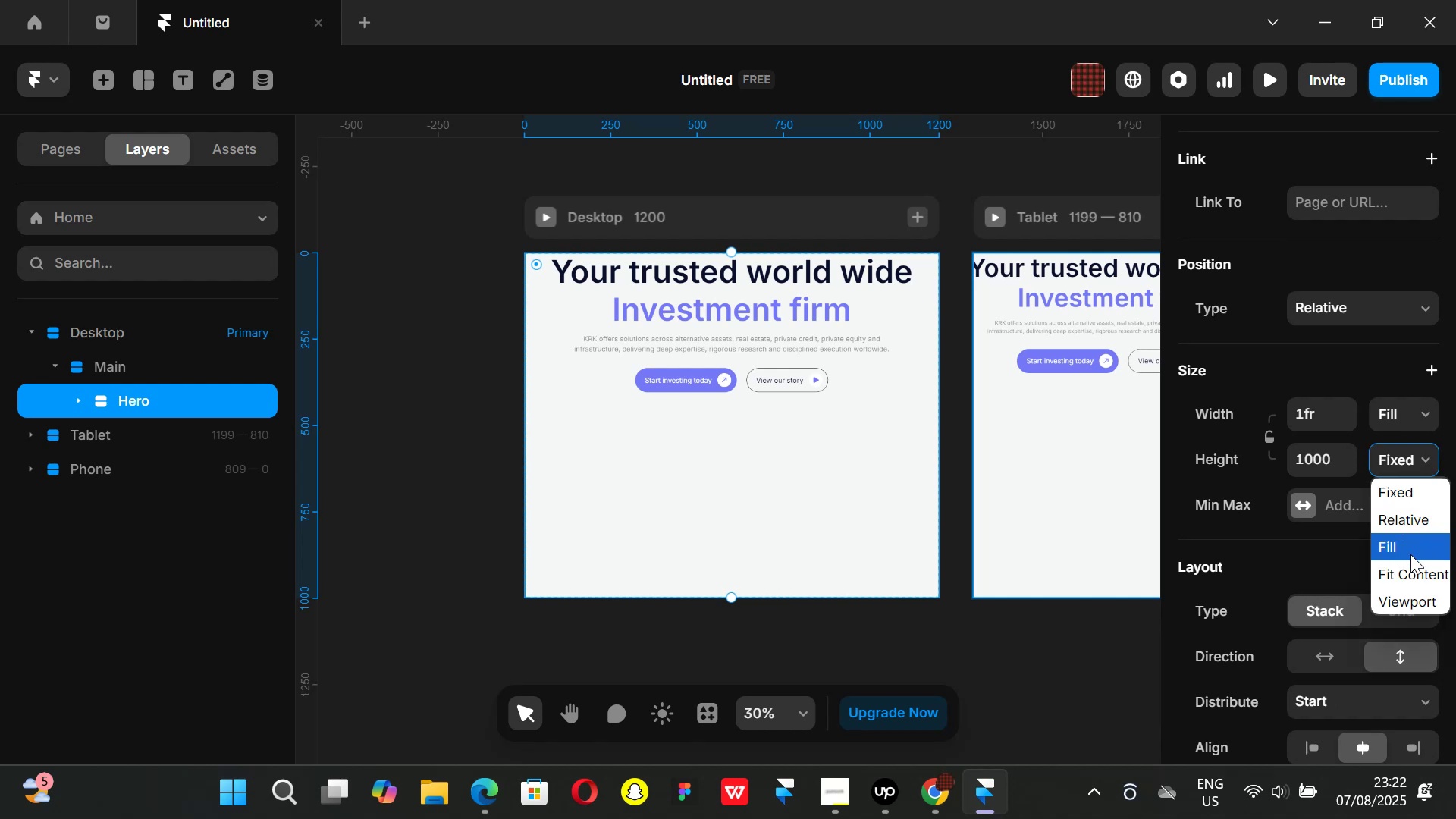 
left_click([1411, 570])
 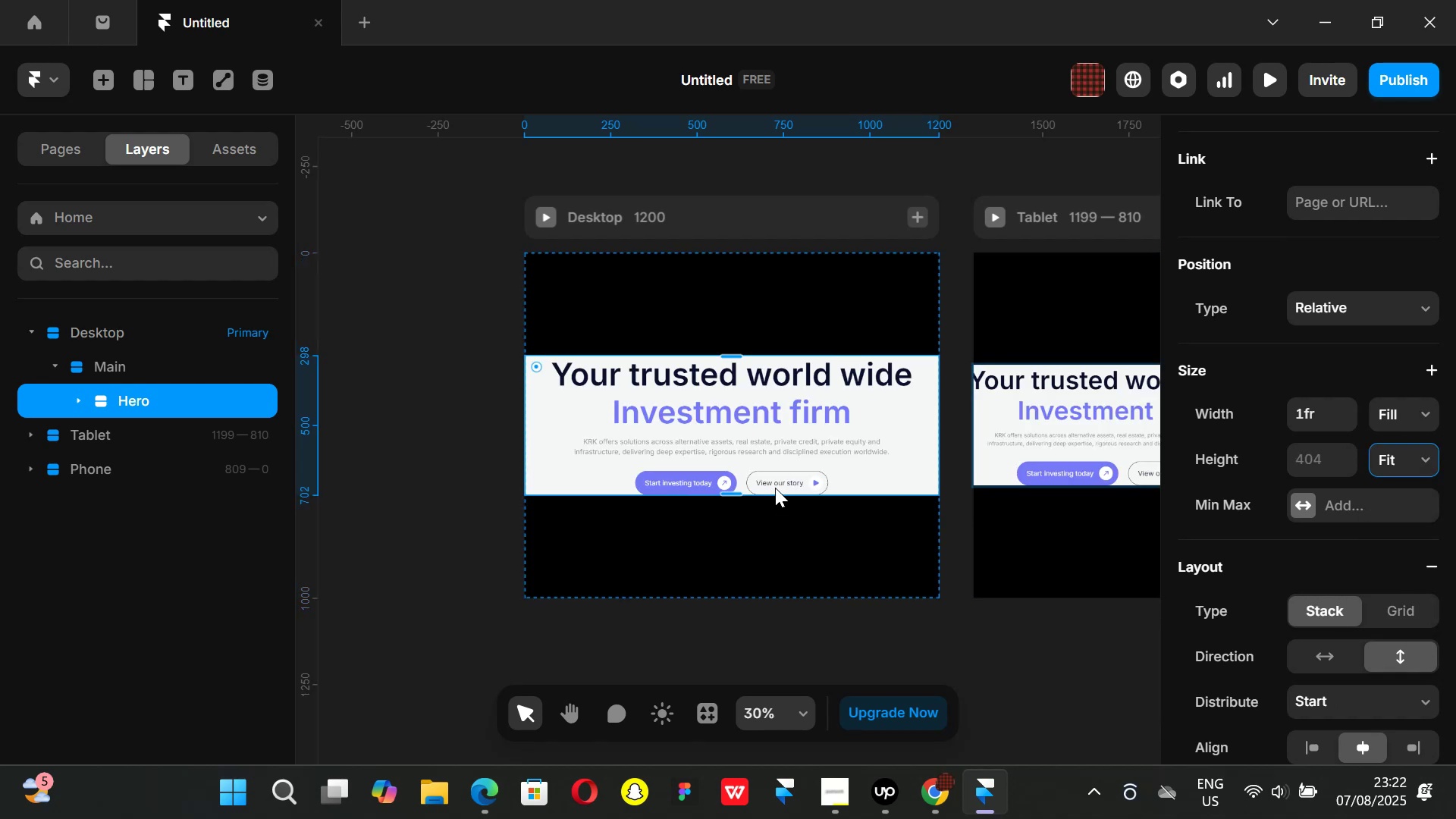 
key(Control+Z)
 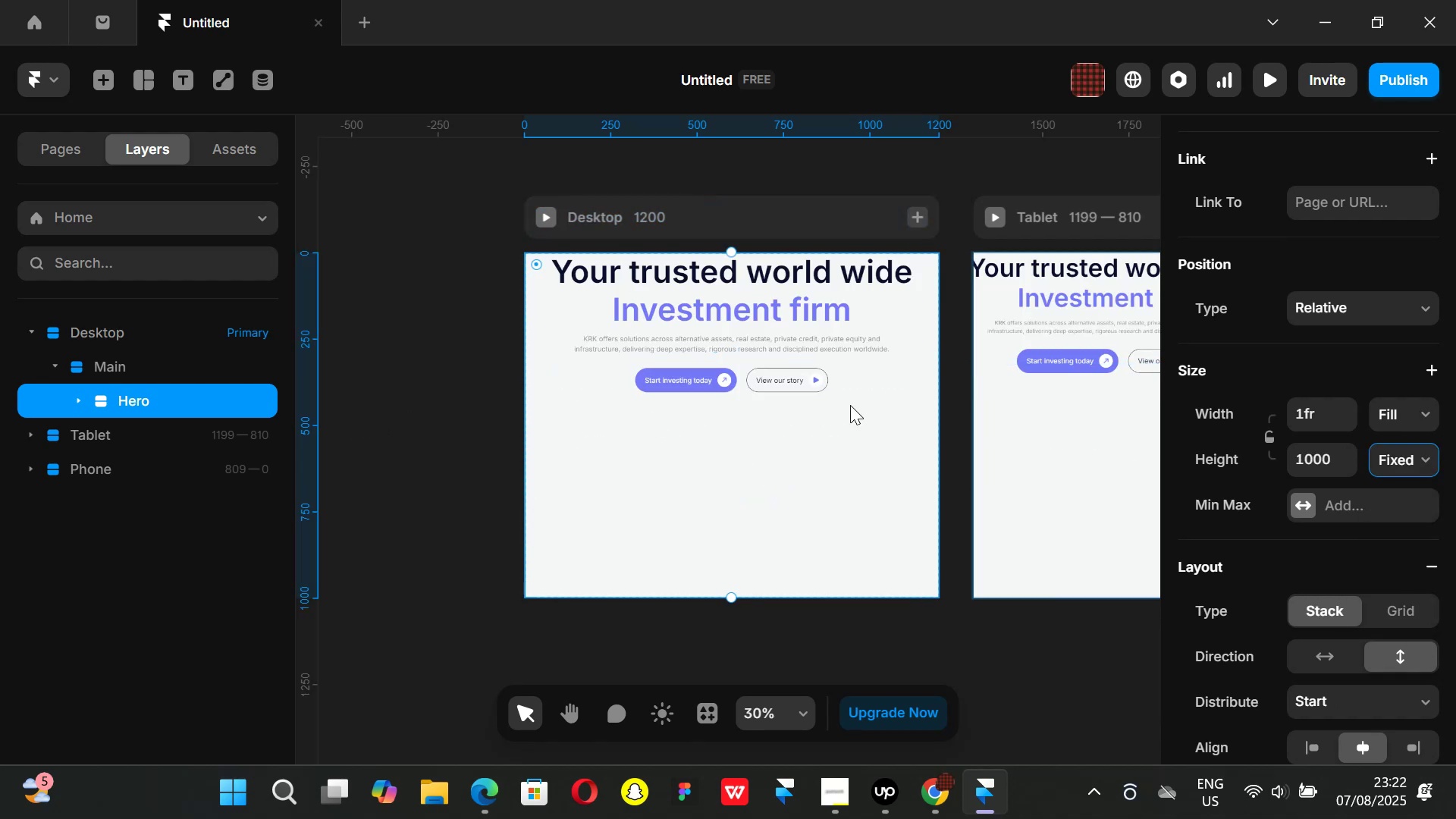 
scroll: coordinate [1351, 507], scroll_direction: down, amount: 2.0
 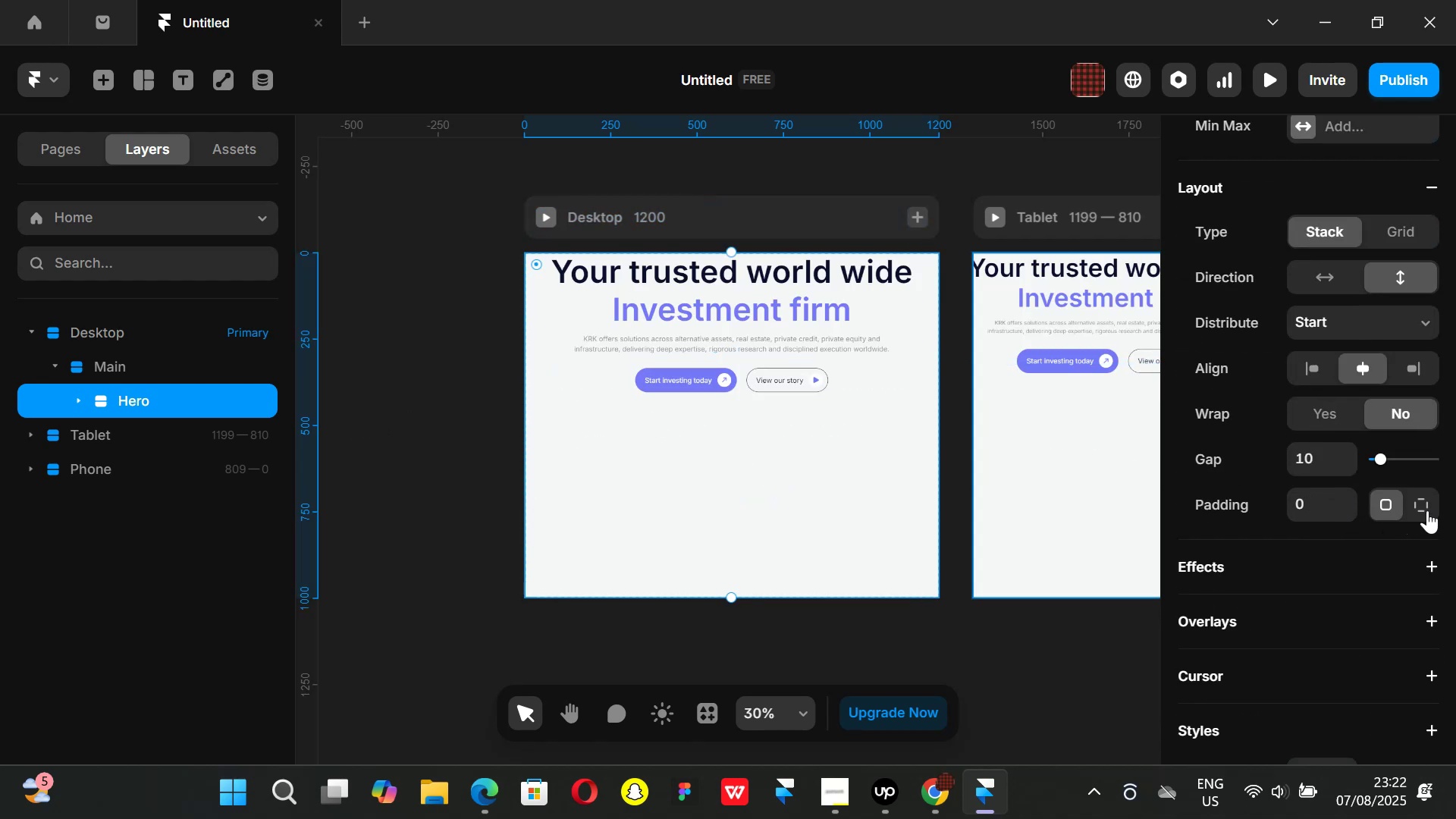 
left_click([1427, 510])
 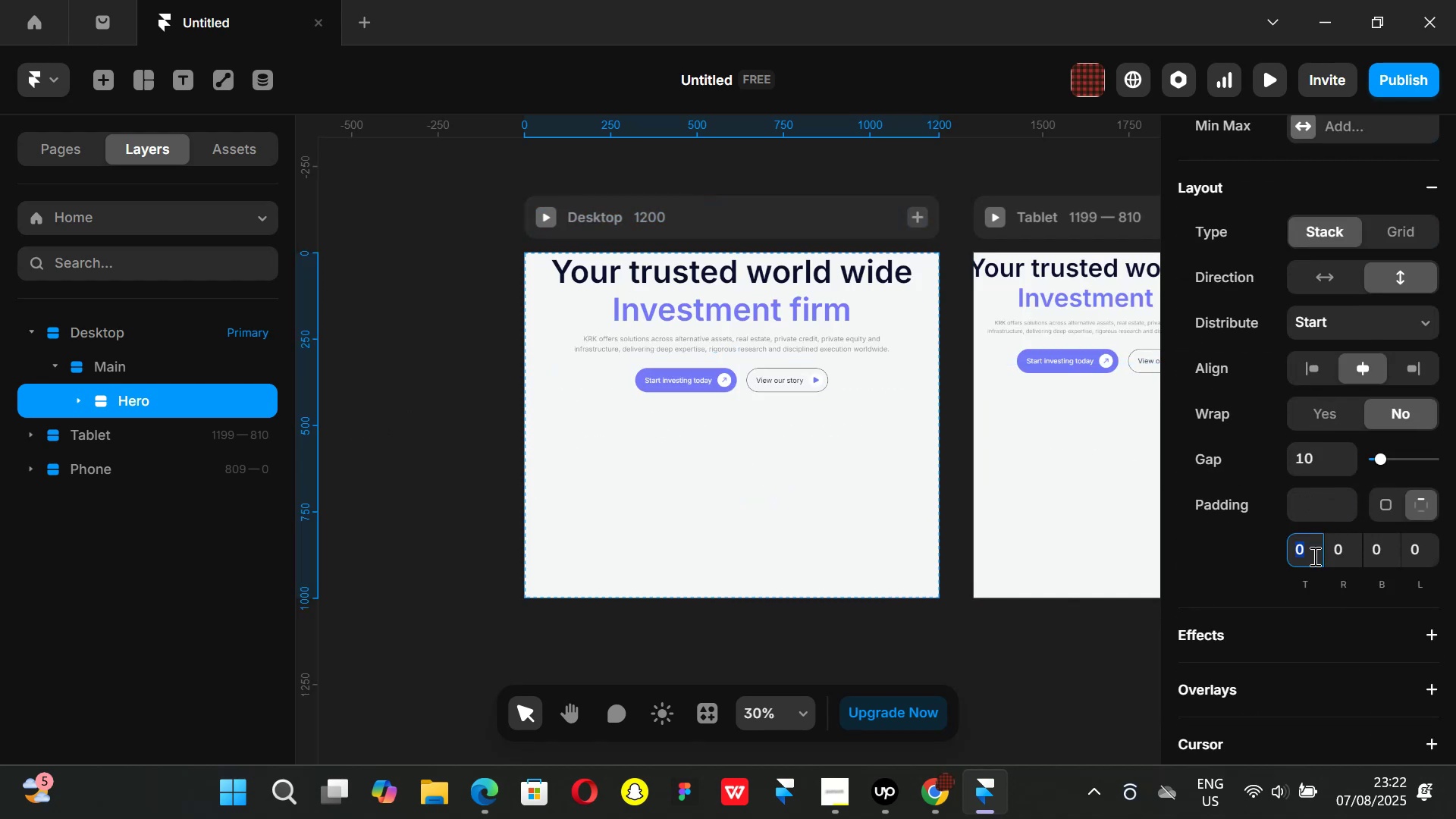 
type(50)
 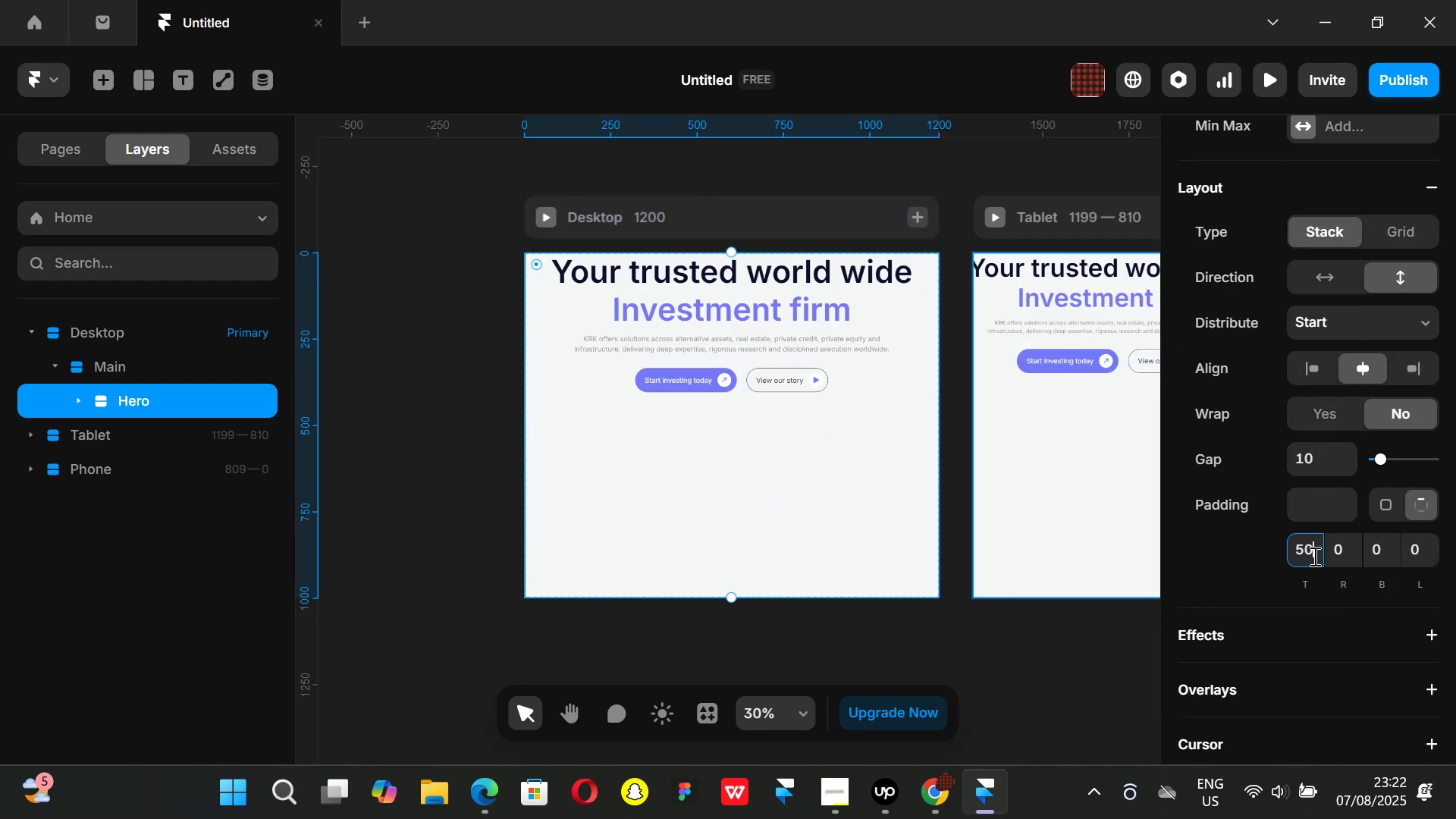 
key(Enter)
 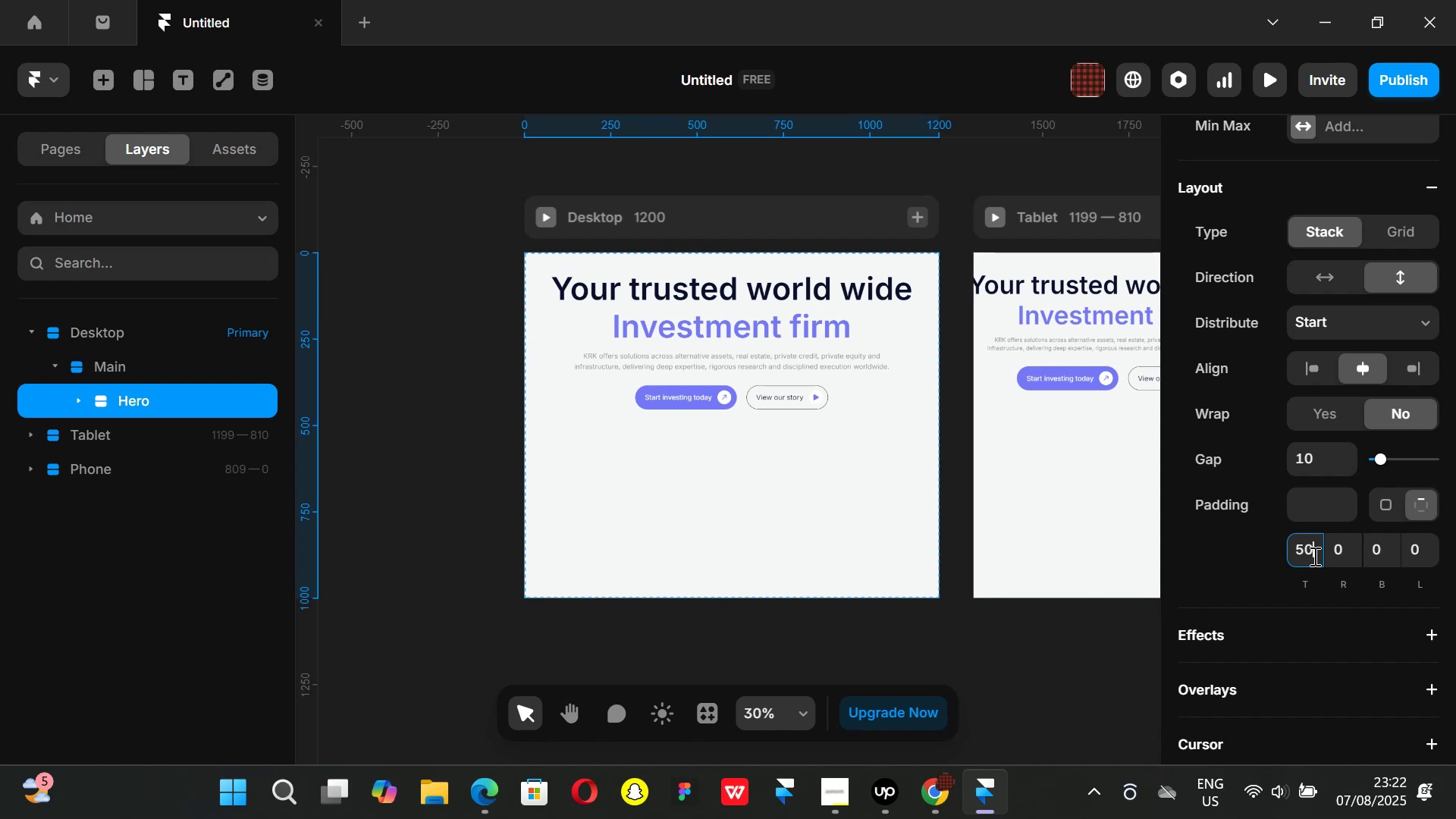 
key(Backspace)
key(Backspace)
key(Backspace)
key(Backspace)
type(150)
 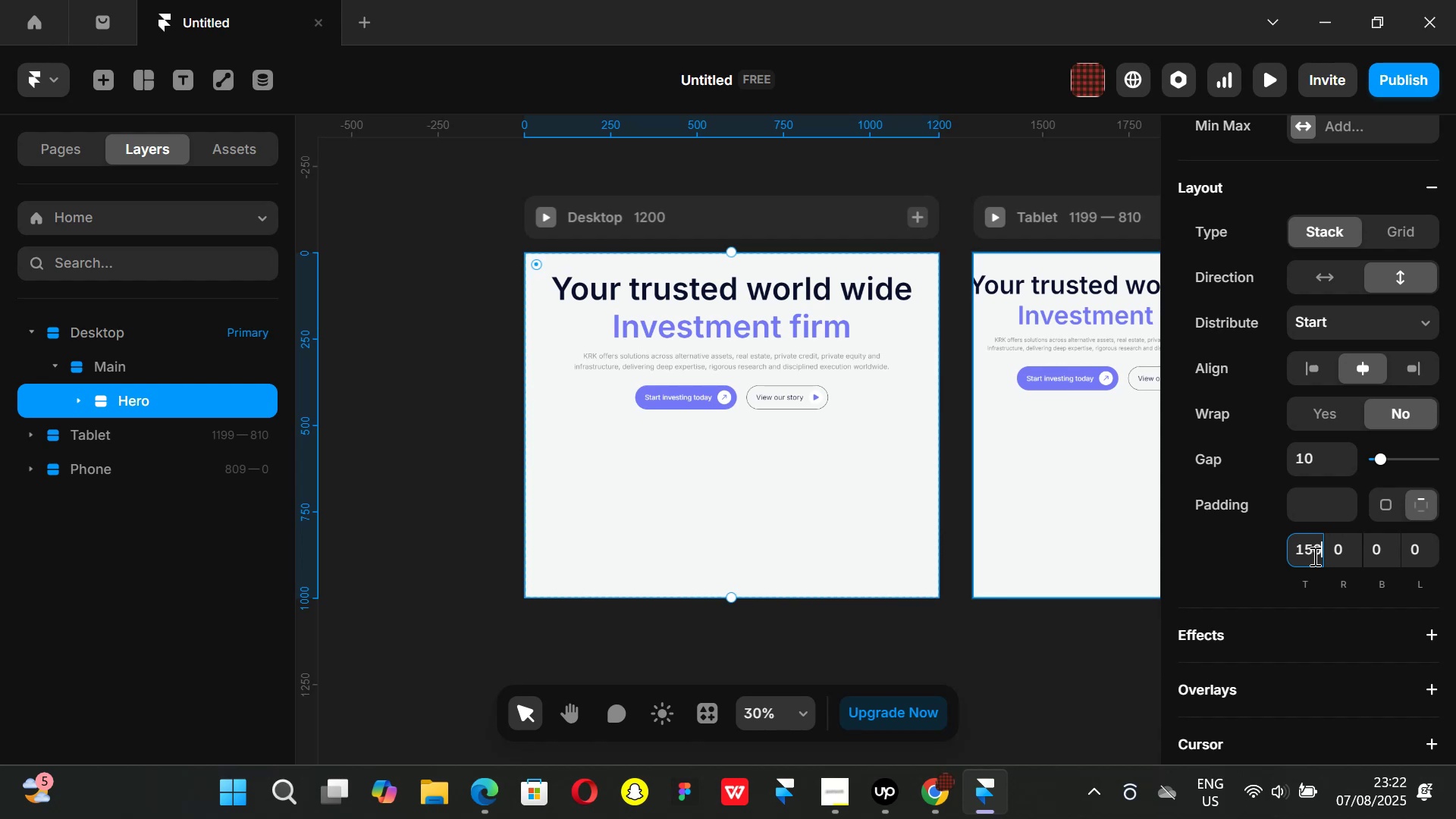 
key(Enter)
 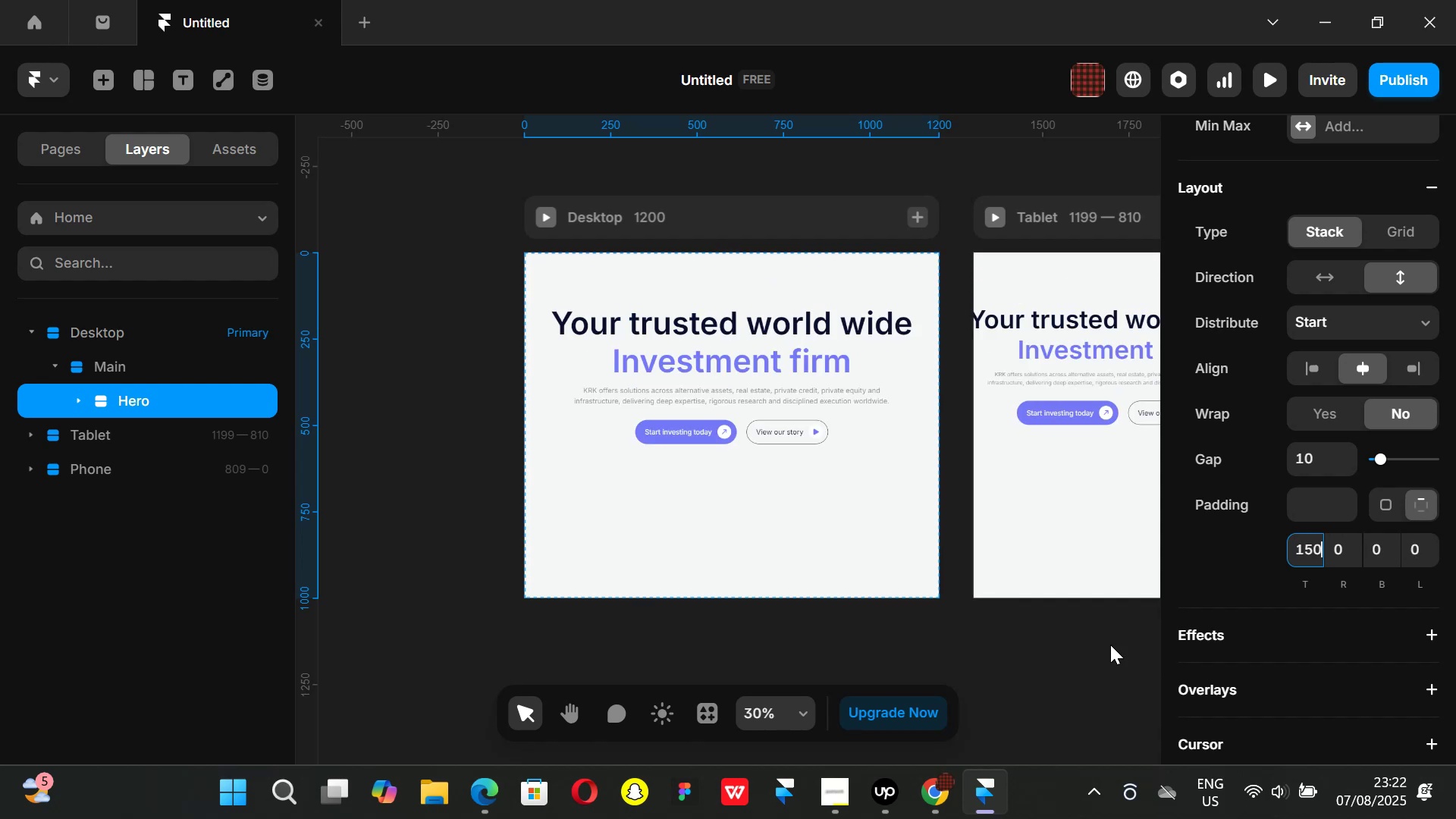 
left_click([937, 801])
 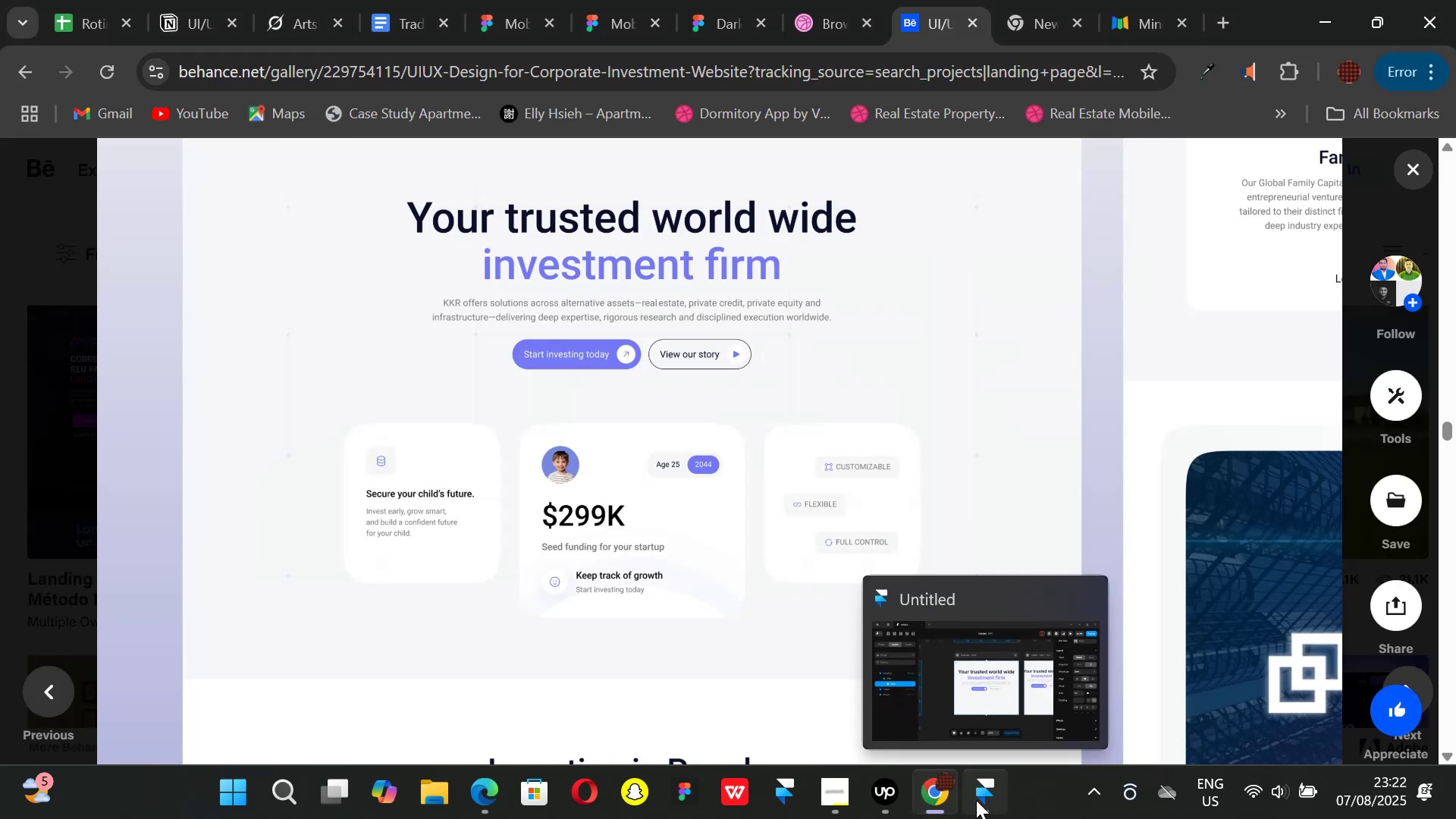 
left_click([976, 800])
 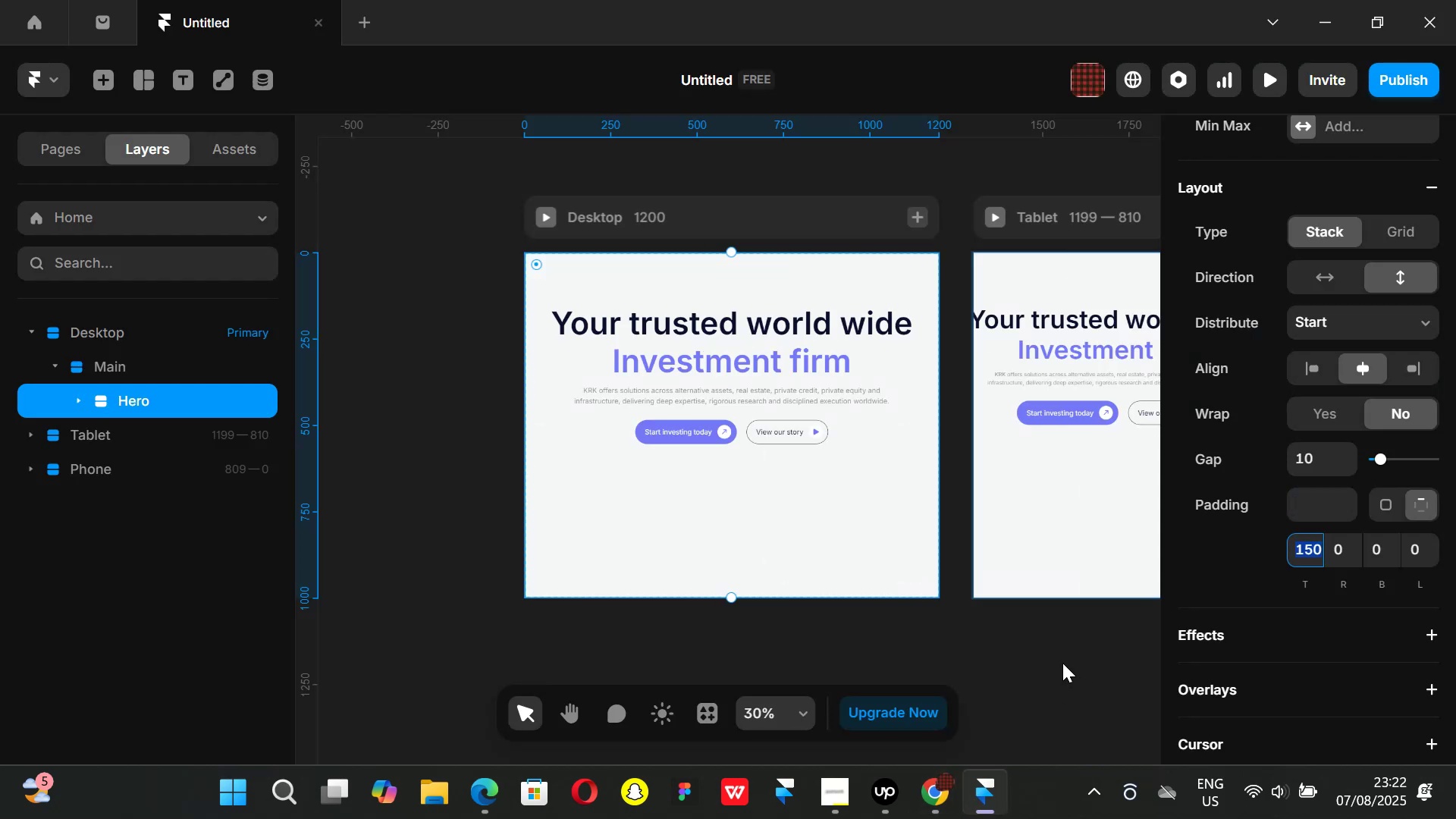 
left_click([1062, 663])
 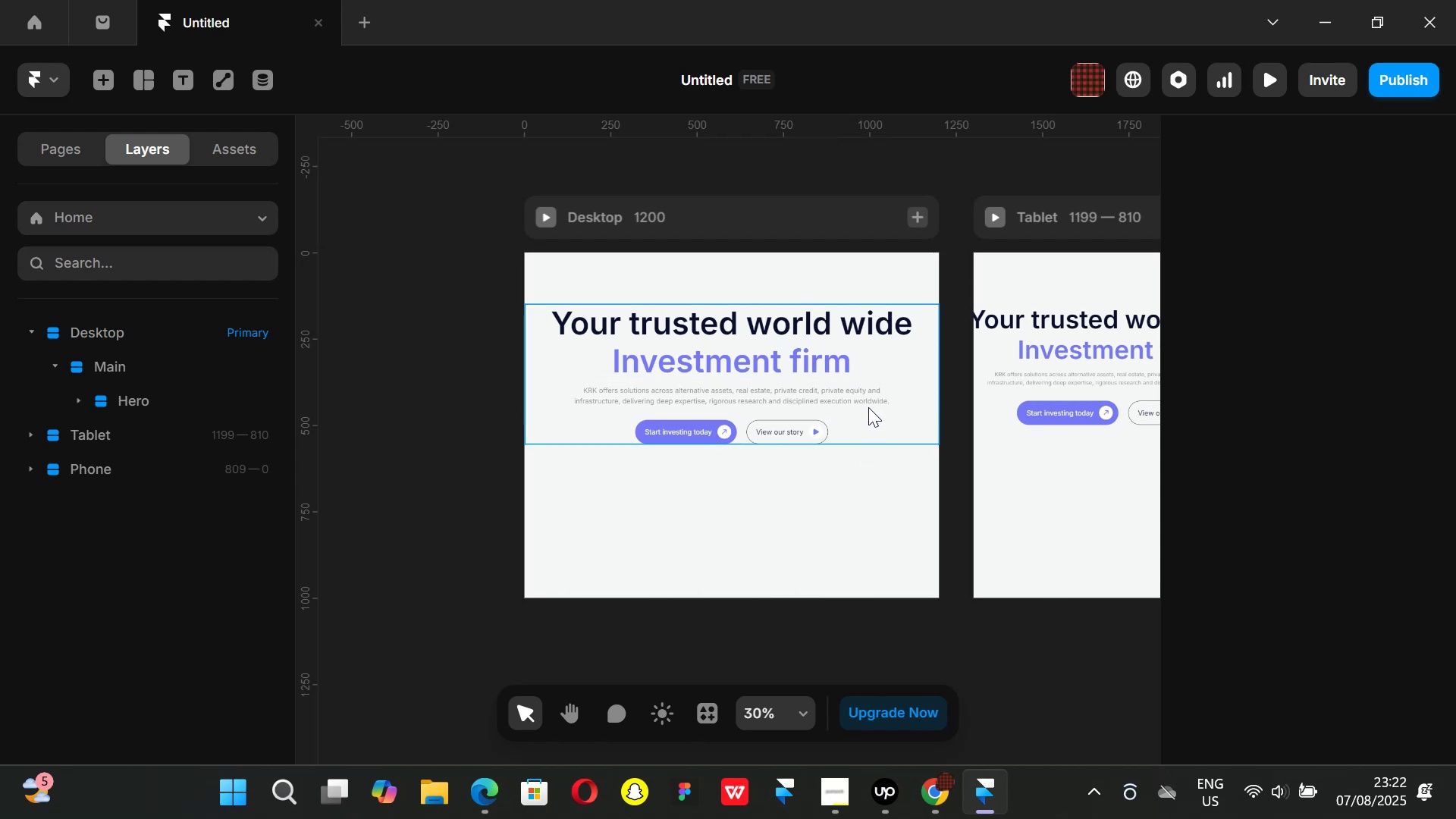 
left_click([868, 407])
 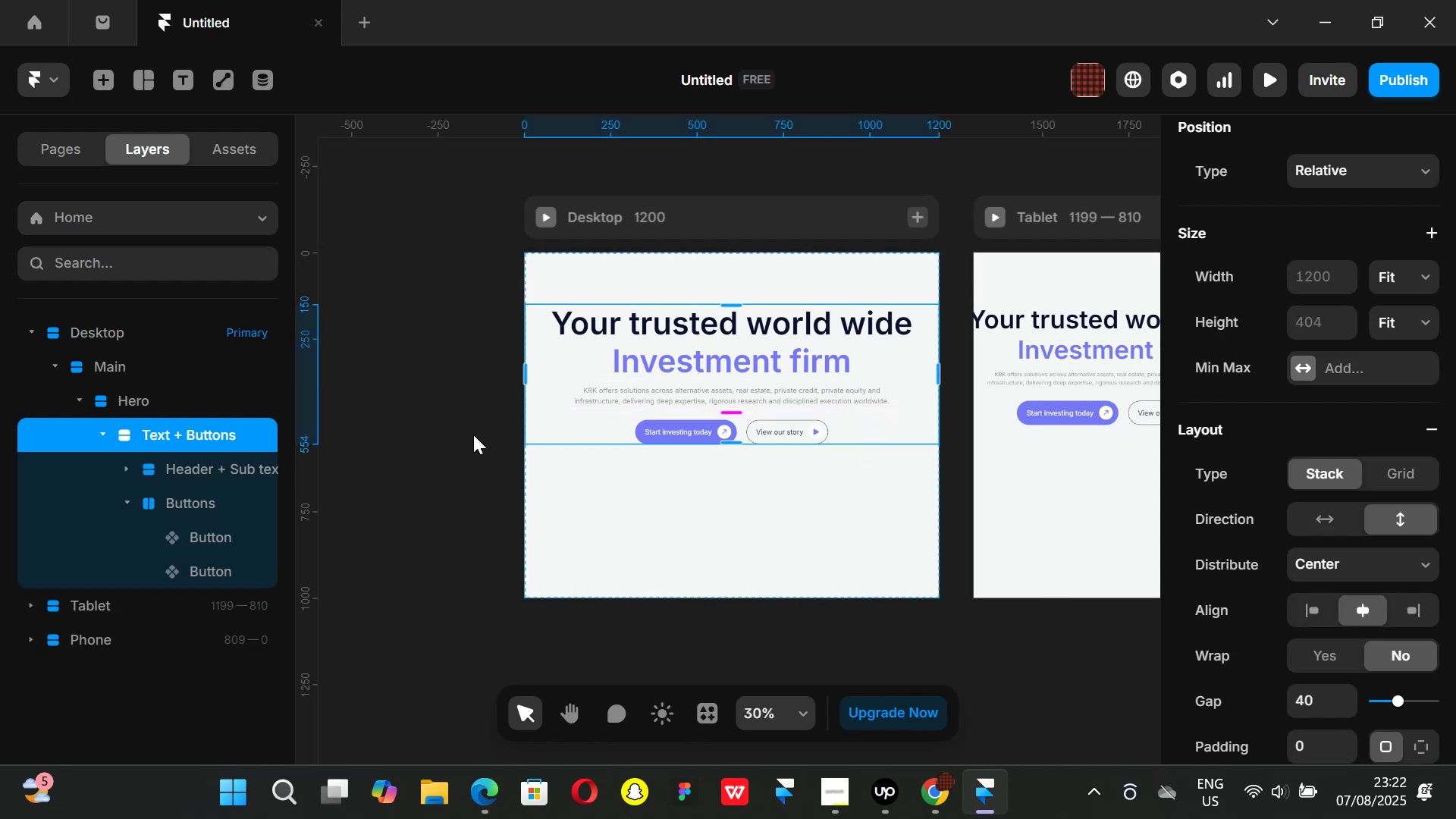 
left_click([465, 429])
 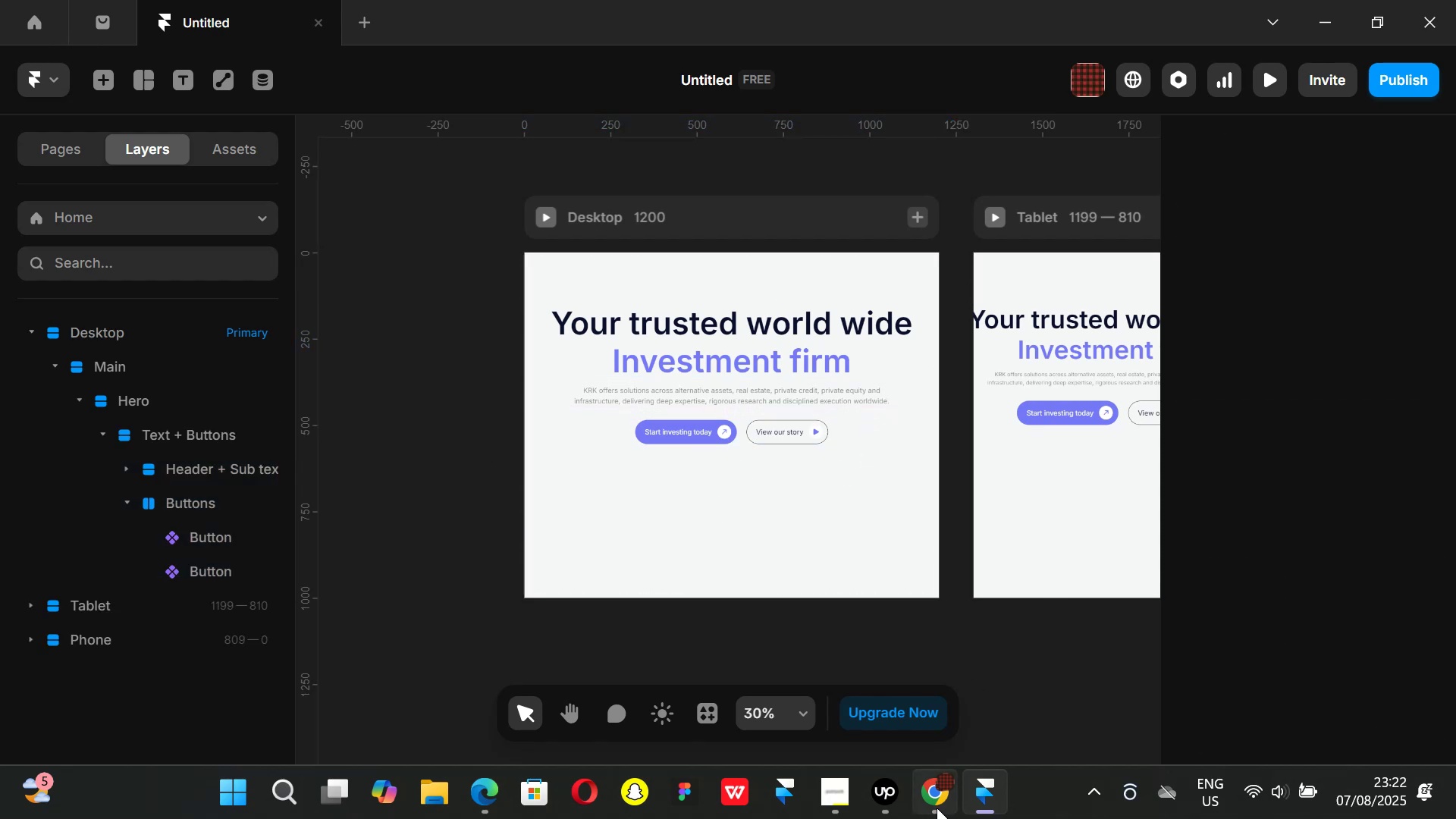 
left_click([936, 808])
 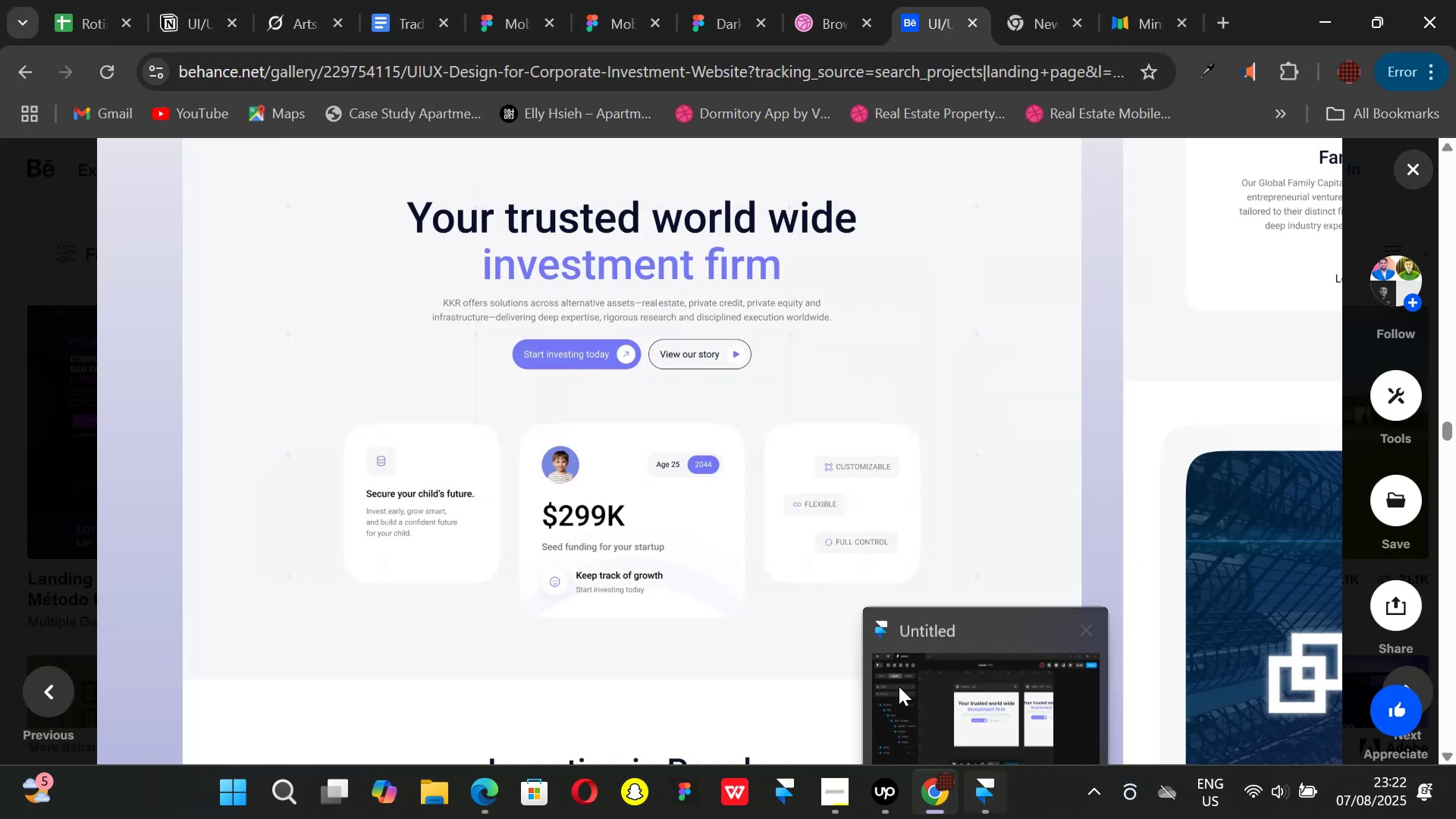 
scroll: coordinate [648, 507], scroll_direction: none, amount: 0.0
 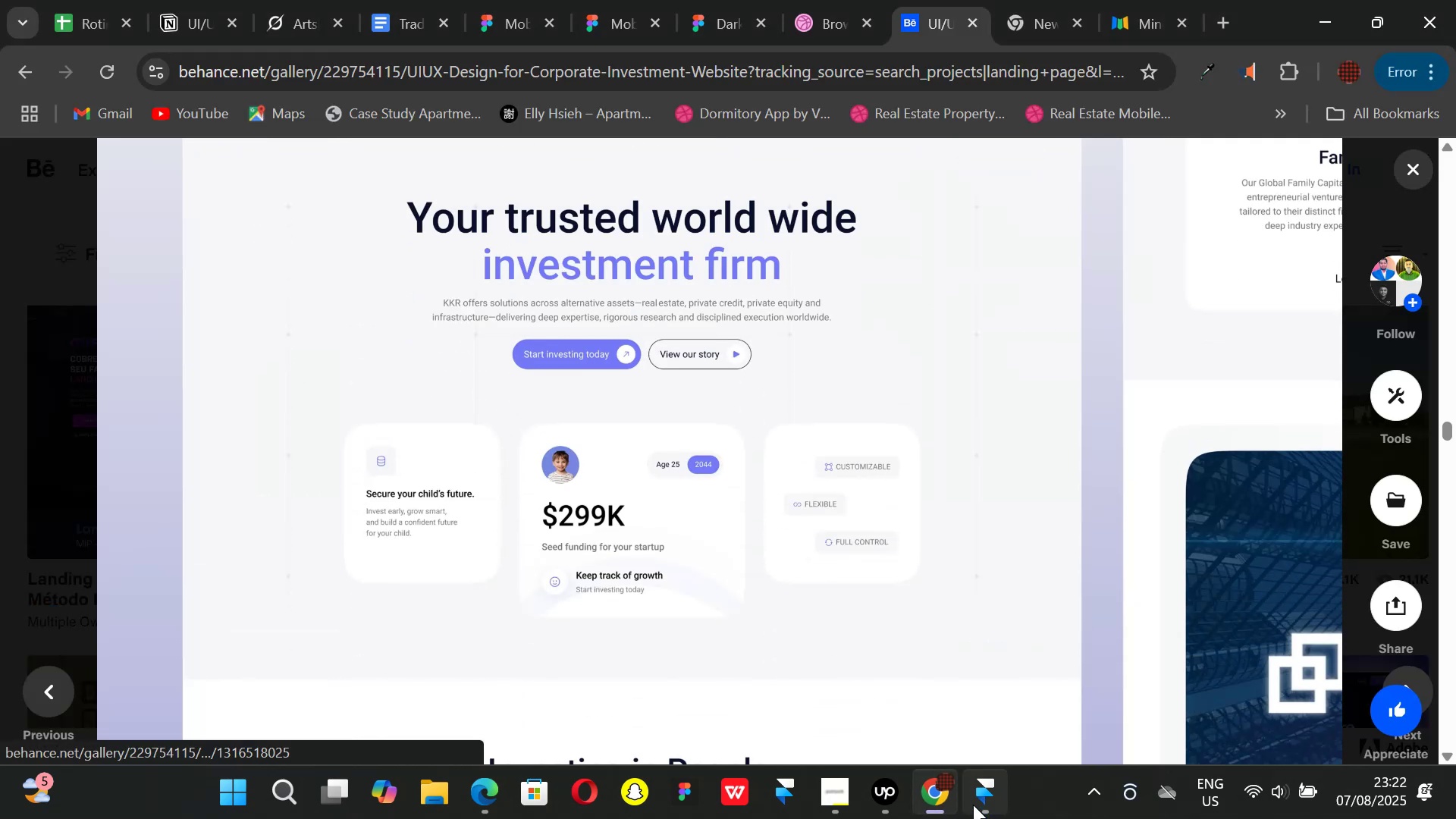 
left_click([973, 805])
 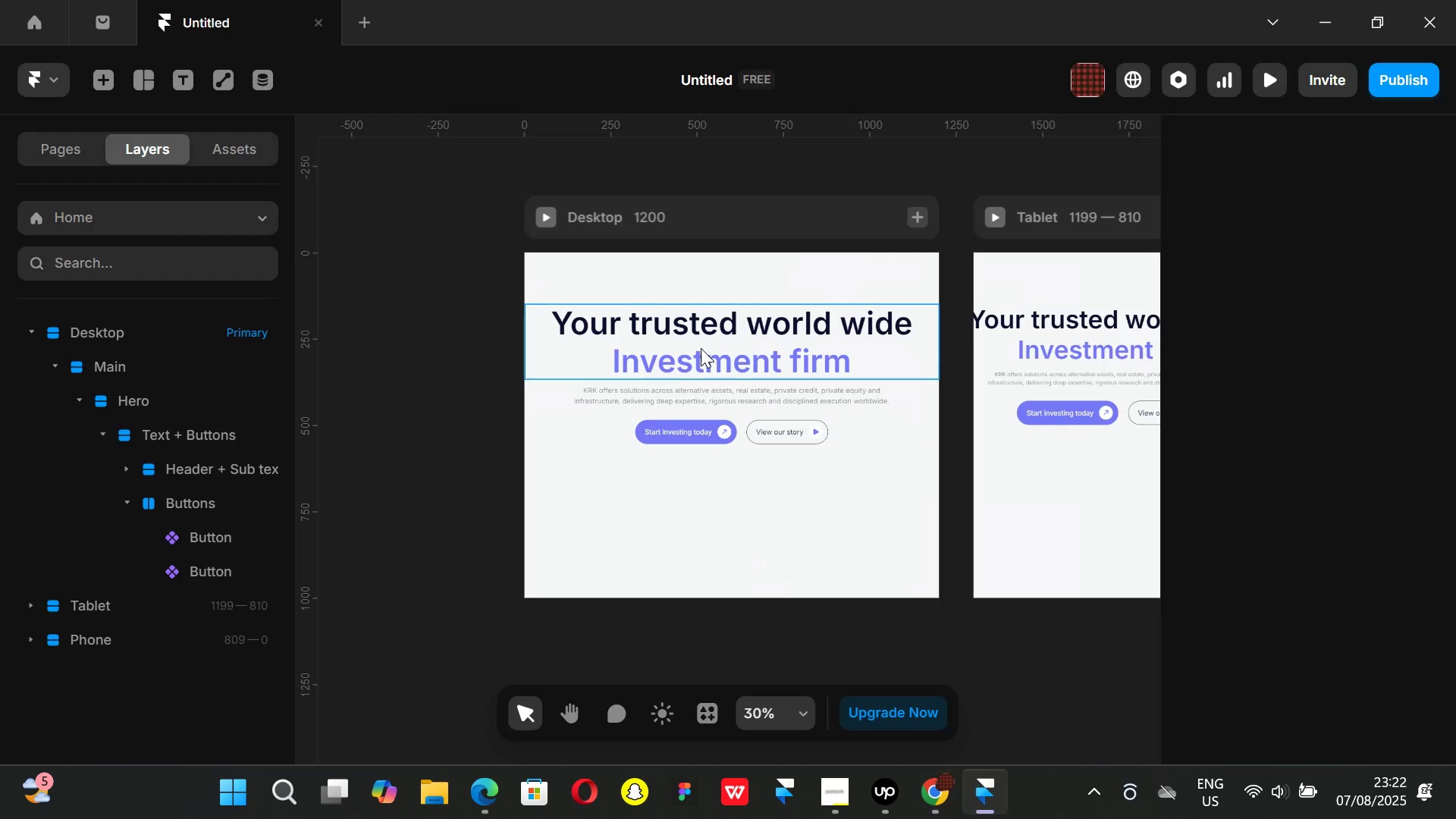 
left_click([701, 348])
 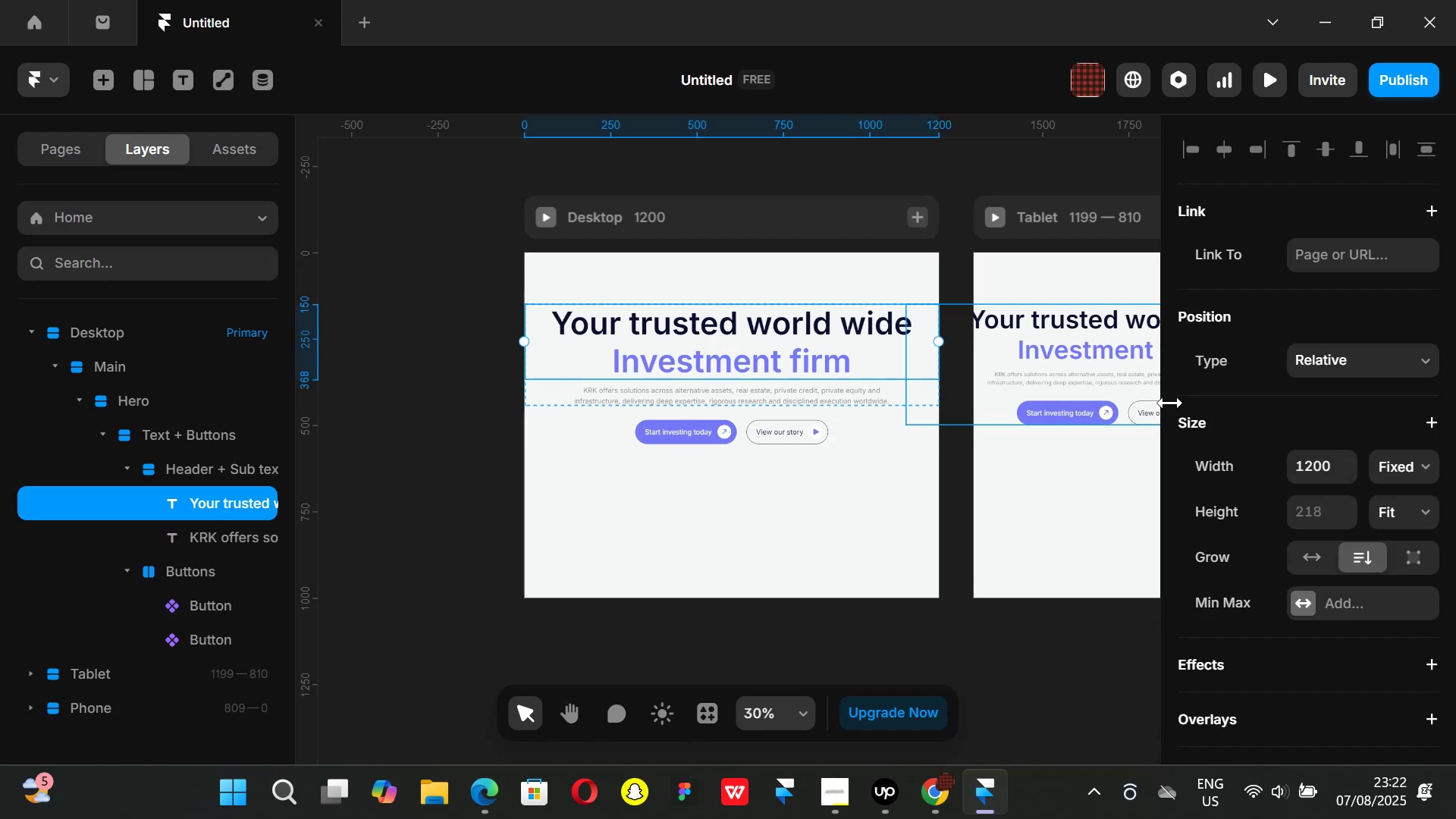 
scroll: coordinate [1329, 516], scroll_direction: down, amount: 4.0
 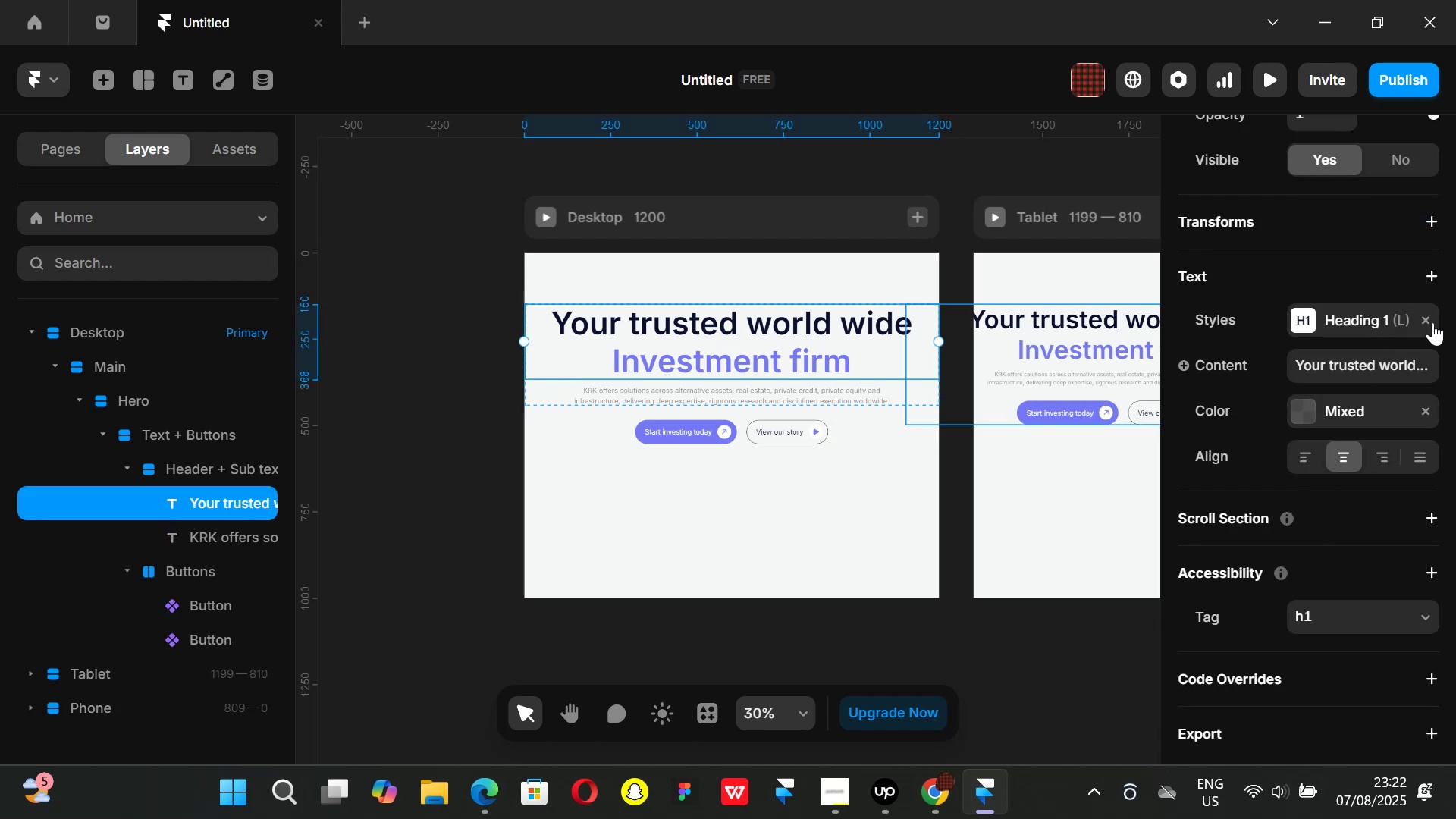 
left_click([1431, 322])
 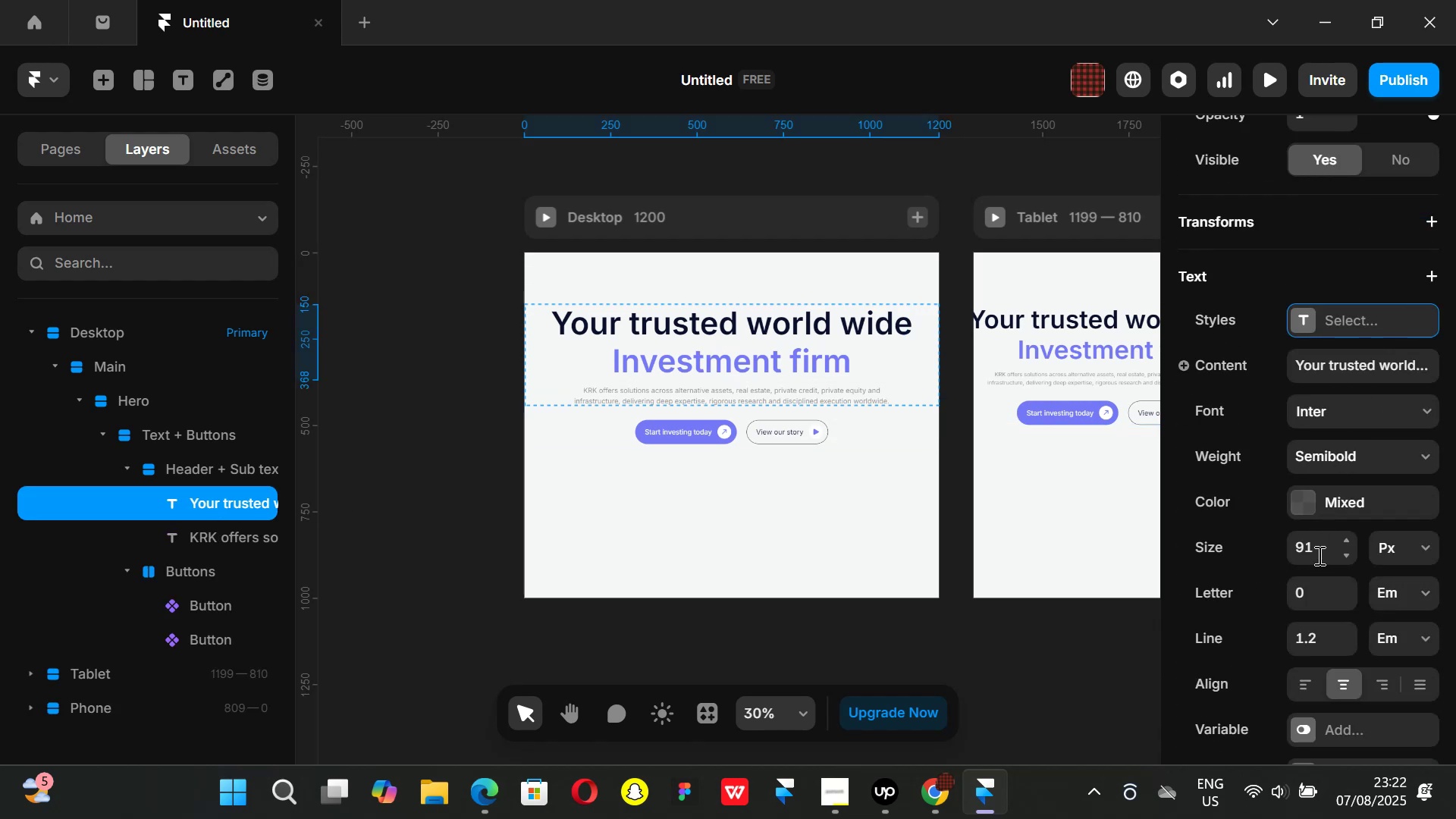 
left_click([1318, 555])
 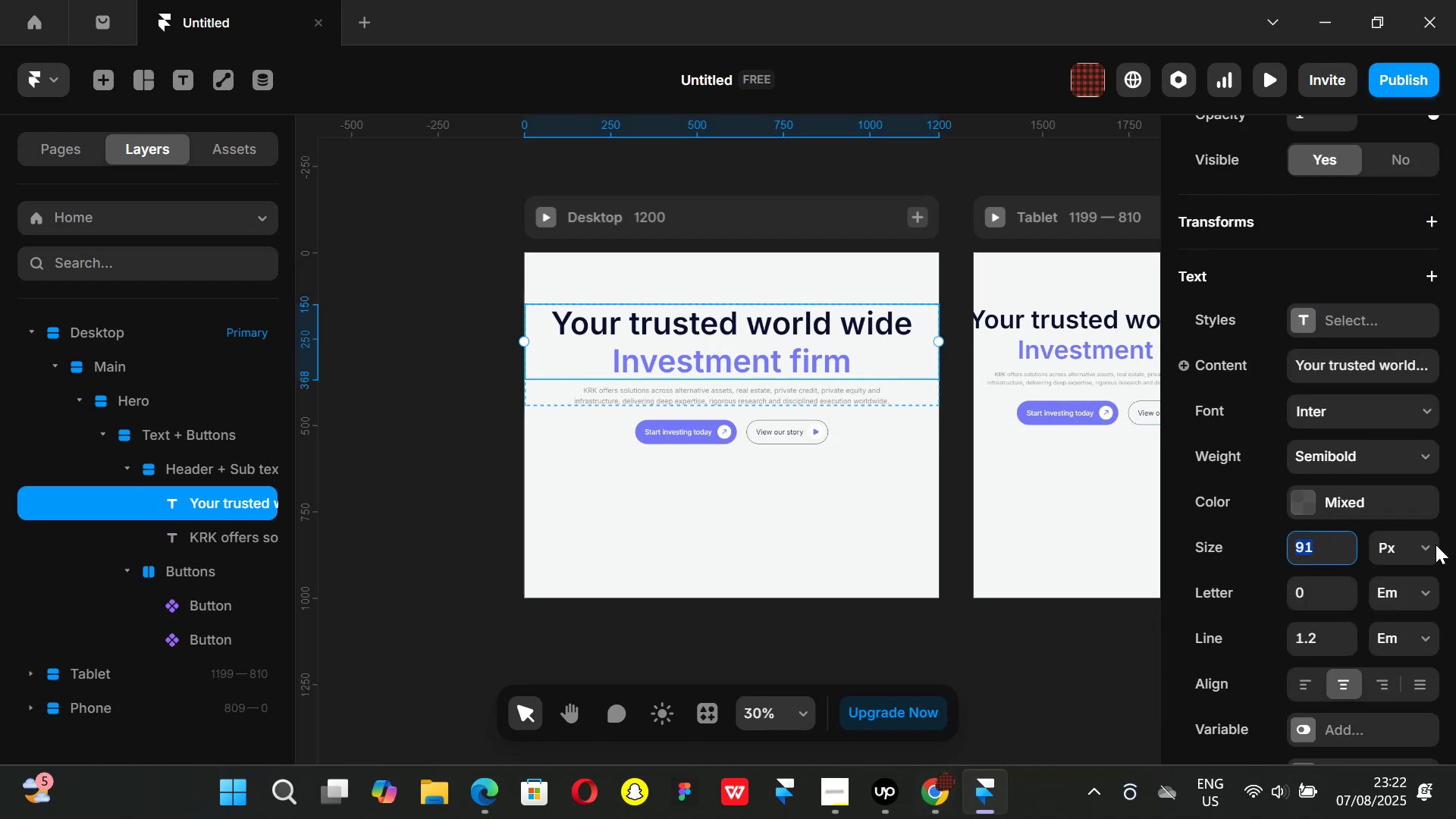 
left_click([1301, 316])
 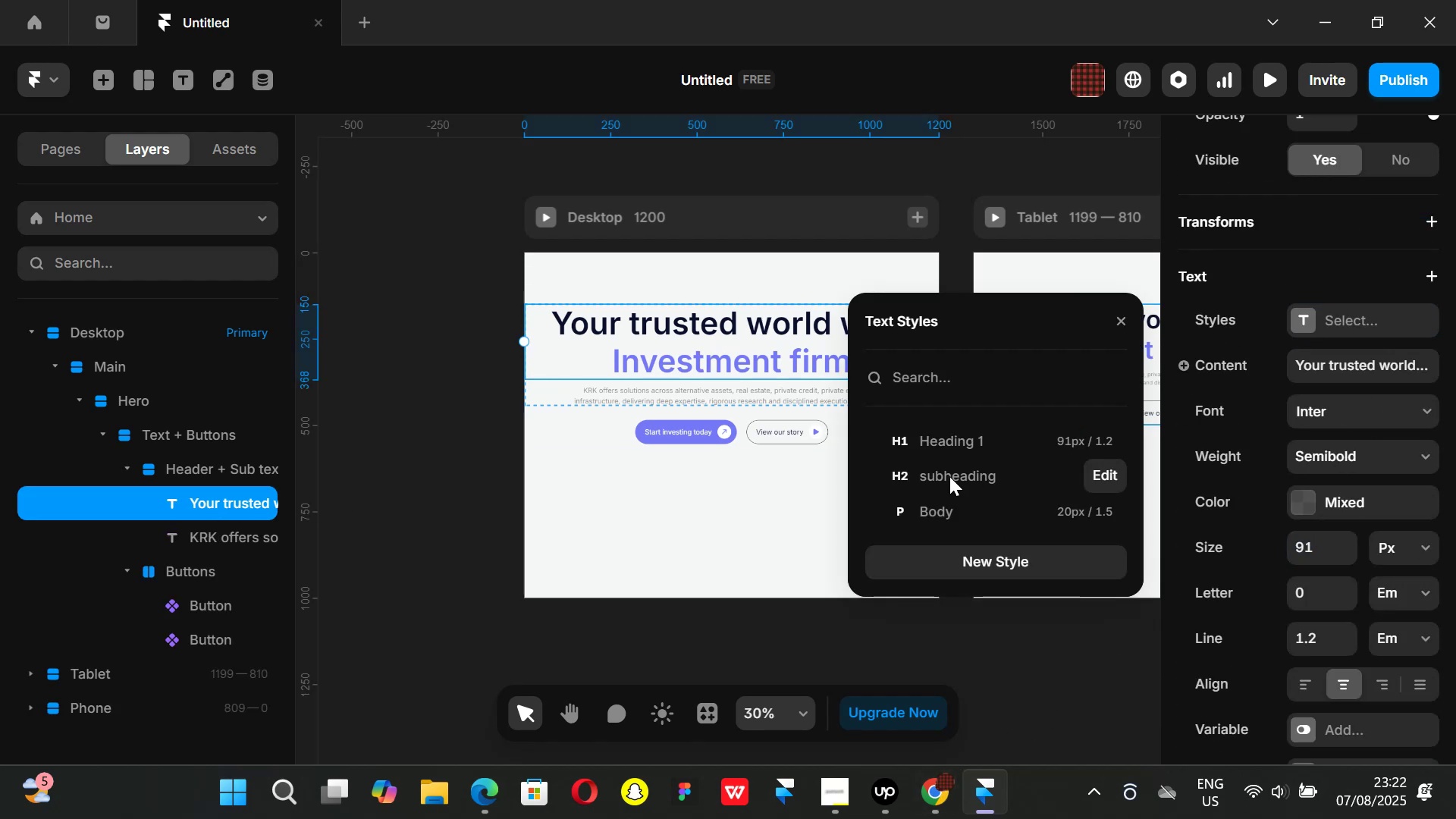 
left_click([948, 475])
 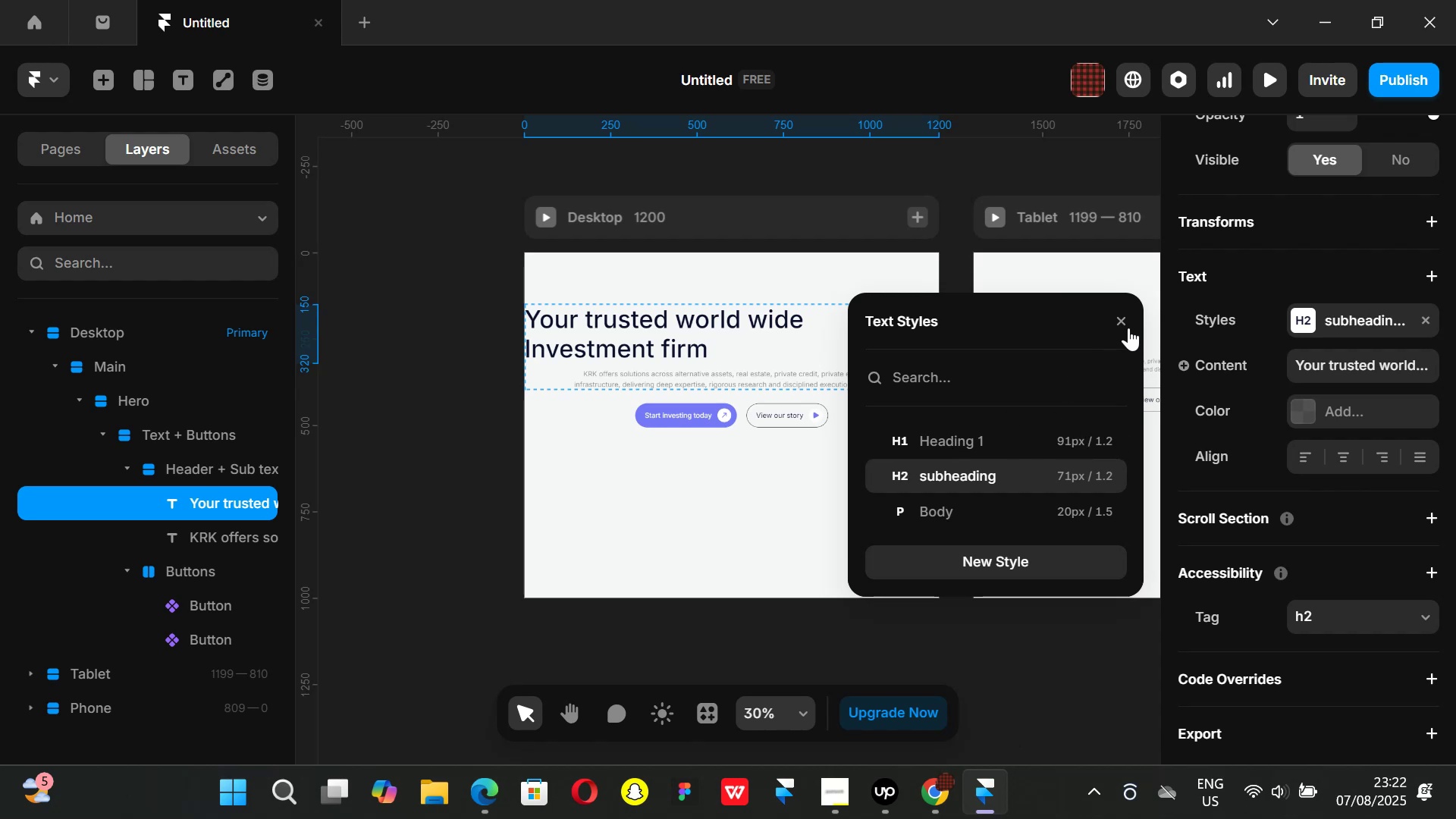 
left_click([1128, 319])
 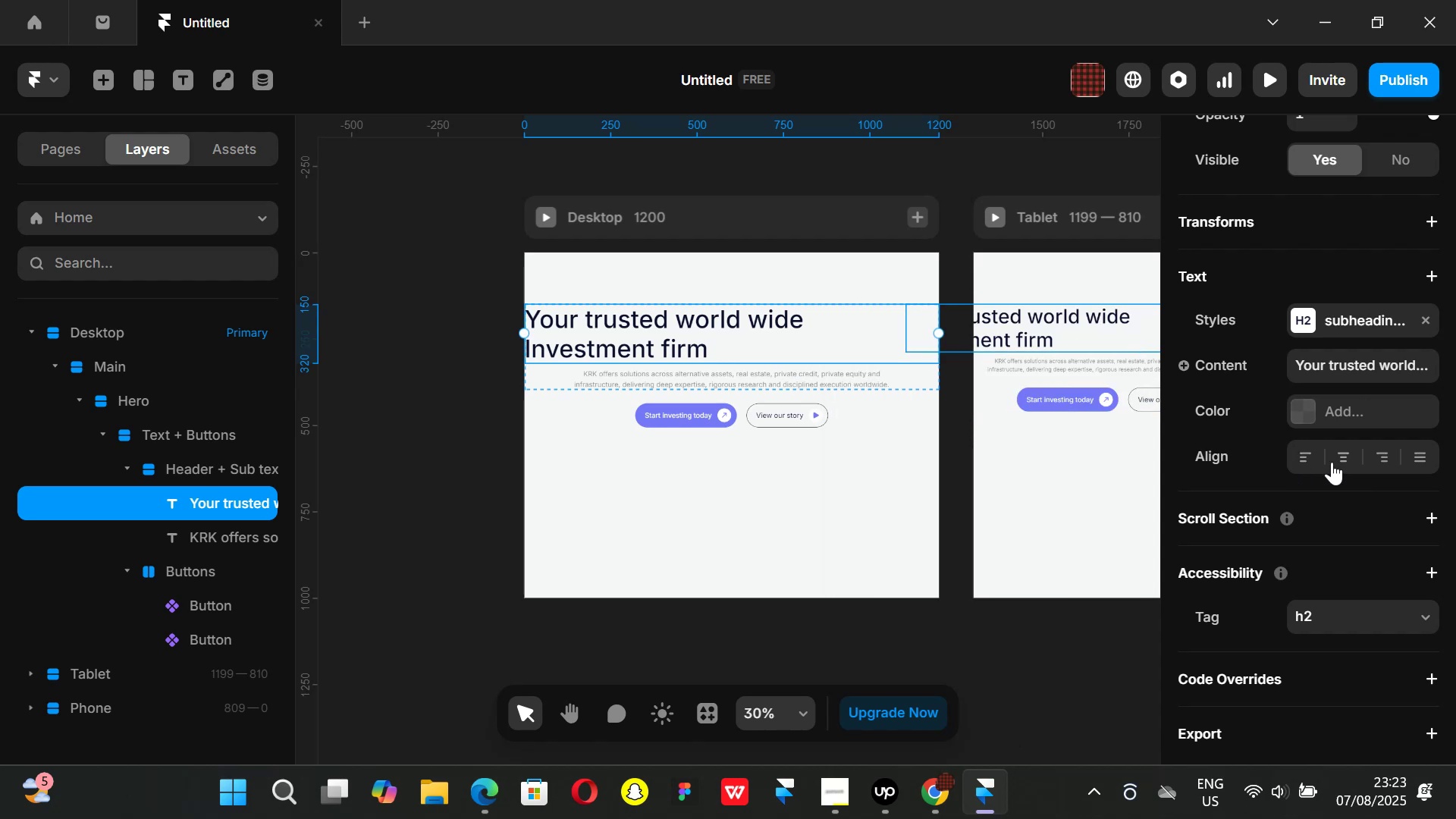 
scroll: coordinate [1305, 363], scroll_direction: up, amount: 2.0
 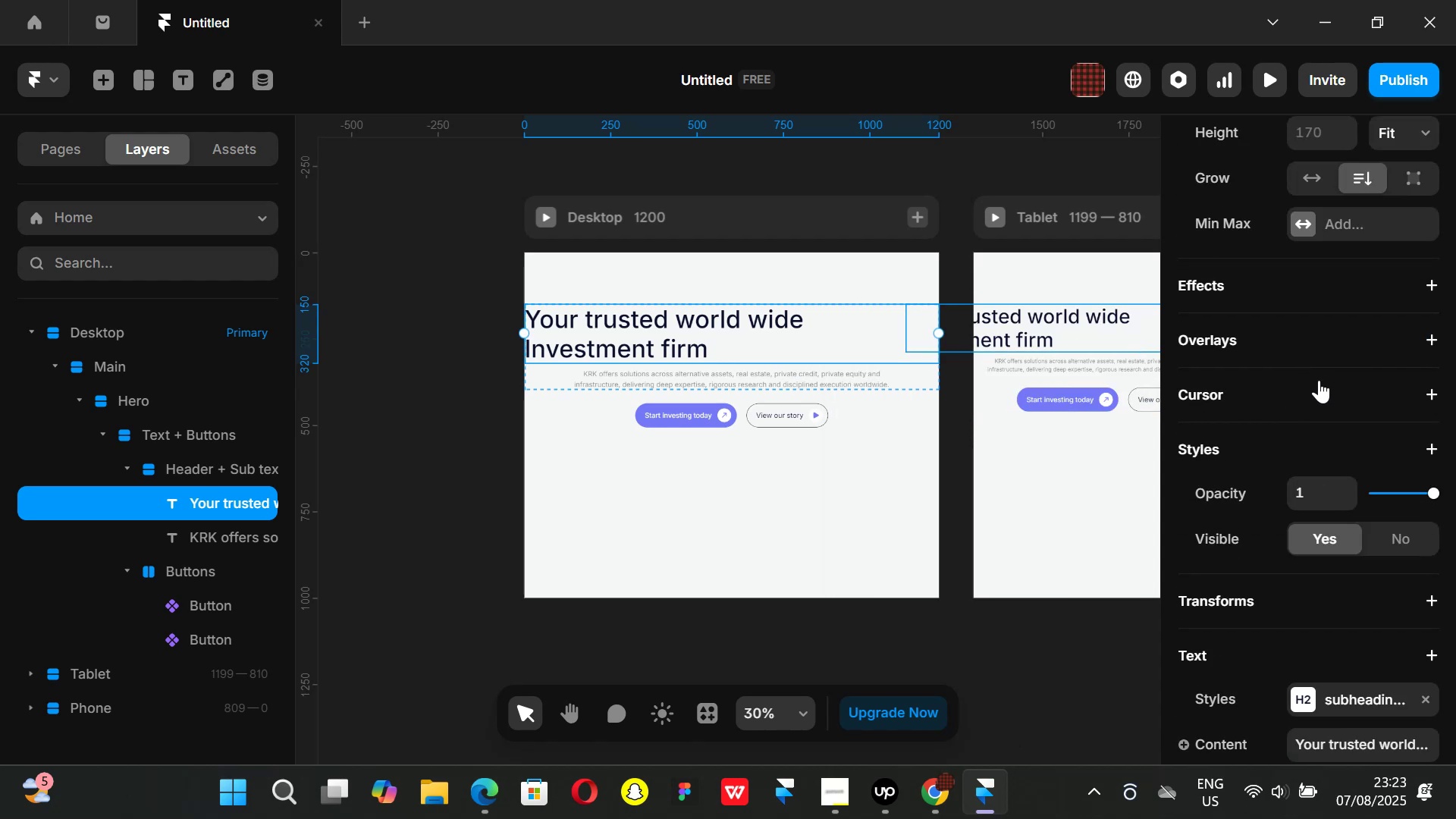 
scroll: coordinate [1318, 413], scroll_direction: down, amount: 3.0
 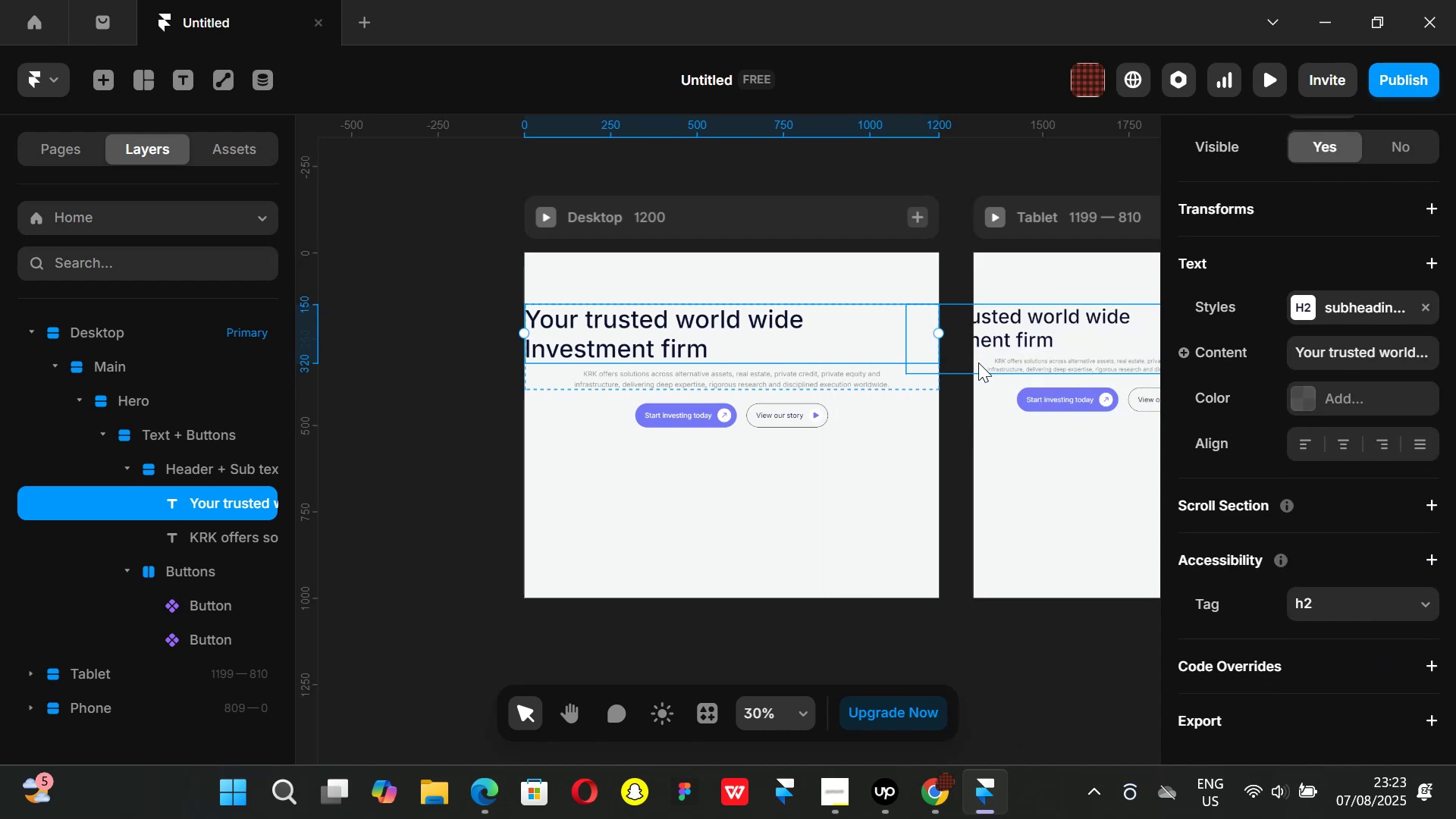 
key(Control+Z)
 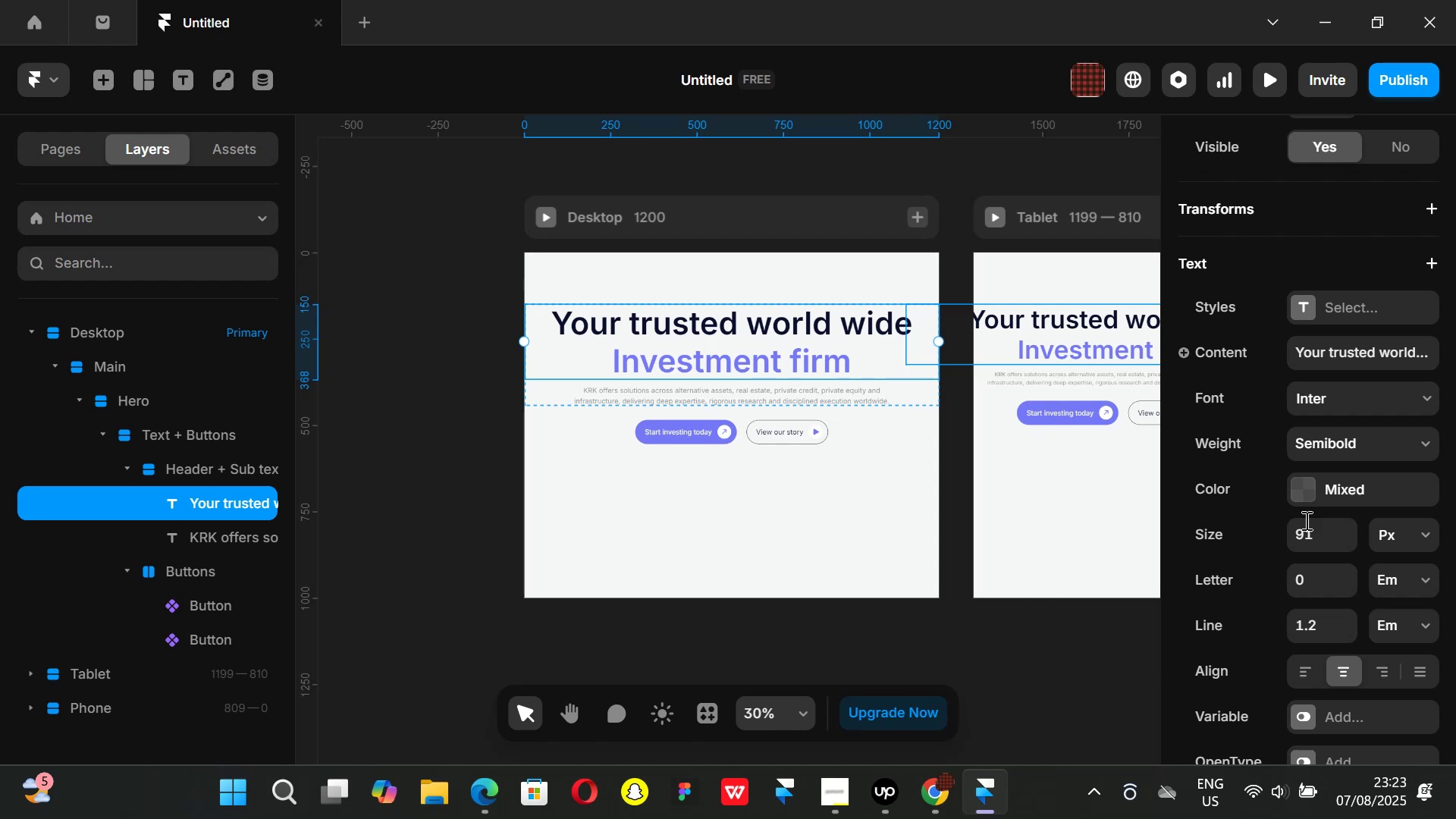 
left_click([1317, 530])
 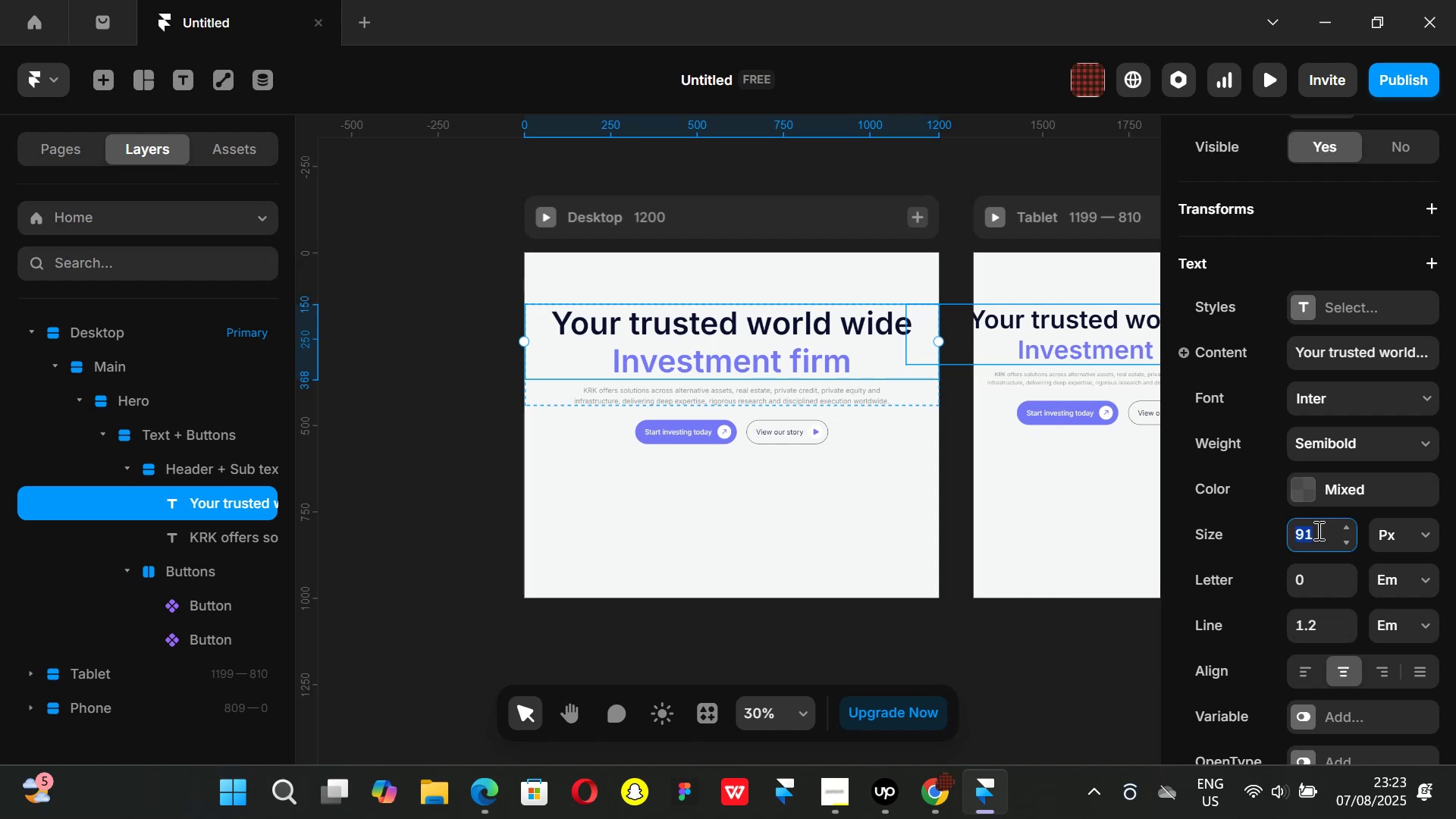 
type(80)
 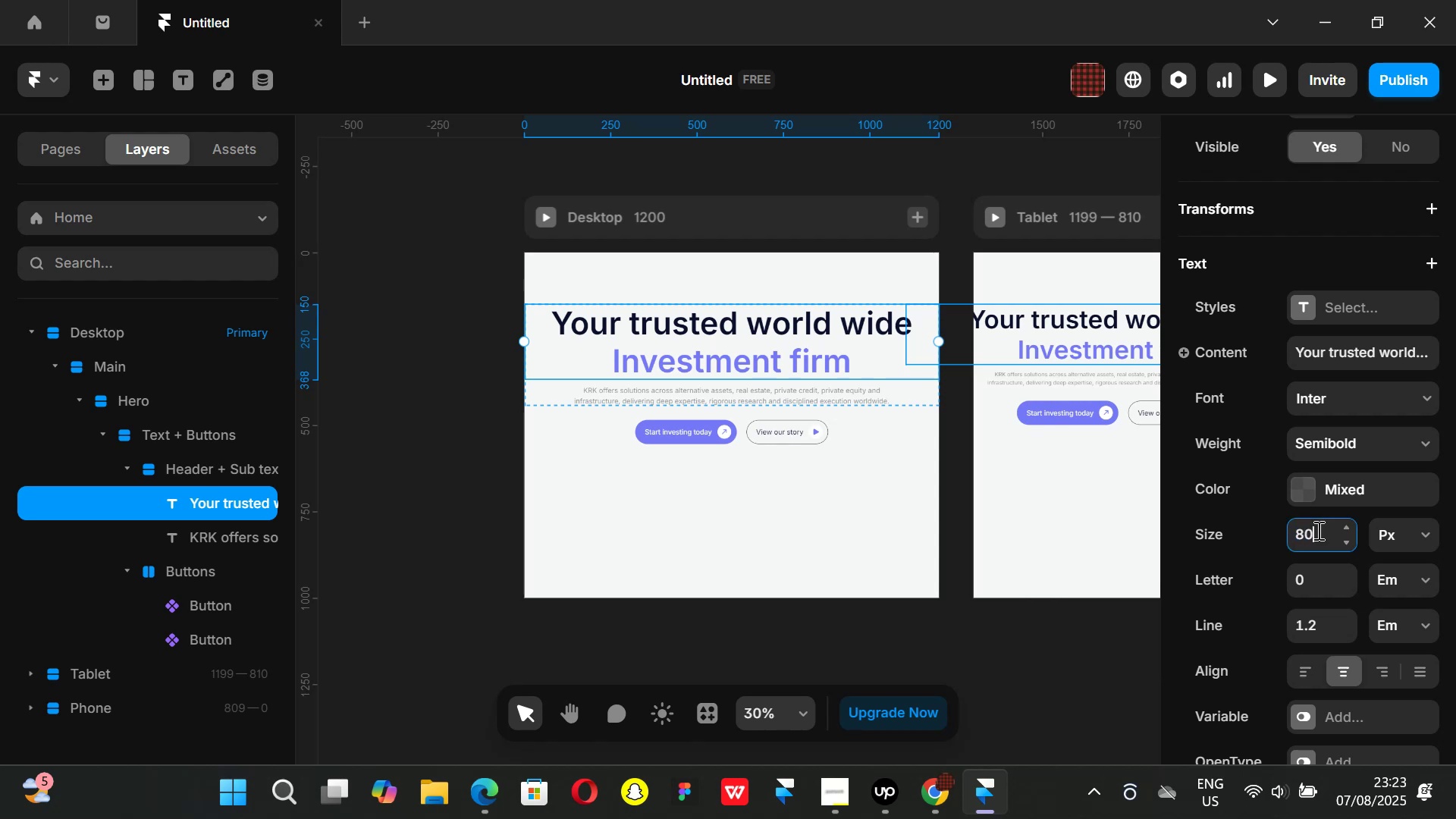 
key(Enter)
 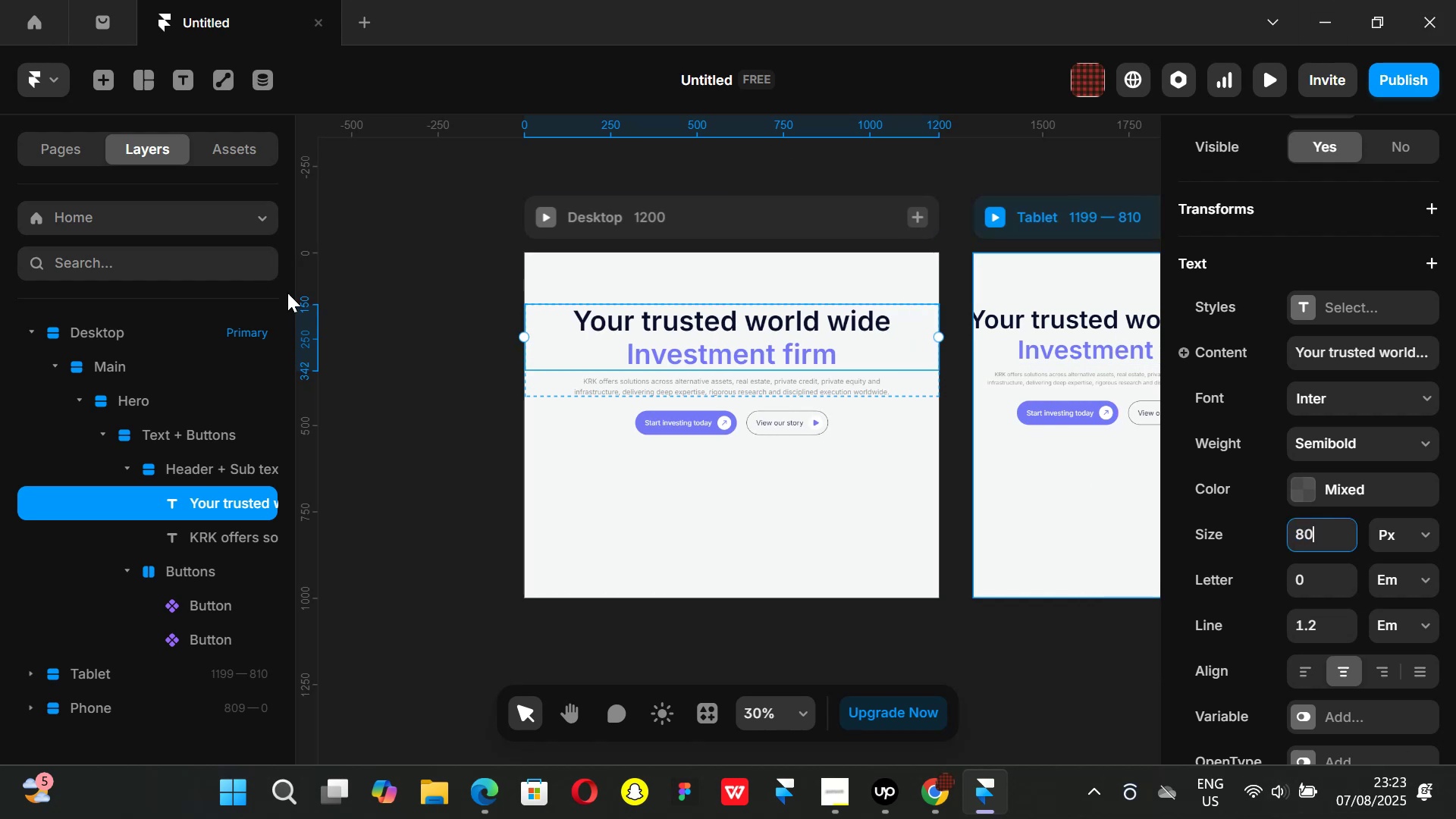 
hold_key(key=ControlLeft, duration=1.5)
scroll: coordinate [707, 347], scroll_direction: down, amount: 2.0
 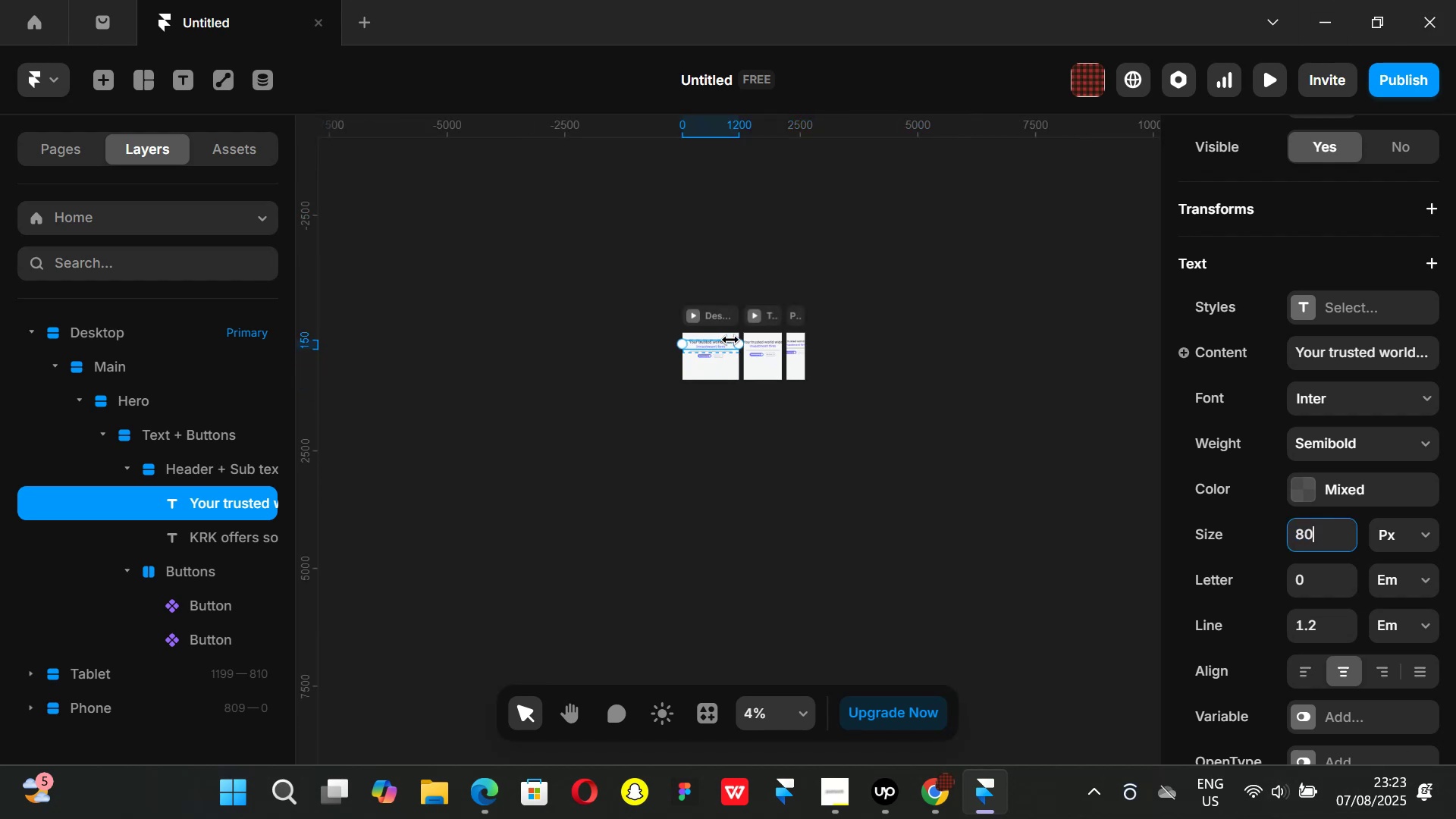 
hold_key(key=ControlLeft, duration=0.51)
scroll: coordinate [704, 356], scroll_direction: up, amount: 2.0
 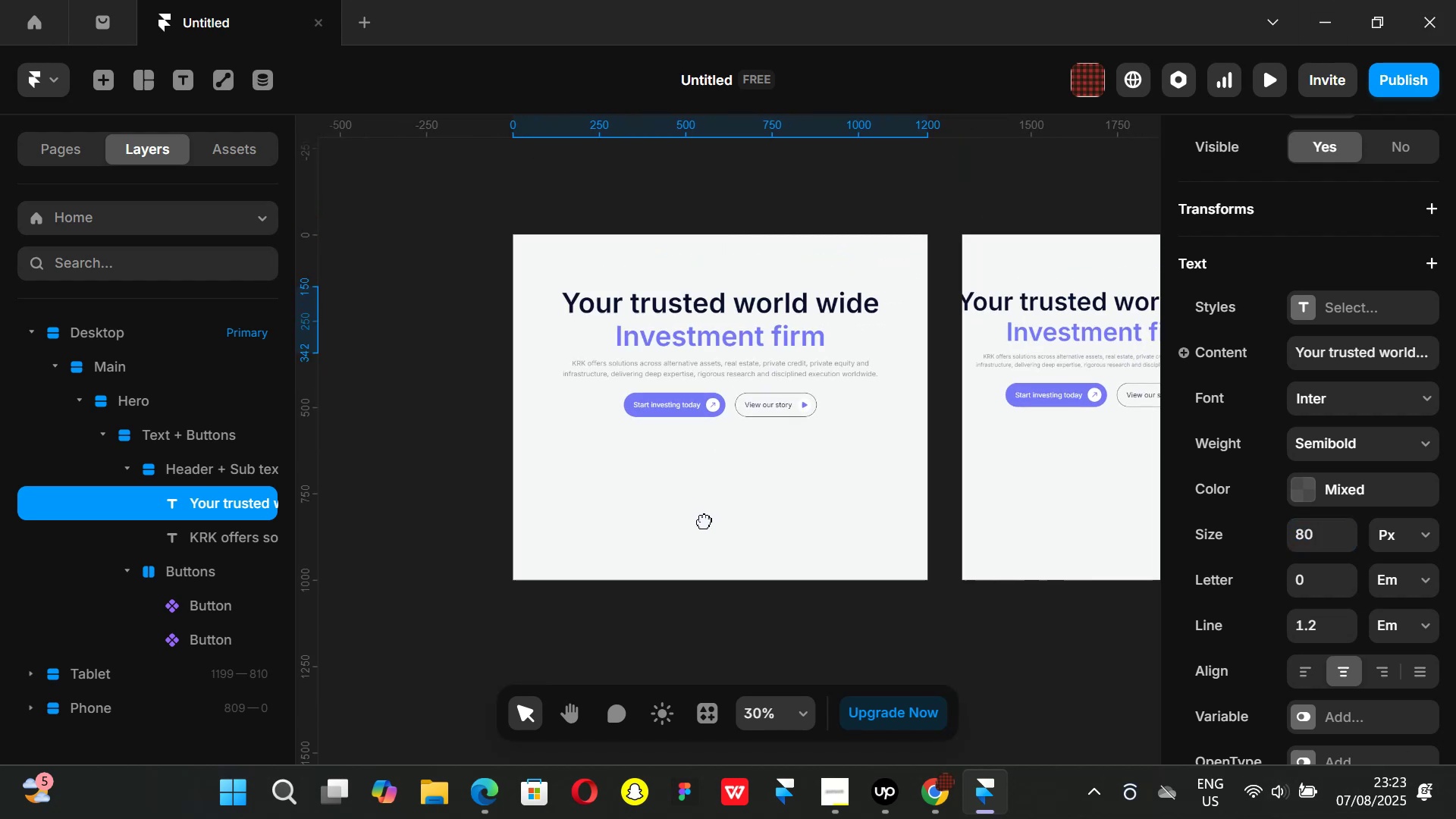 
hold_key(key=ControlLeft, duration=0.41)
scroll: coordinate [723, 438], scroll_direction: up, amount: 1.0
 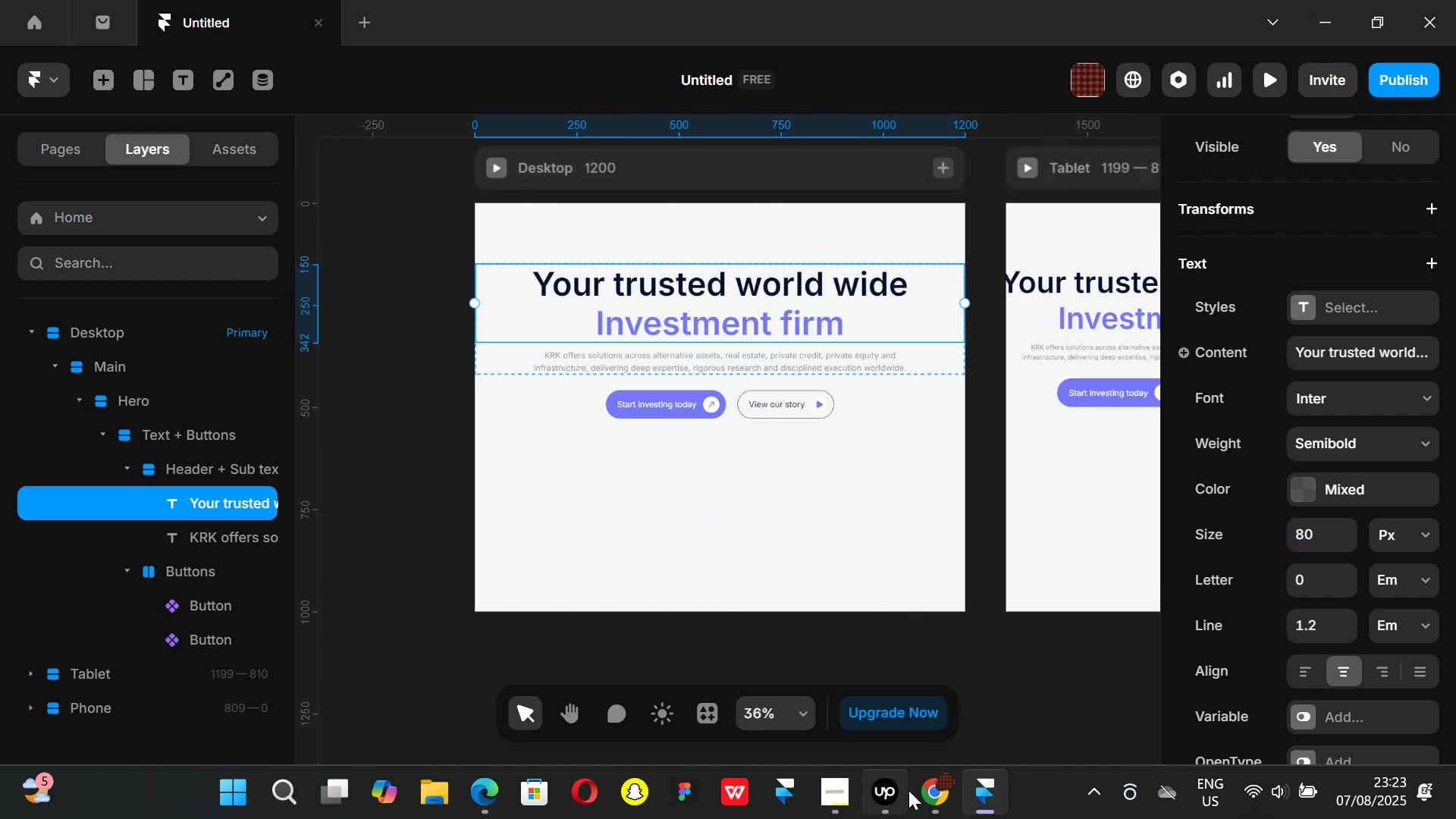 
left_click([927, 794])
 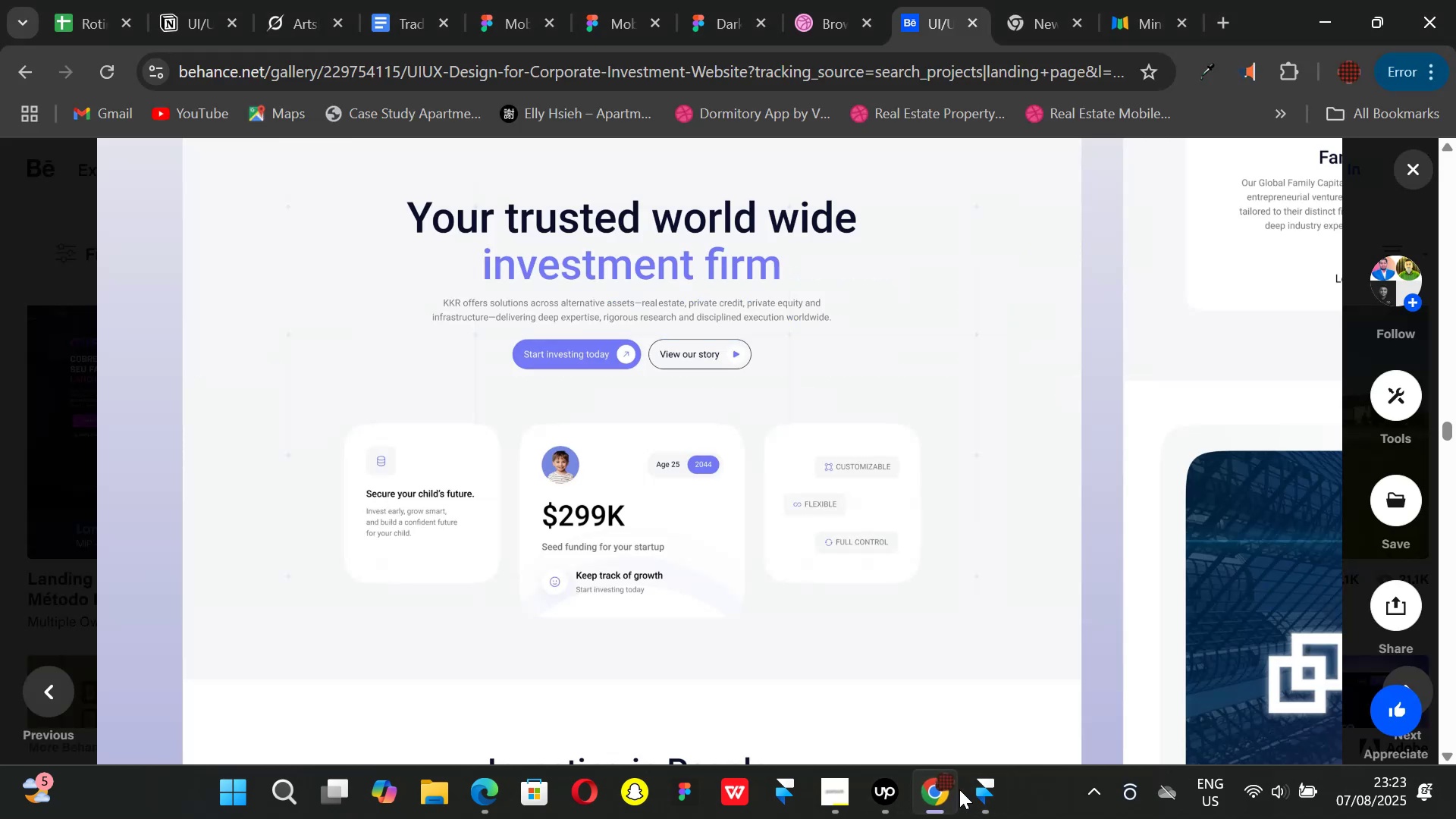 
mouse_move([968, 774])
 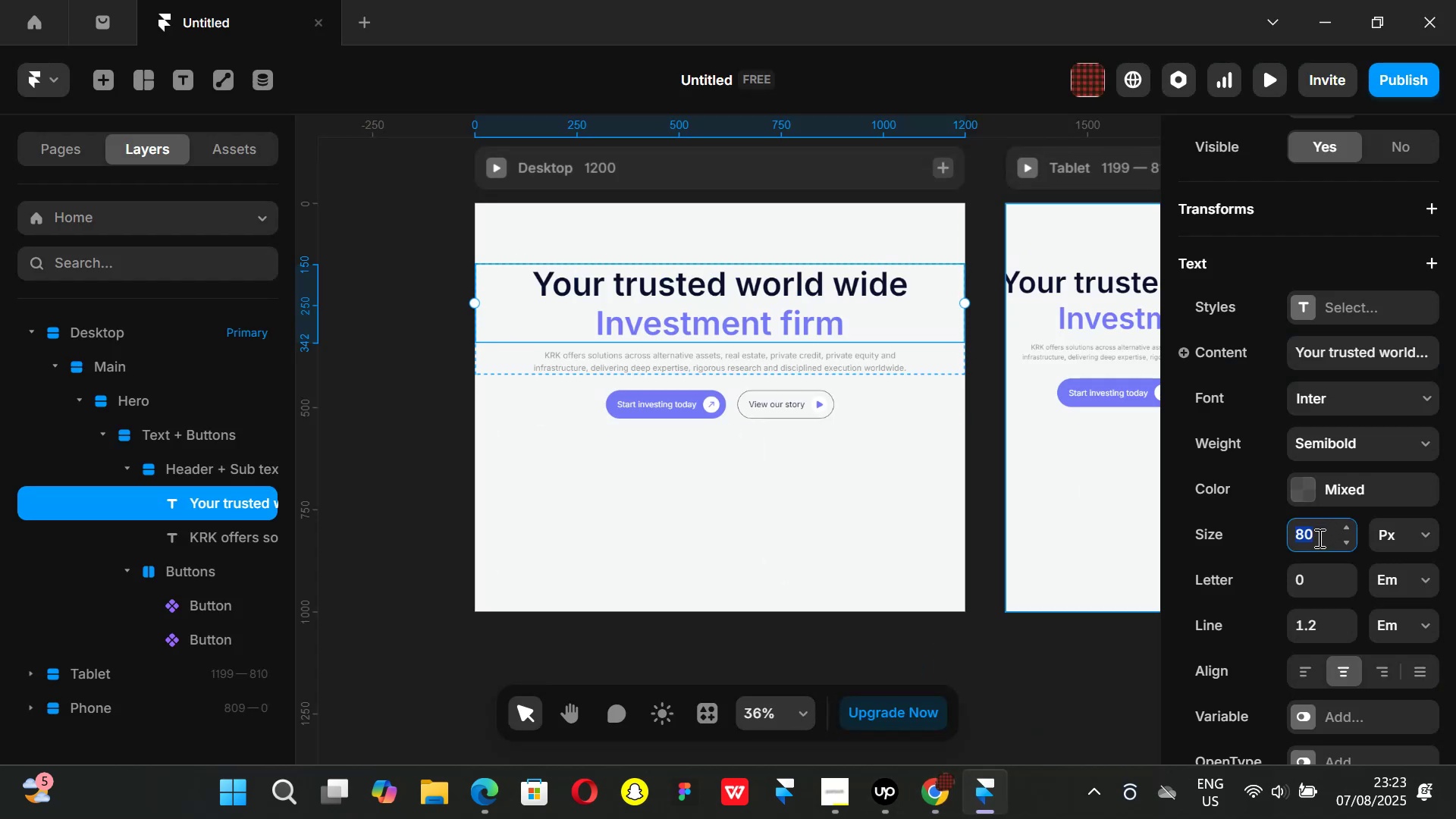 
type(70)
 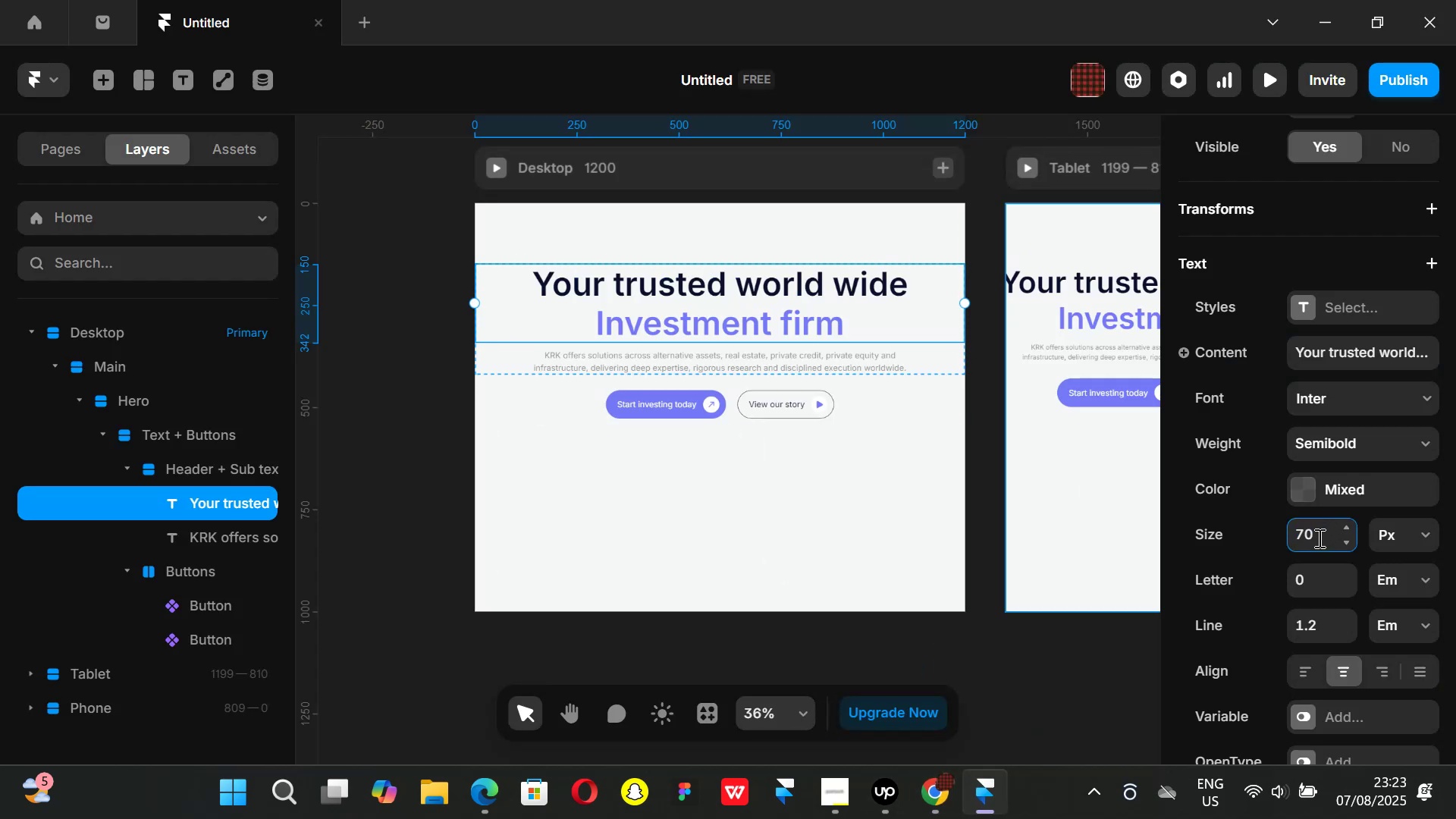 
key(Enter)
 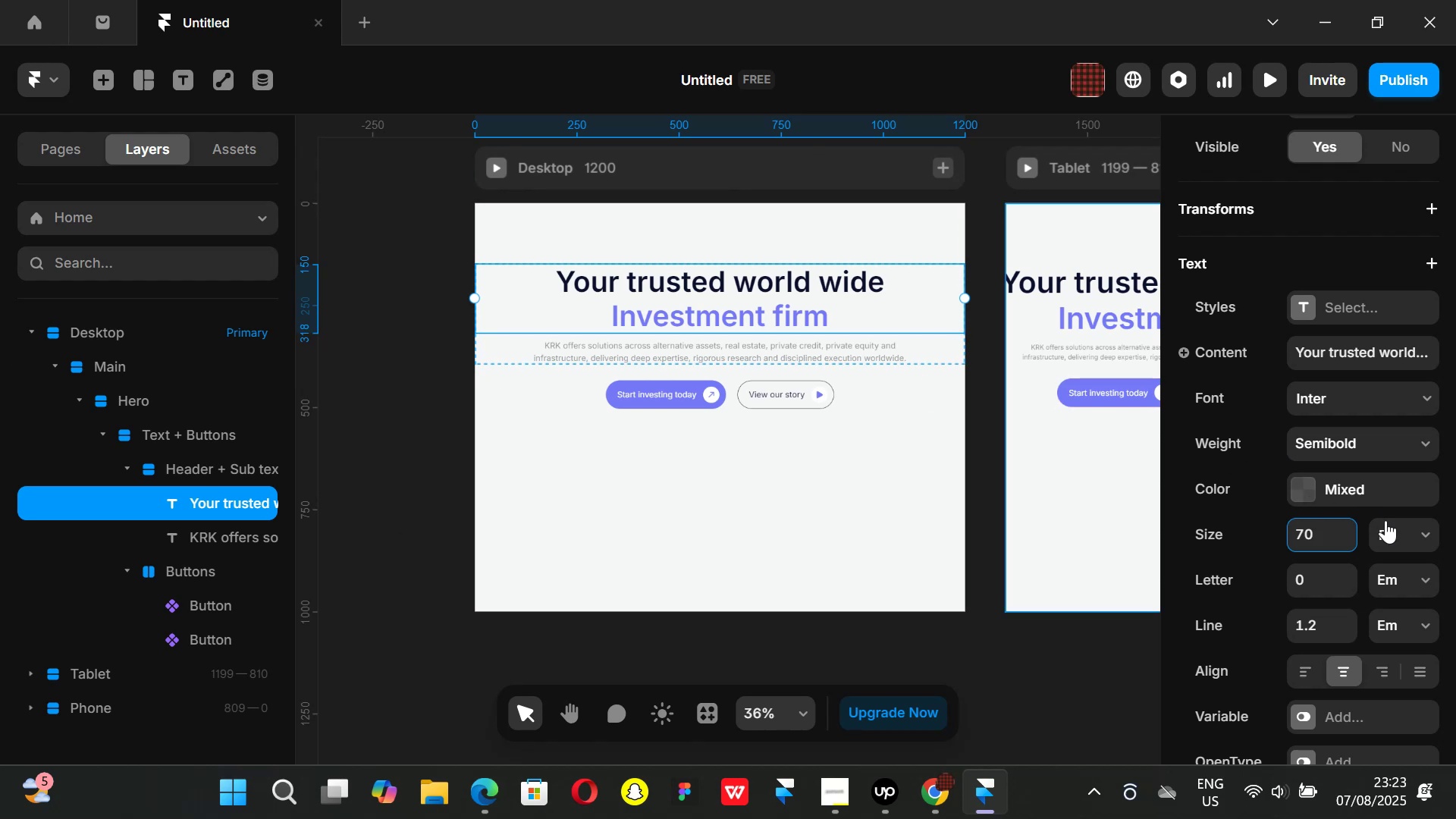 
wait(6.36)
 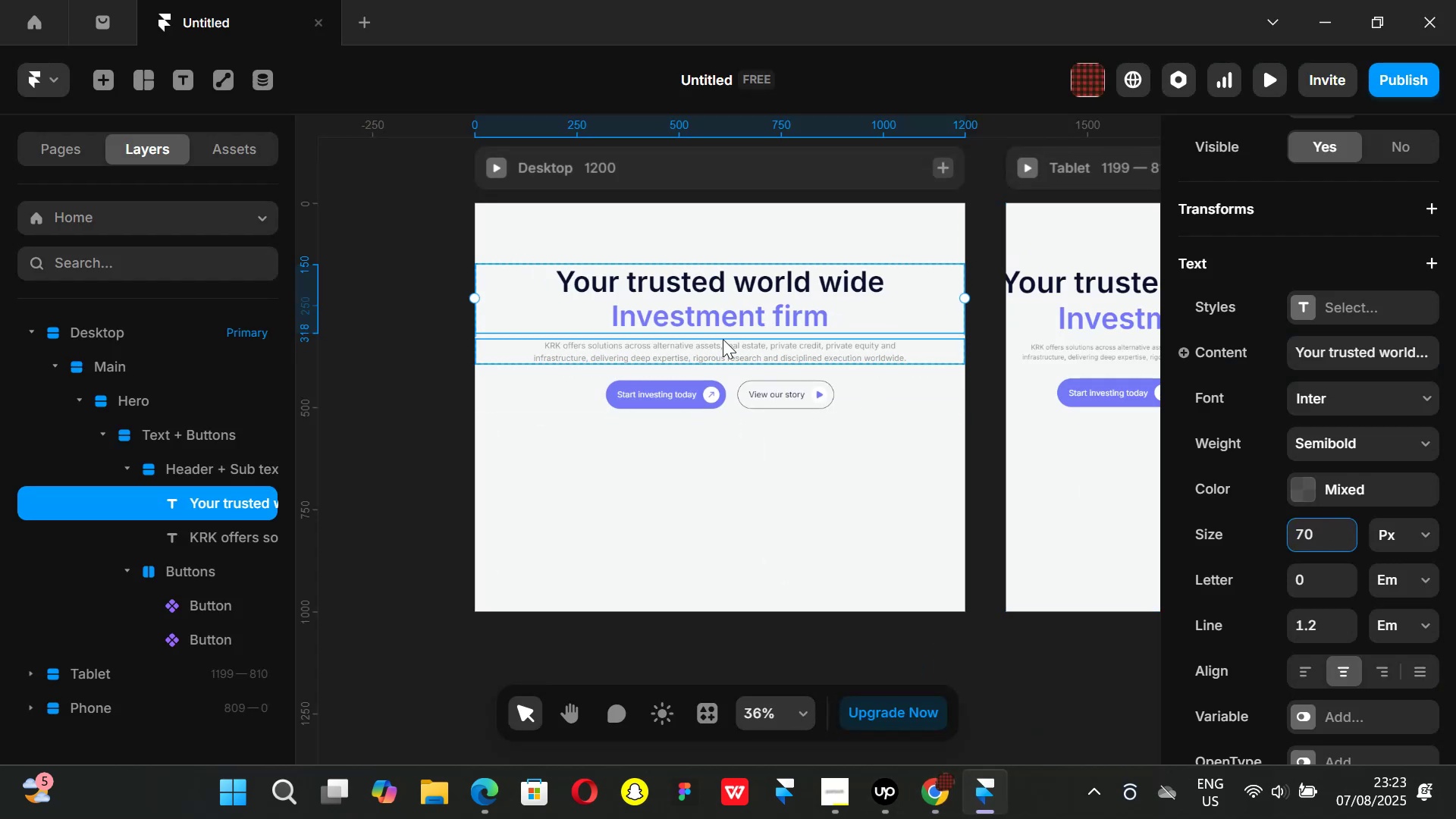 
key(Control+Z)
 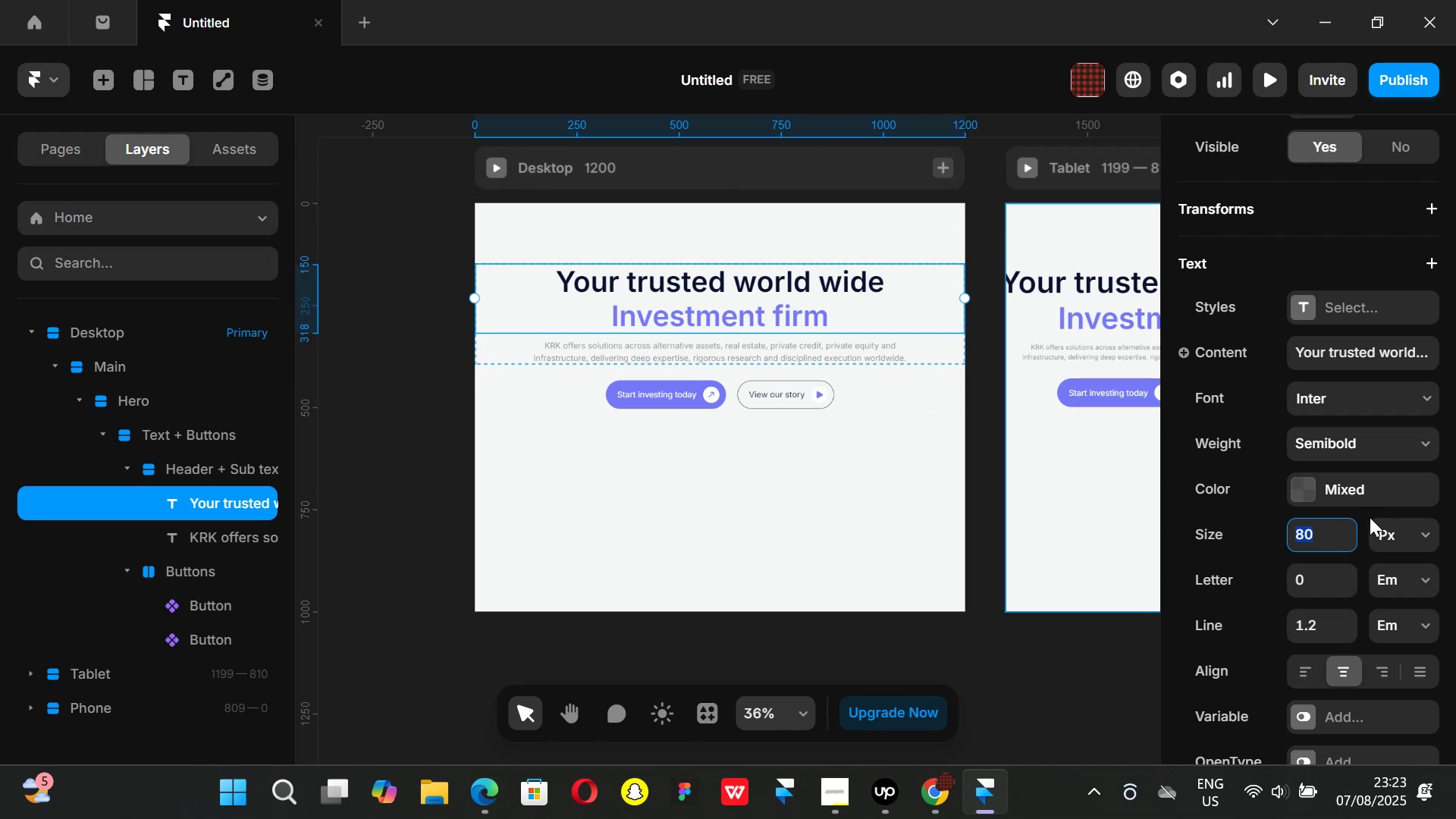 
key(Control+ControlLeft)
 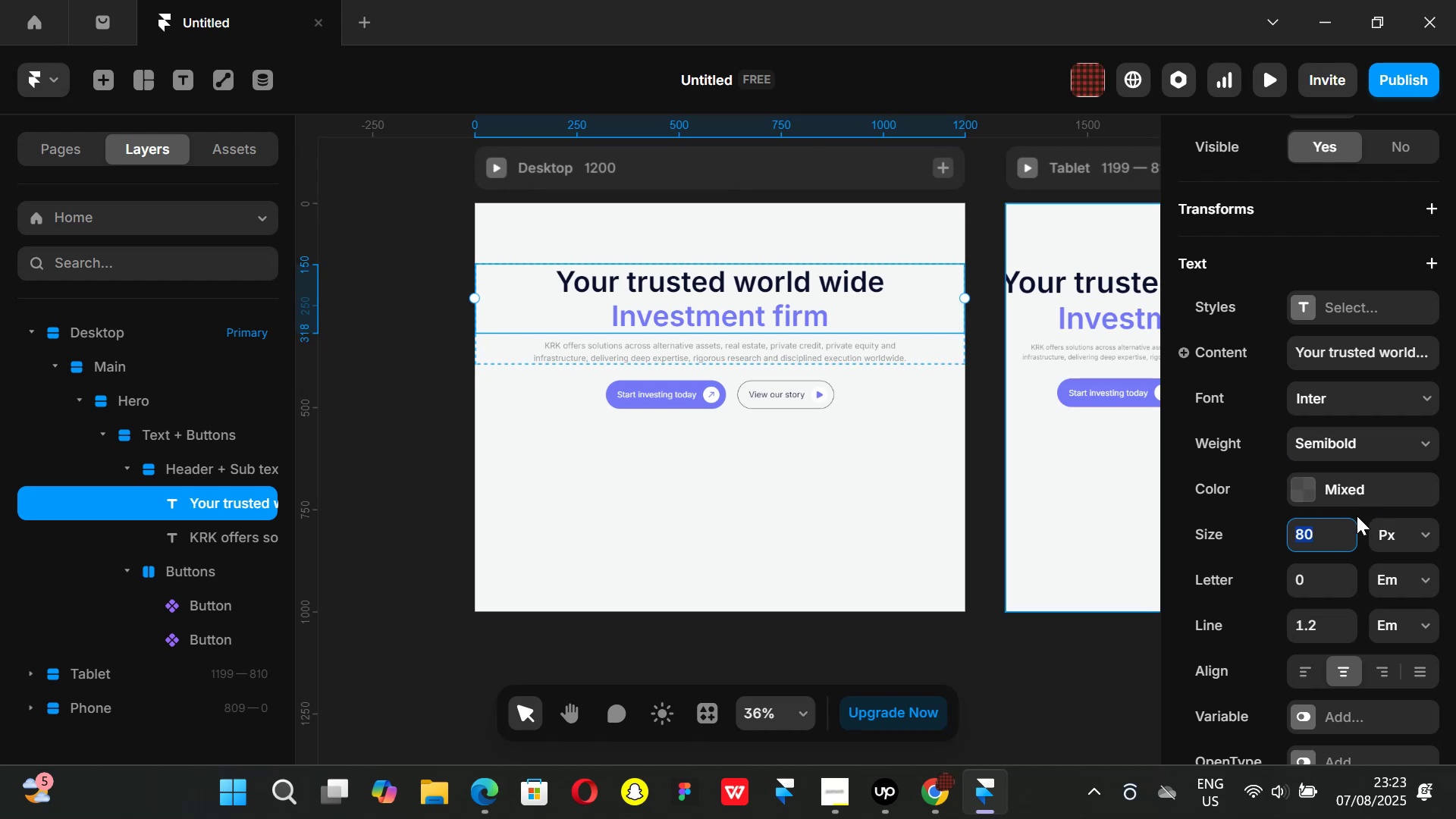 
key(Control+Z)
 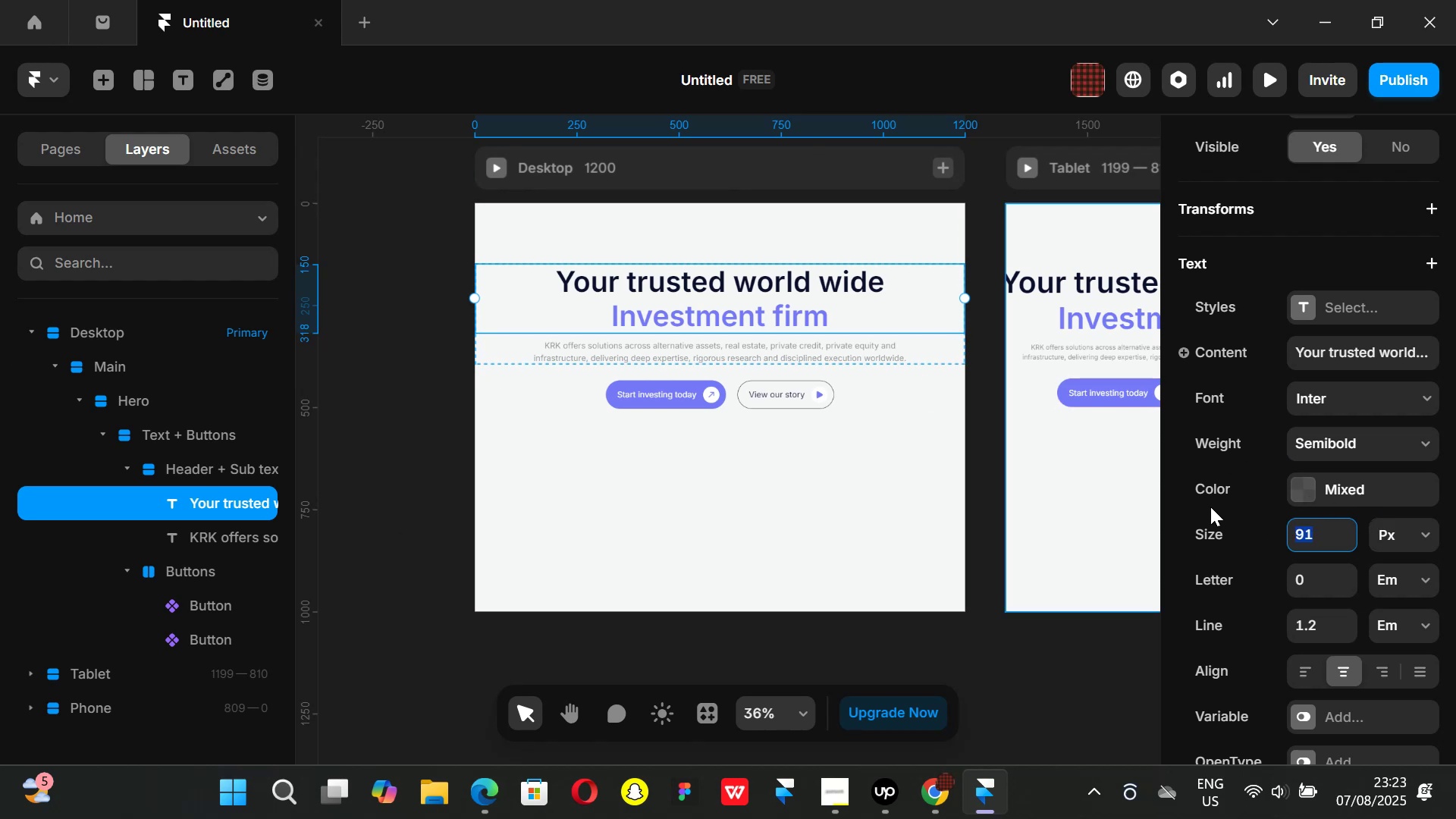 
key(Control+ControlLeft)
 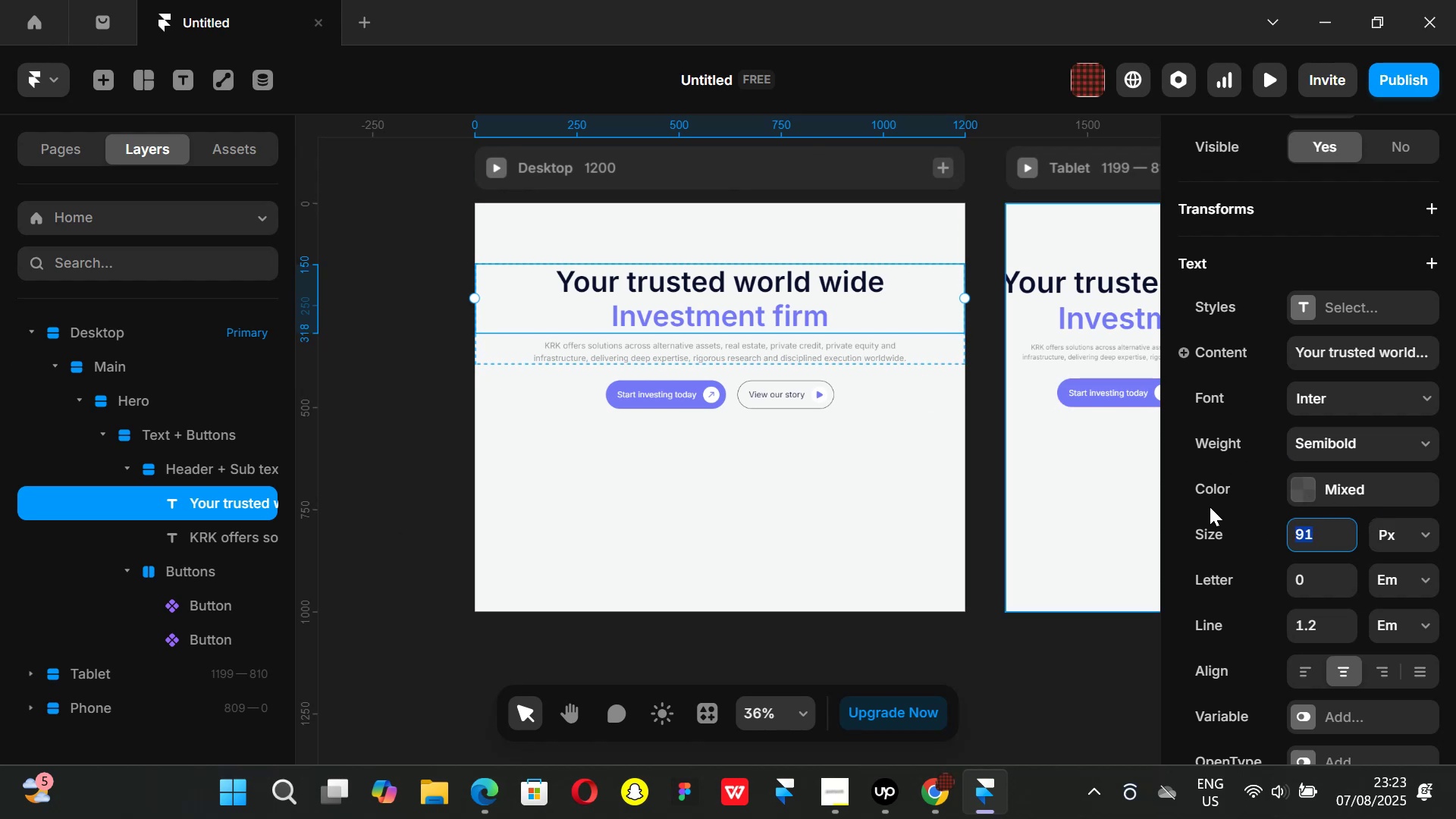 
key(Control+Z)
 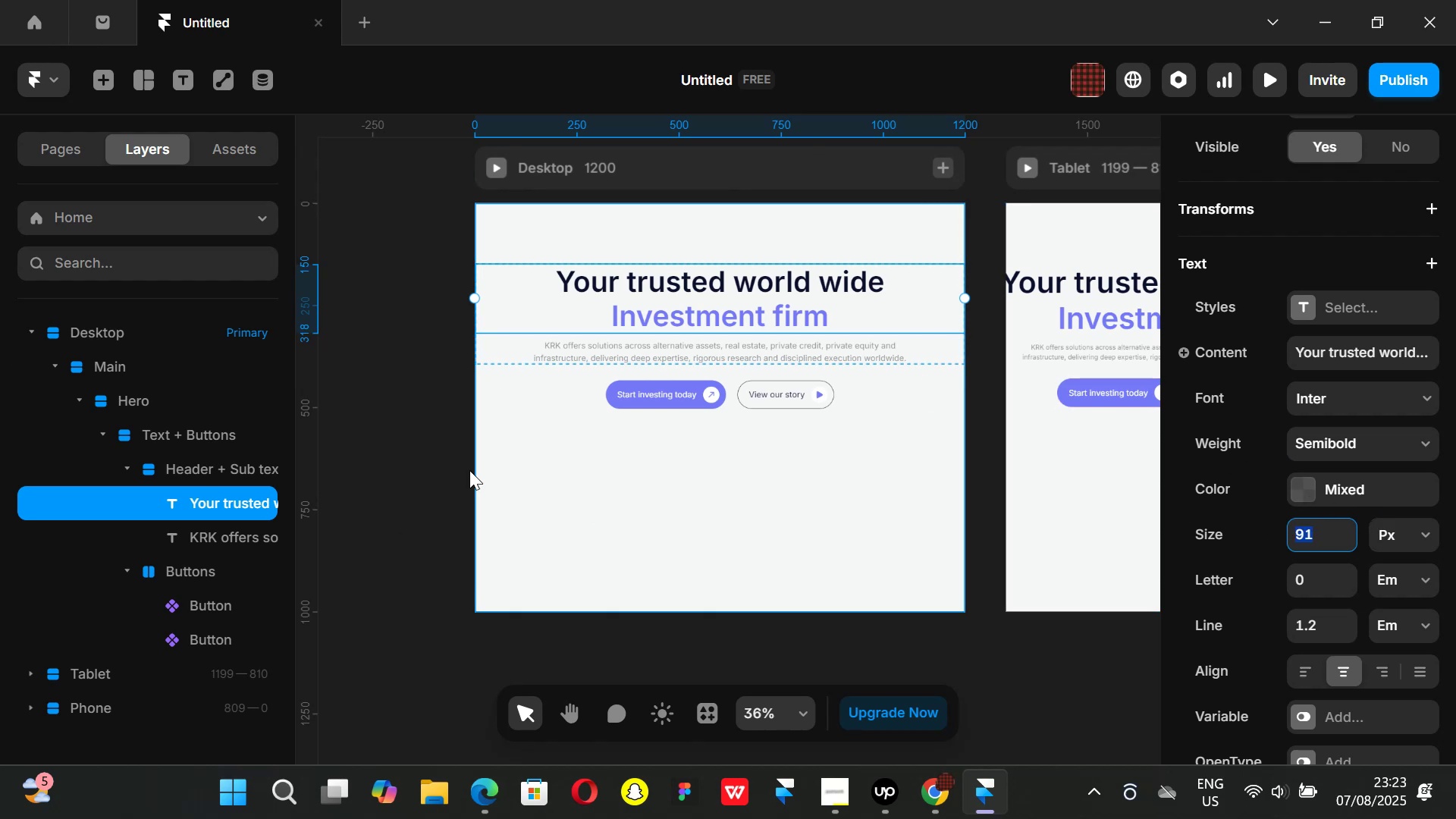 
left_click([388, 429])
 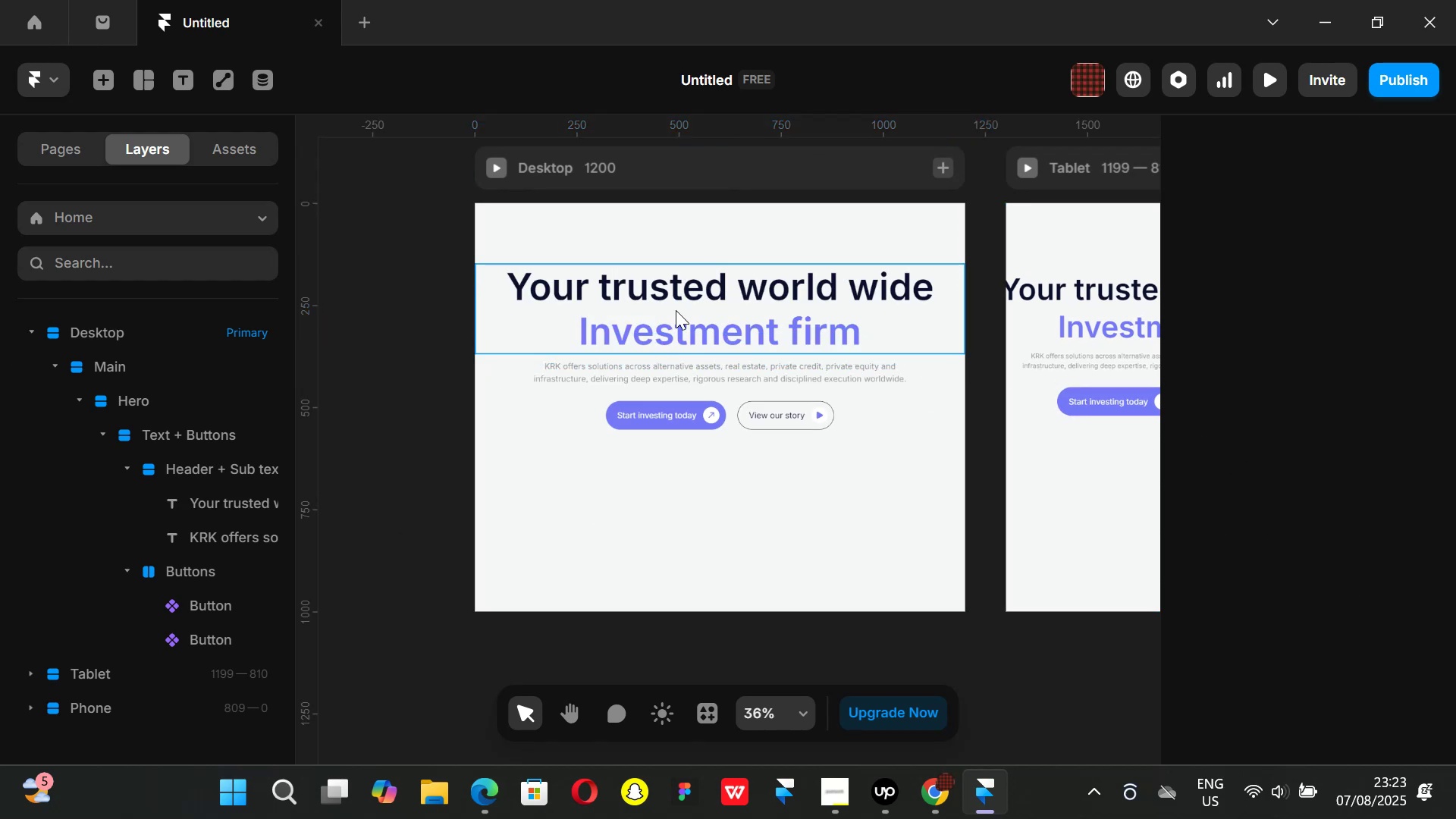 
left_click([683, 306])
 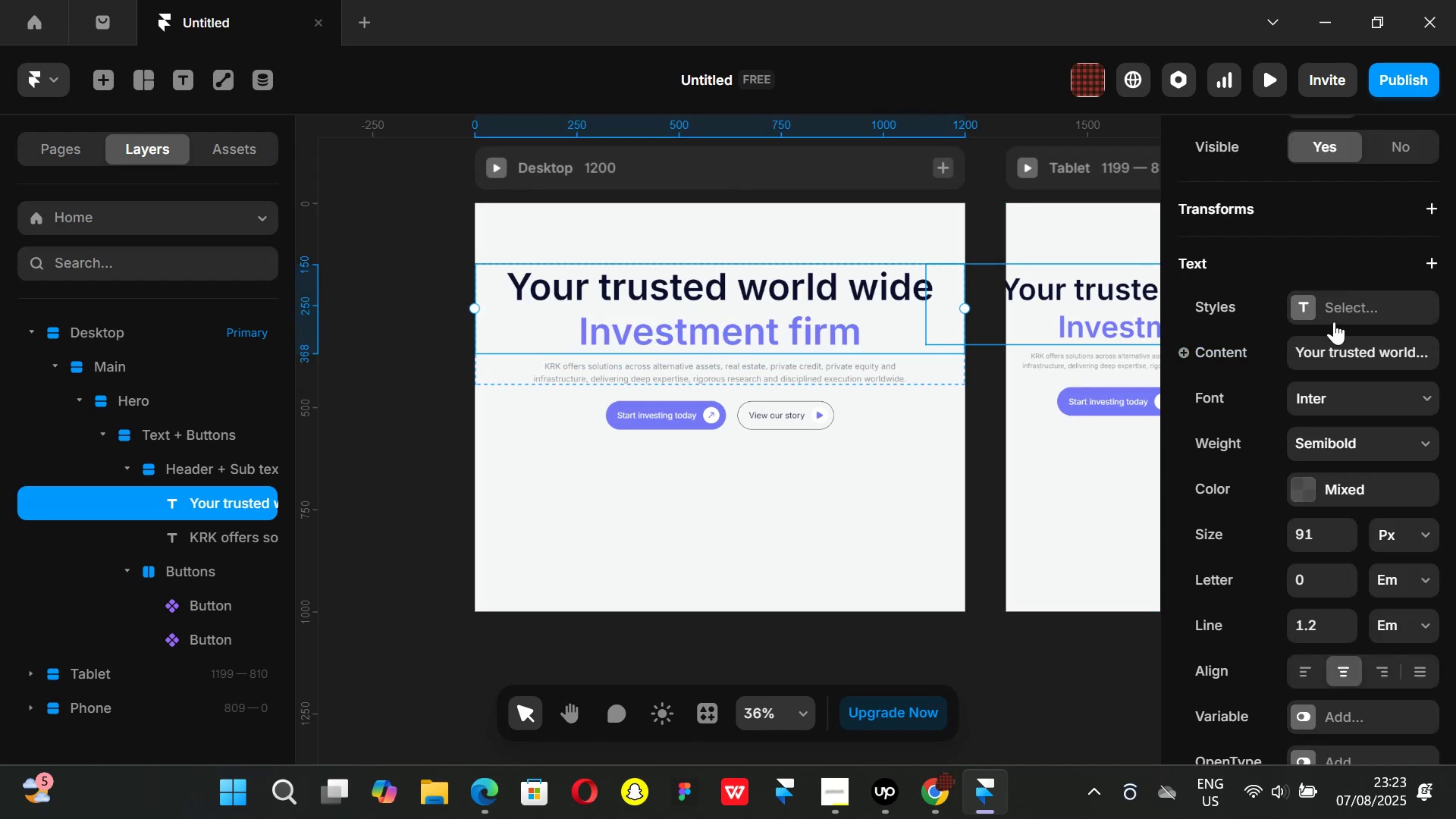 
key(Control+ControlLeft)
 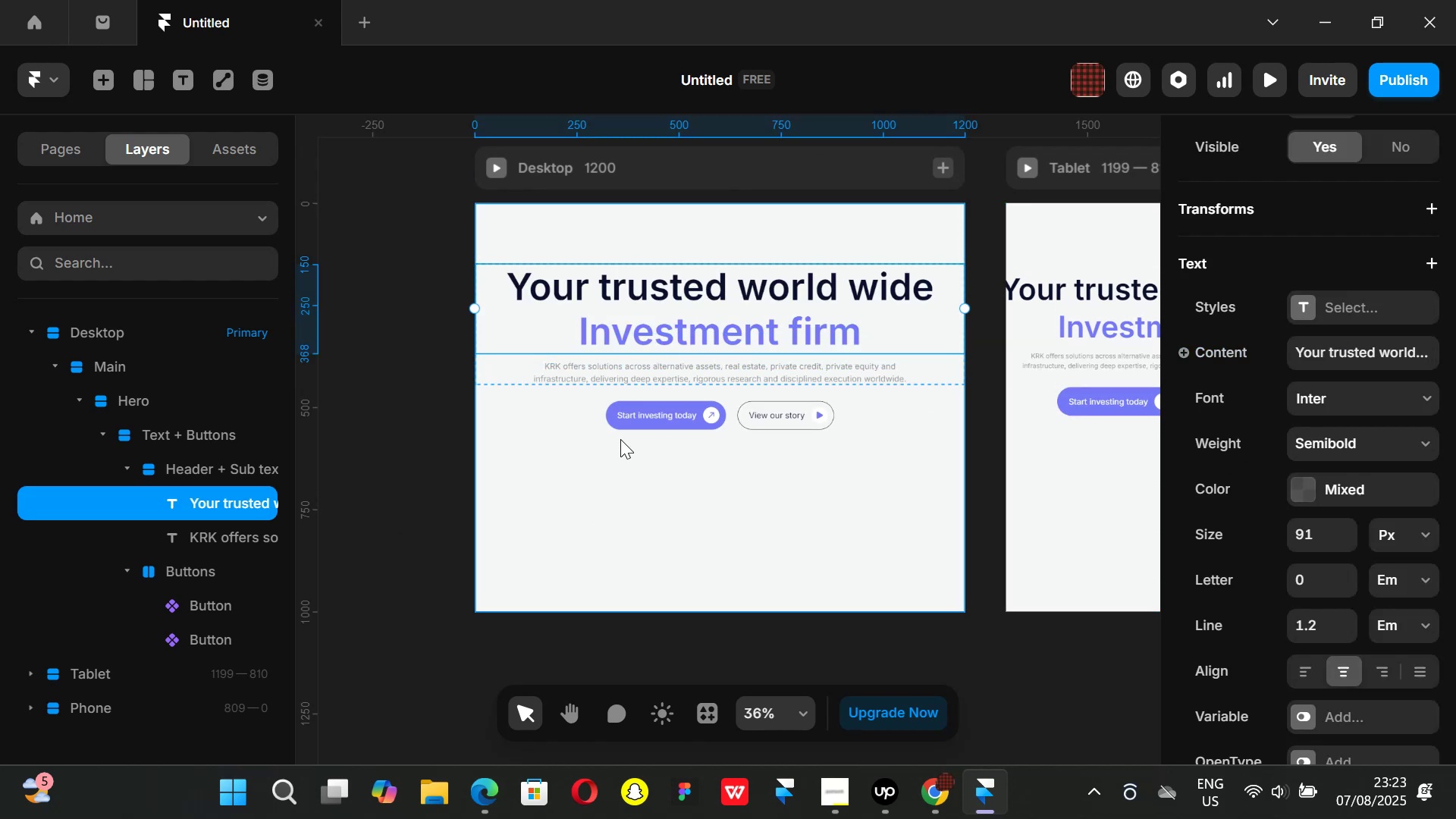 
key(Control+Z)
 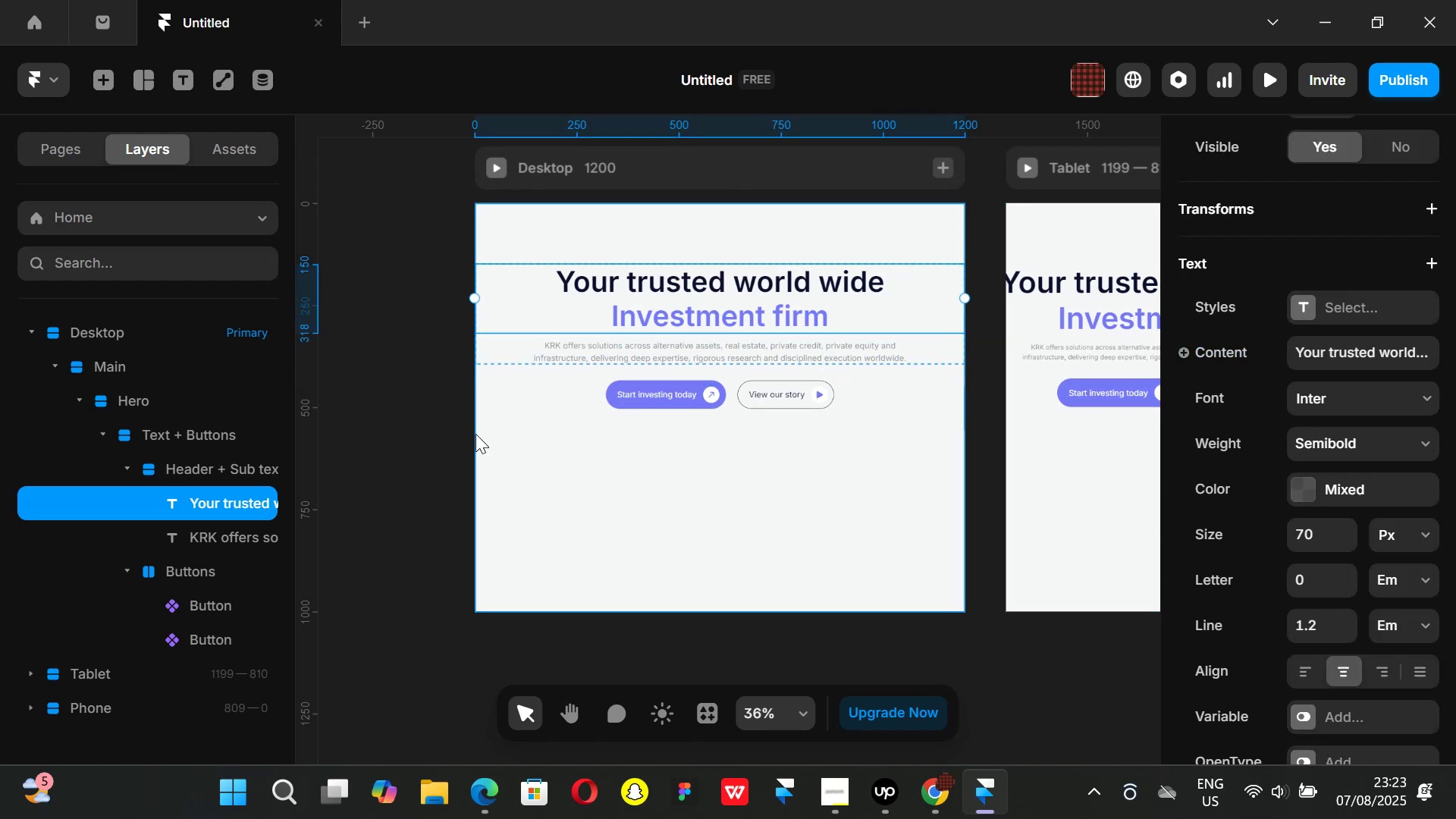 
key(Control+ControlLeft)
 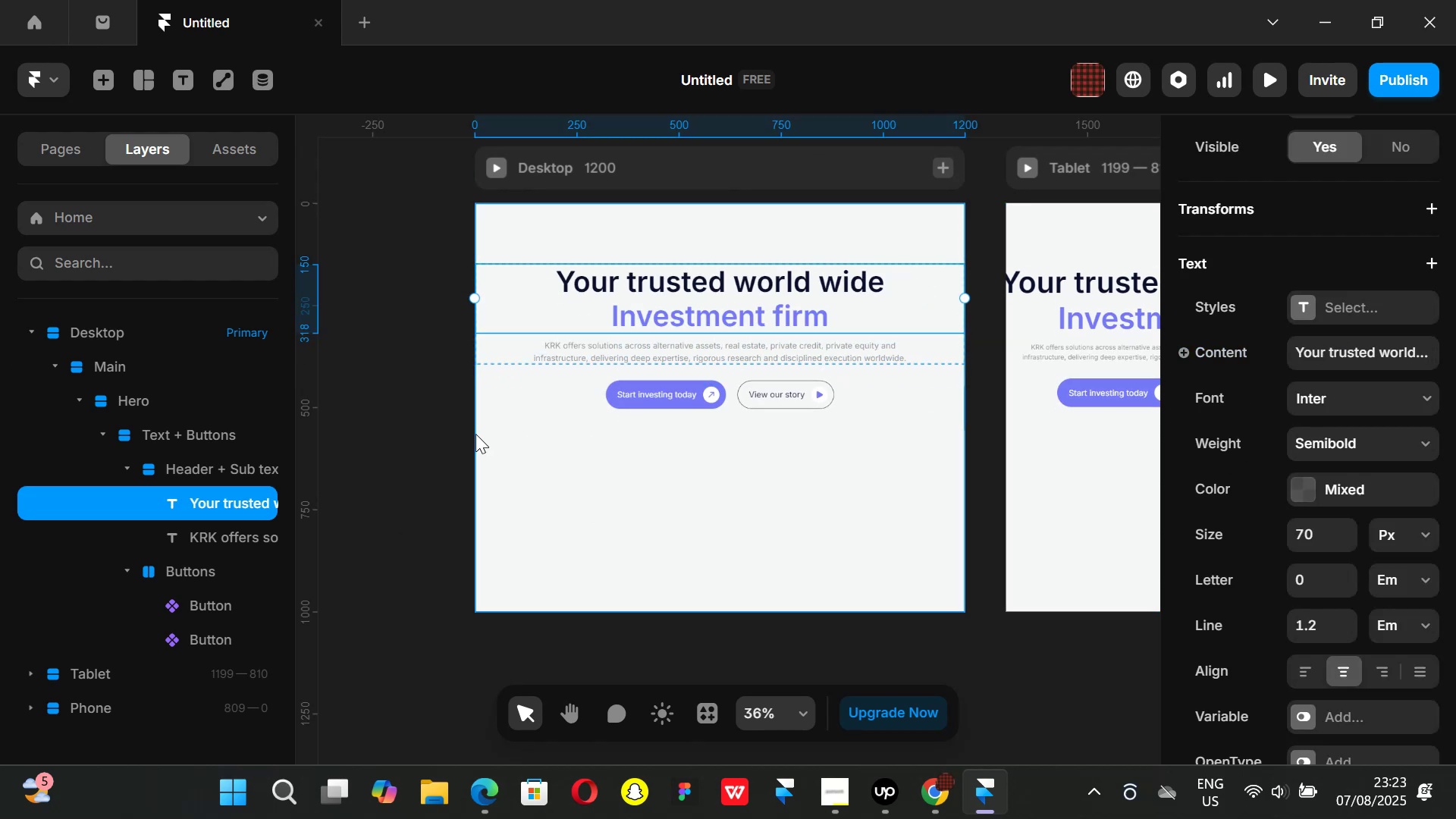 
key(Control+Z)
 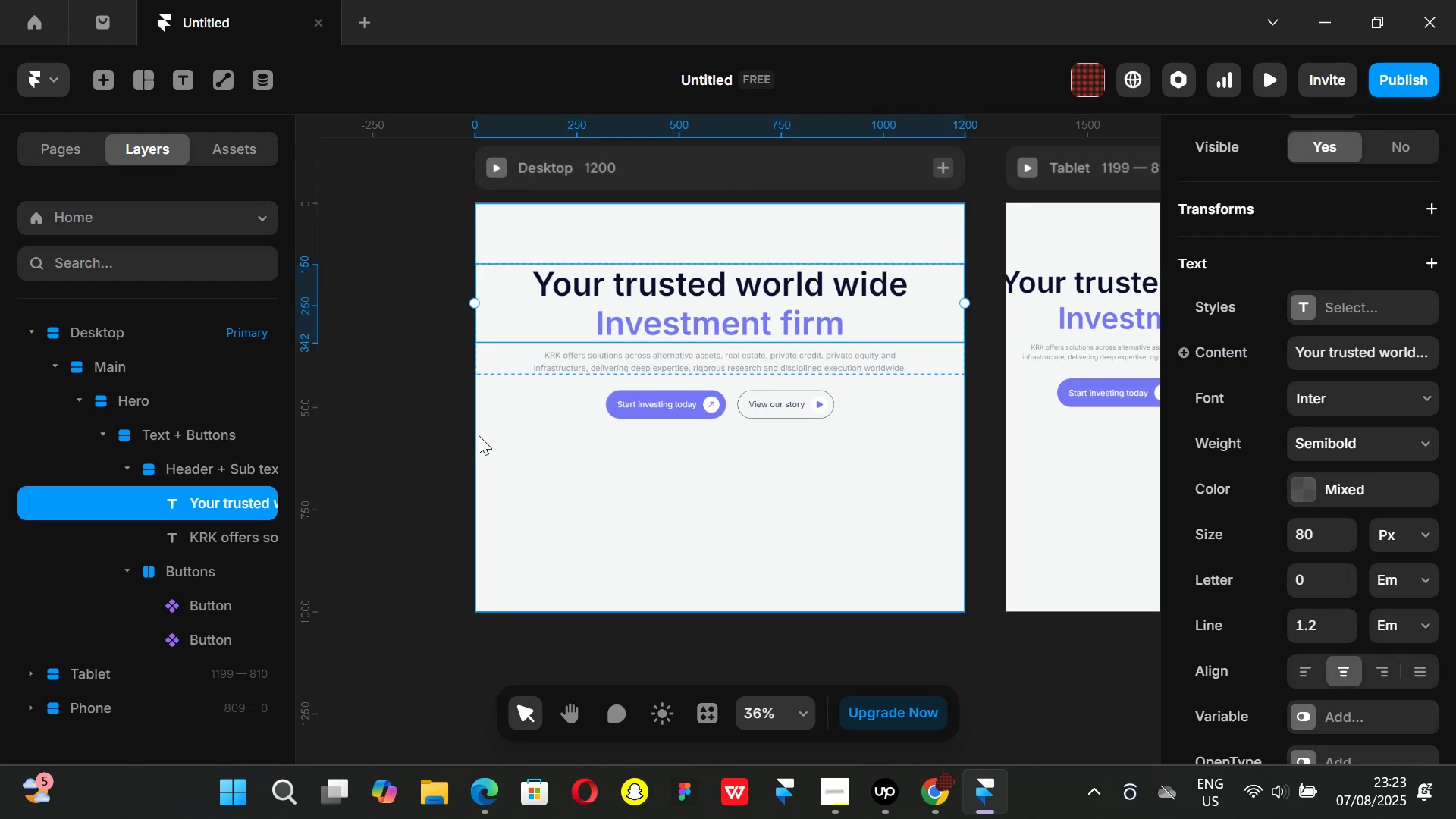 
key(Control+ControlLeft)
 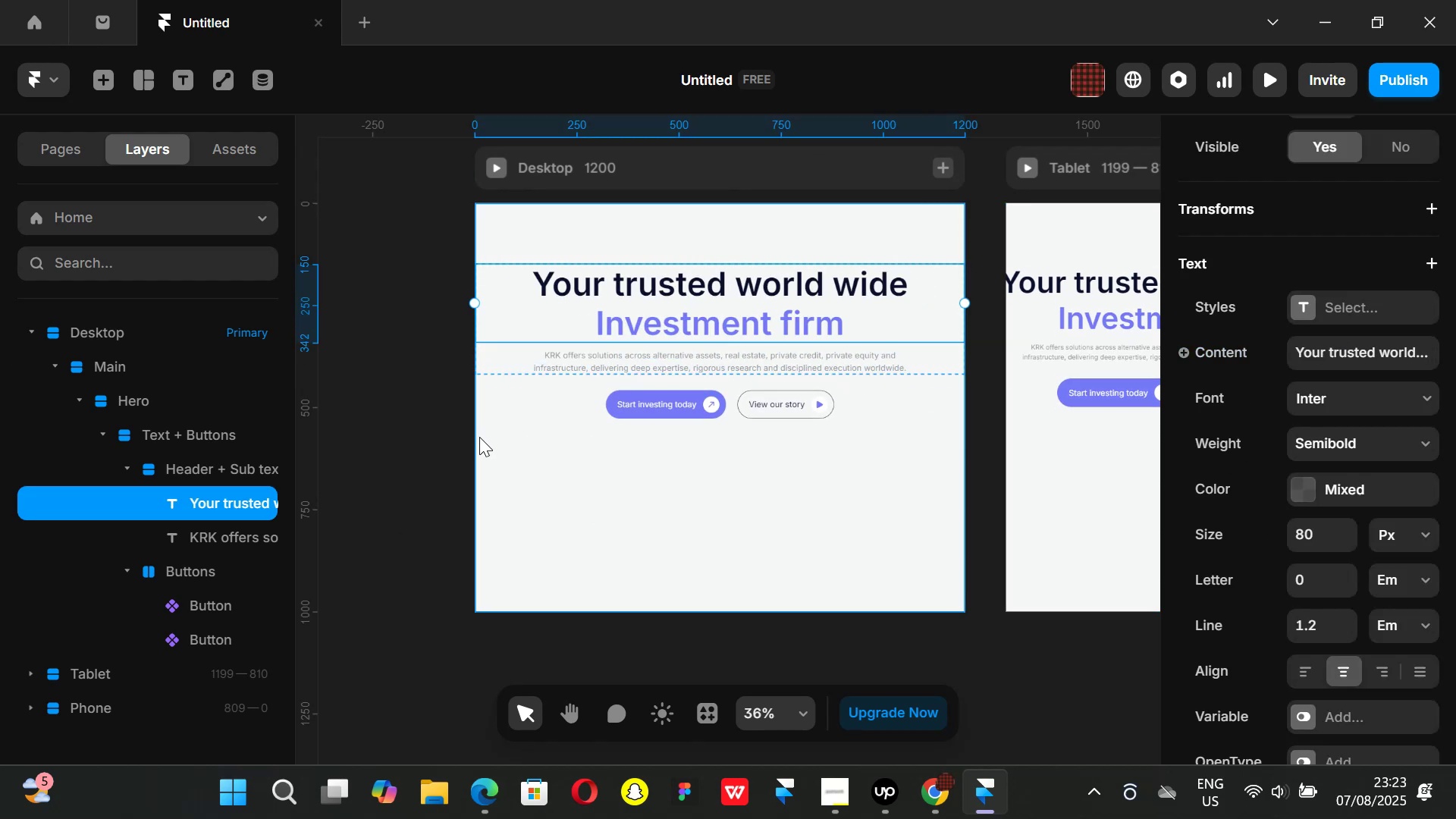 
key(Control+Z)
 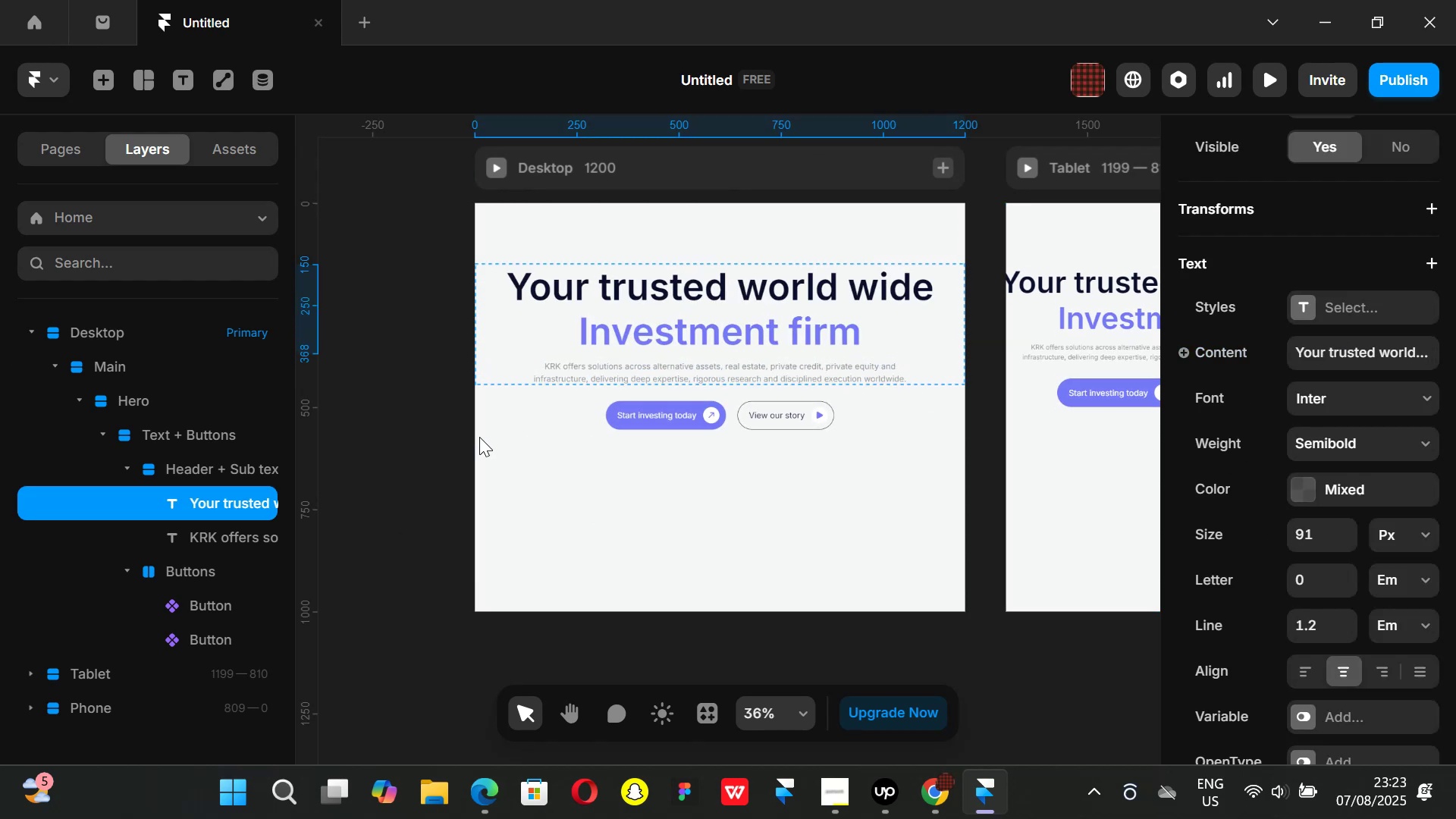 
key(Control+ControlLeft)
 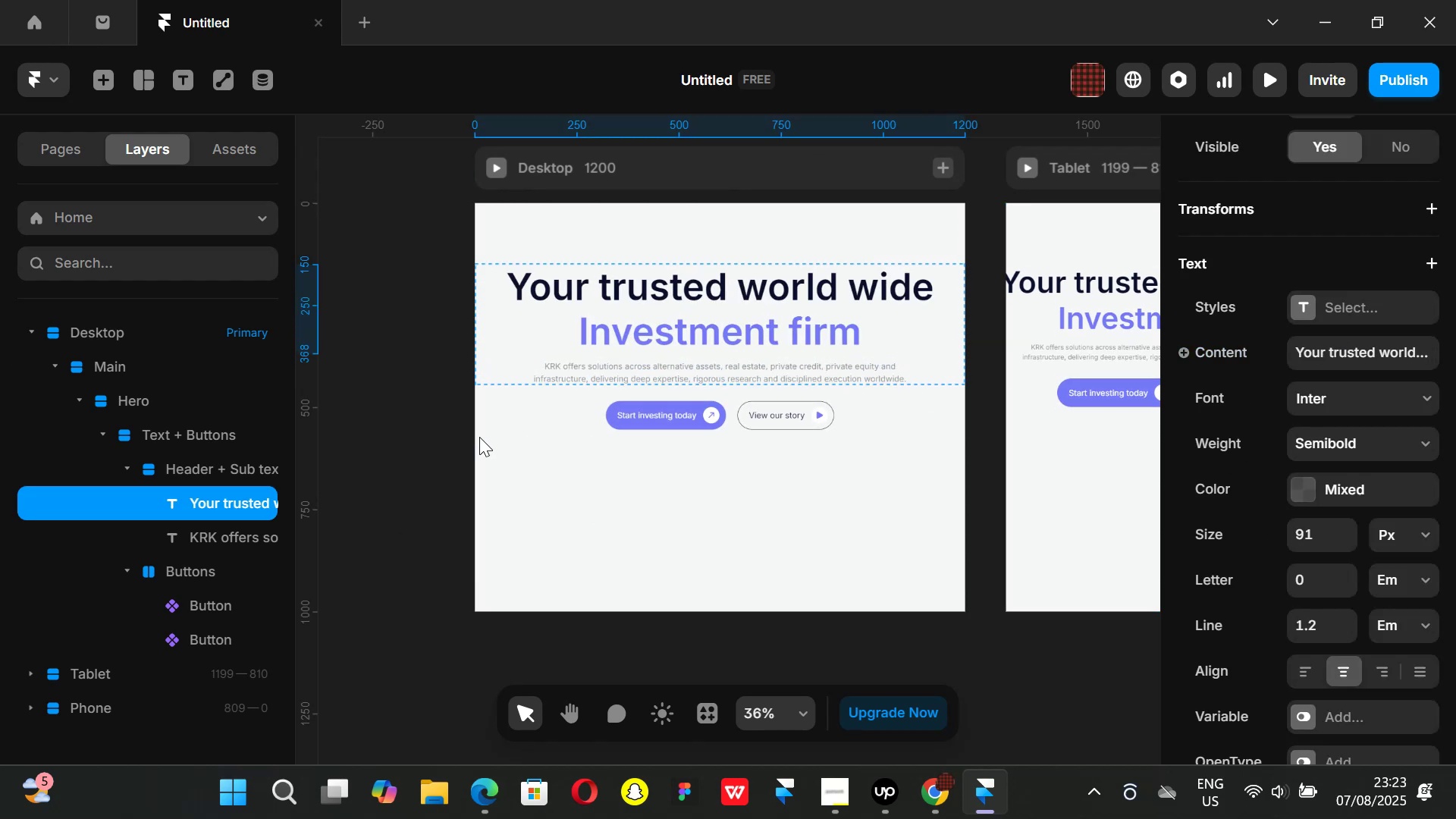 
key(Control+Z)
 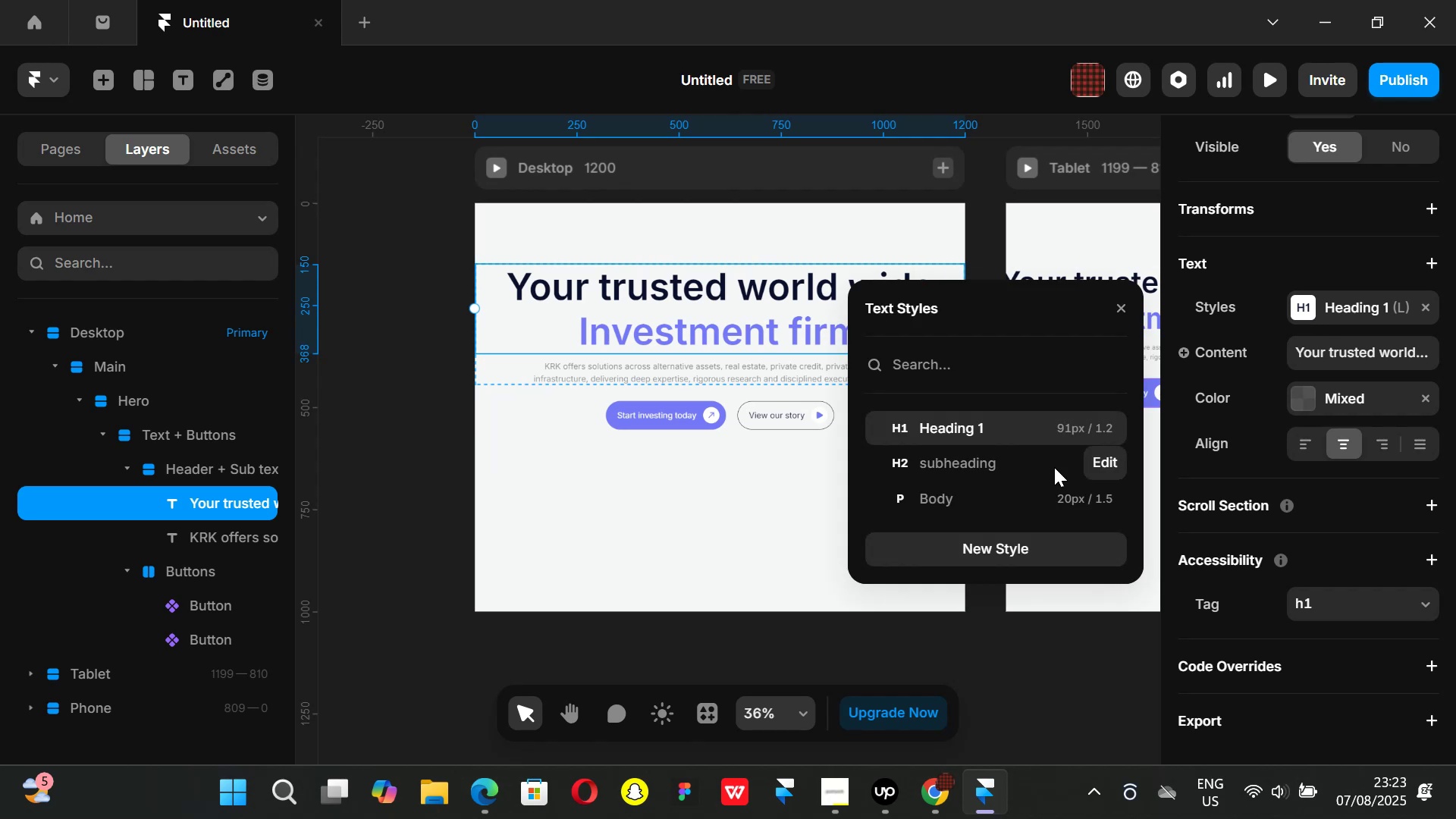 
left_click([1106, 426])
 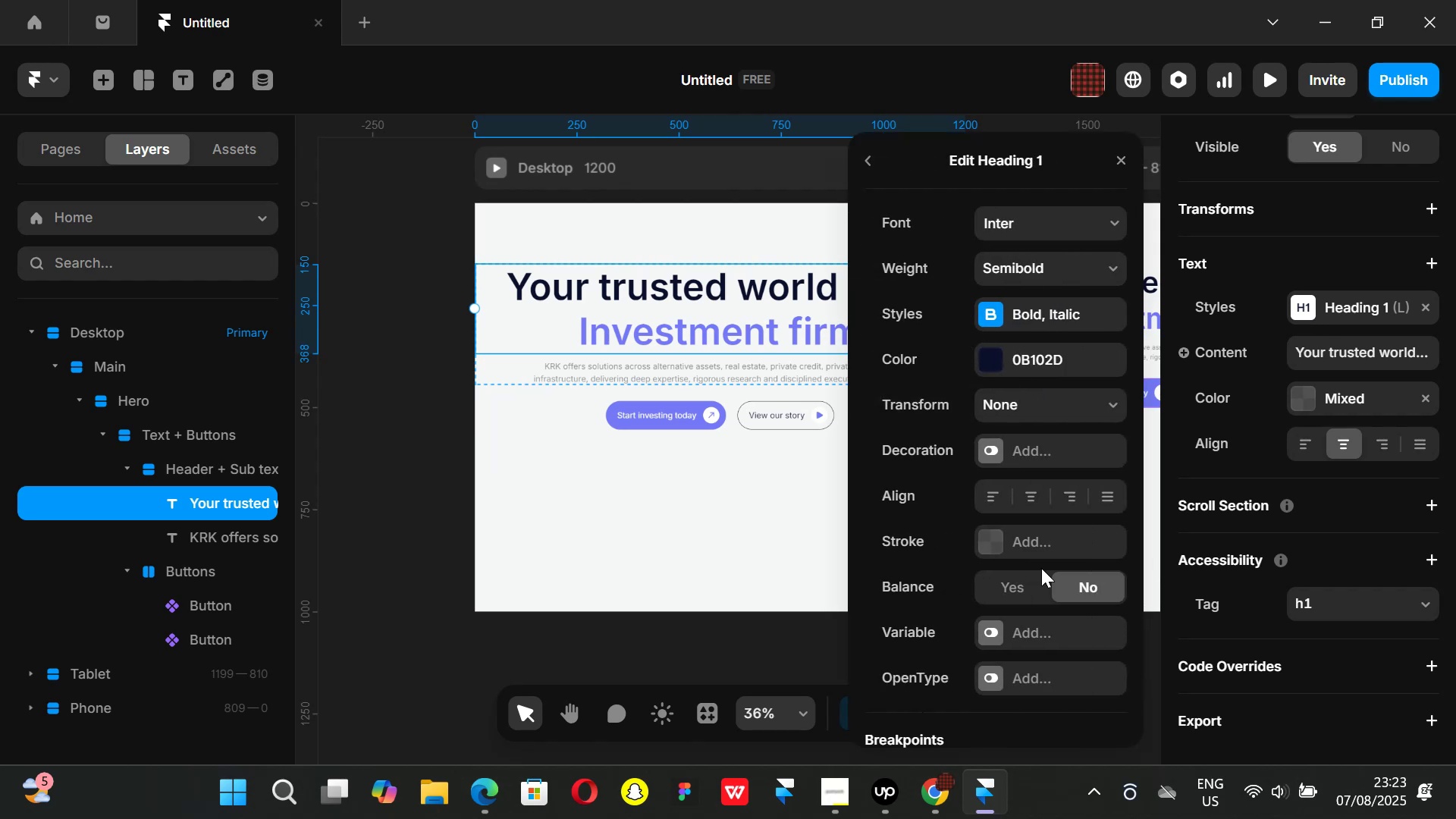 
scroll: coordinate [1034, 567], scroll_direction: down, amount: 2.0
 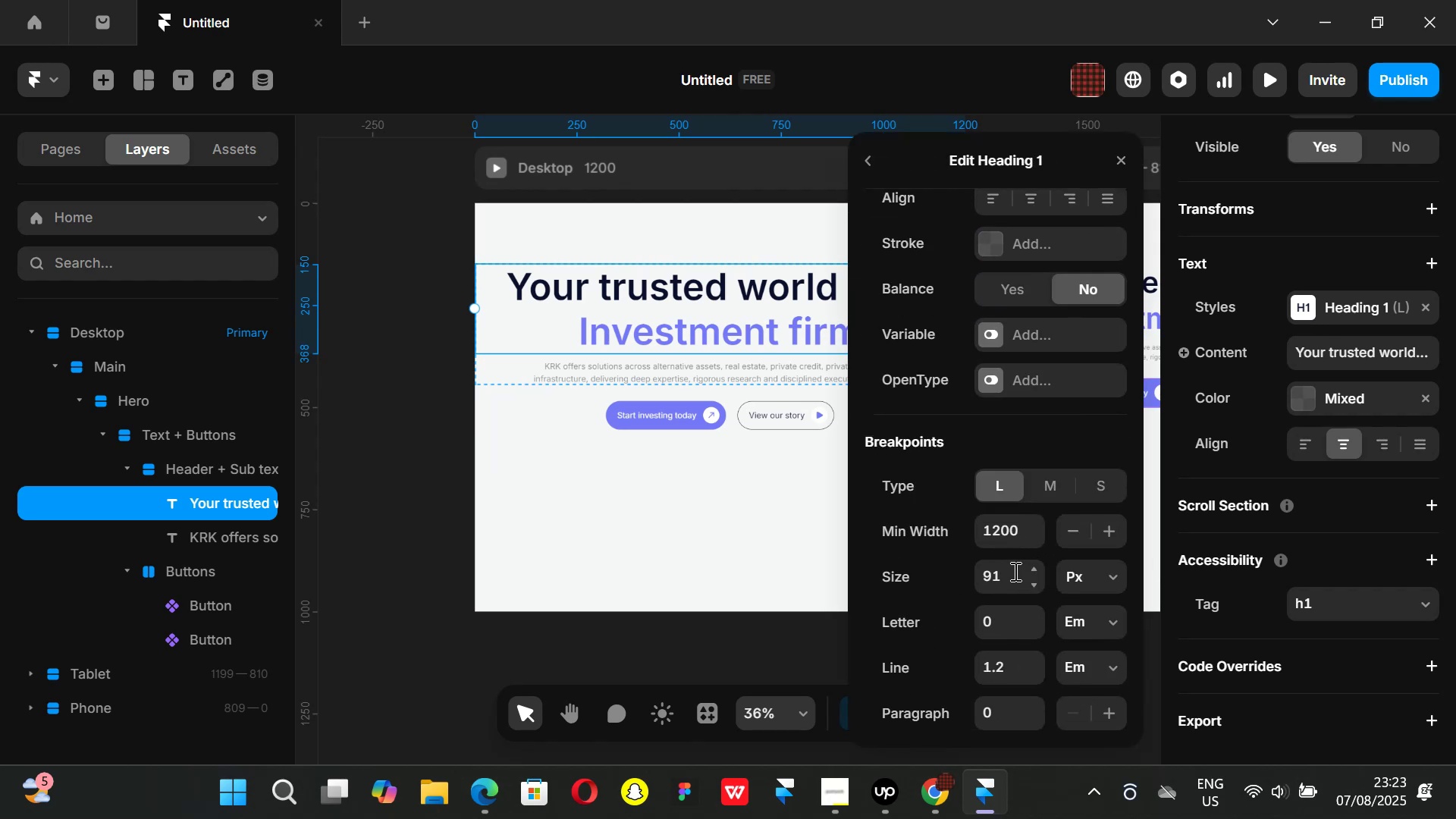 
left_click([1014, 571])
 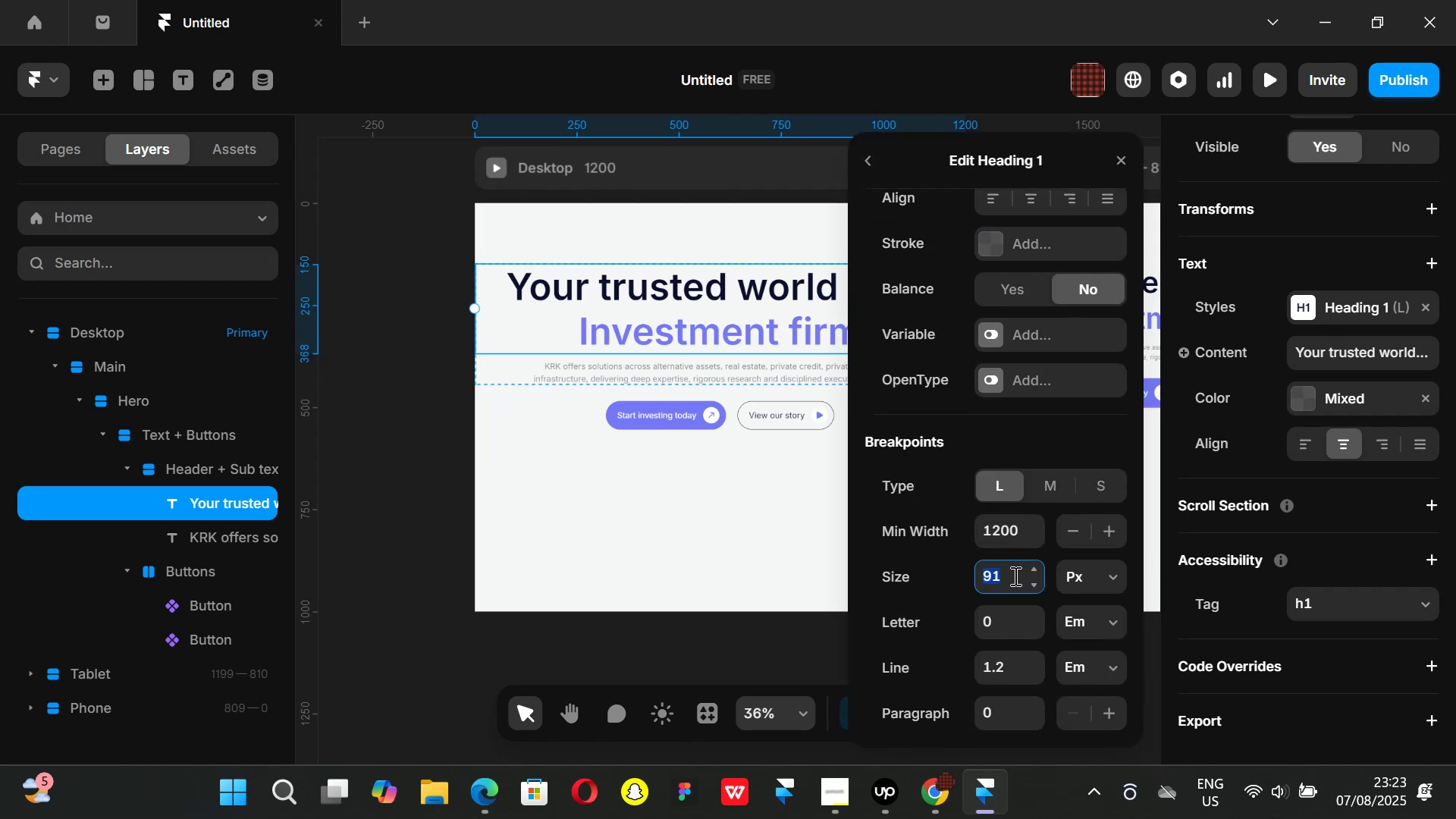 
type(75)
 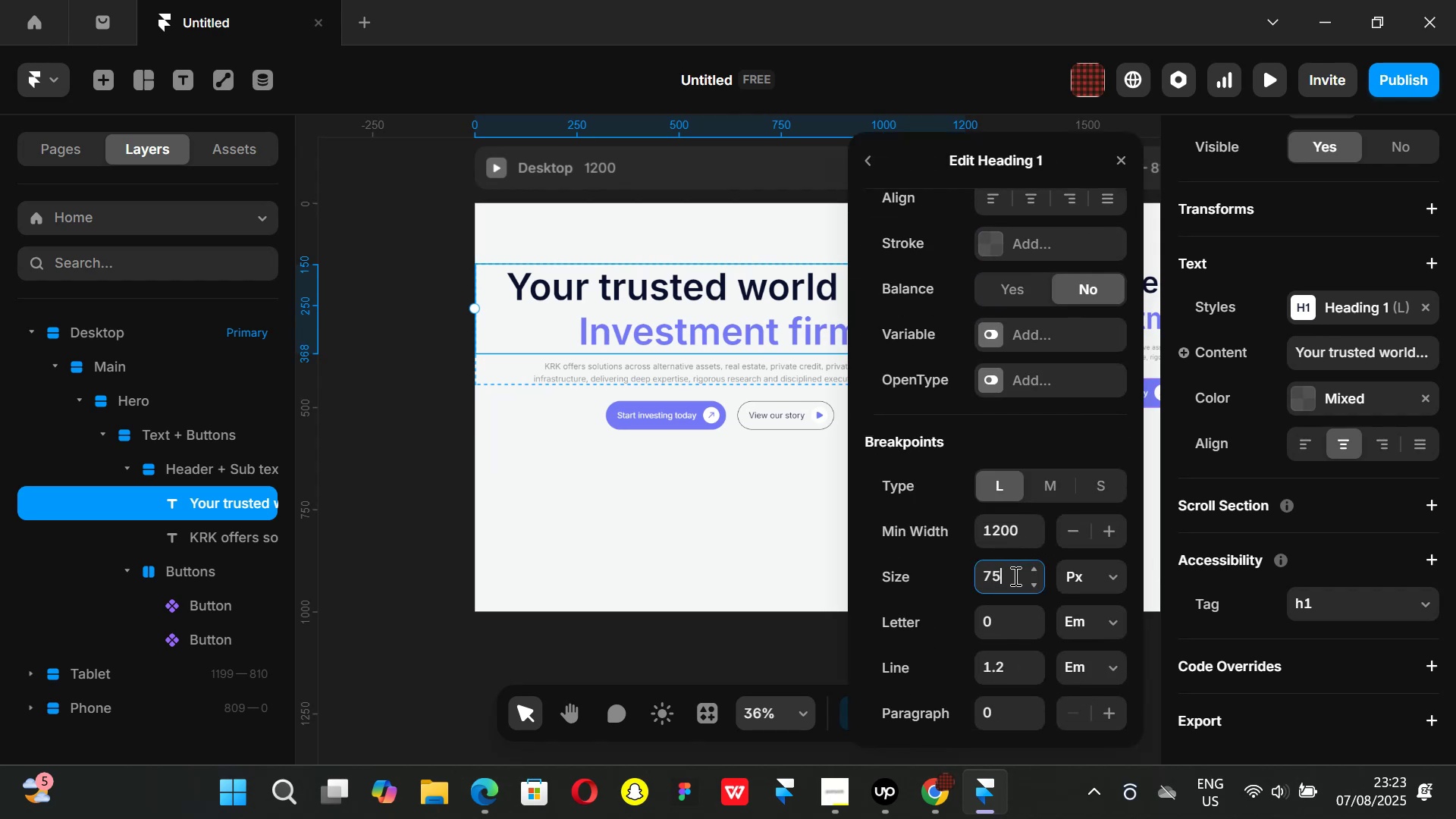 
key(Enter)
 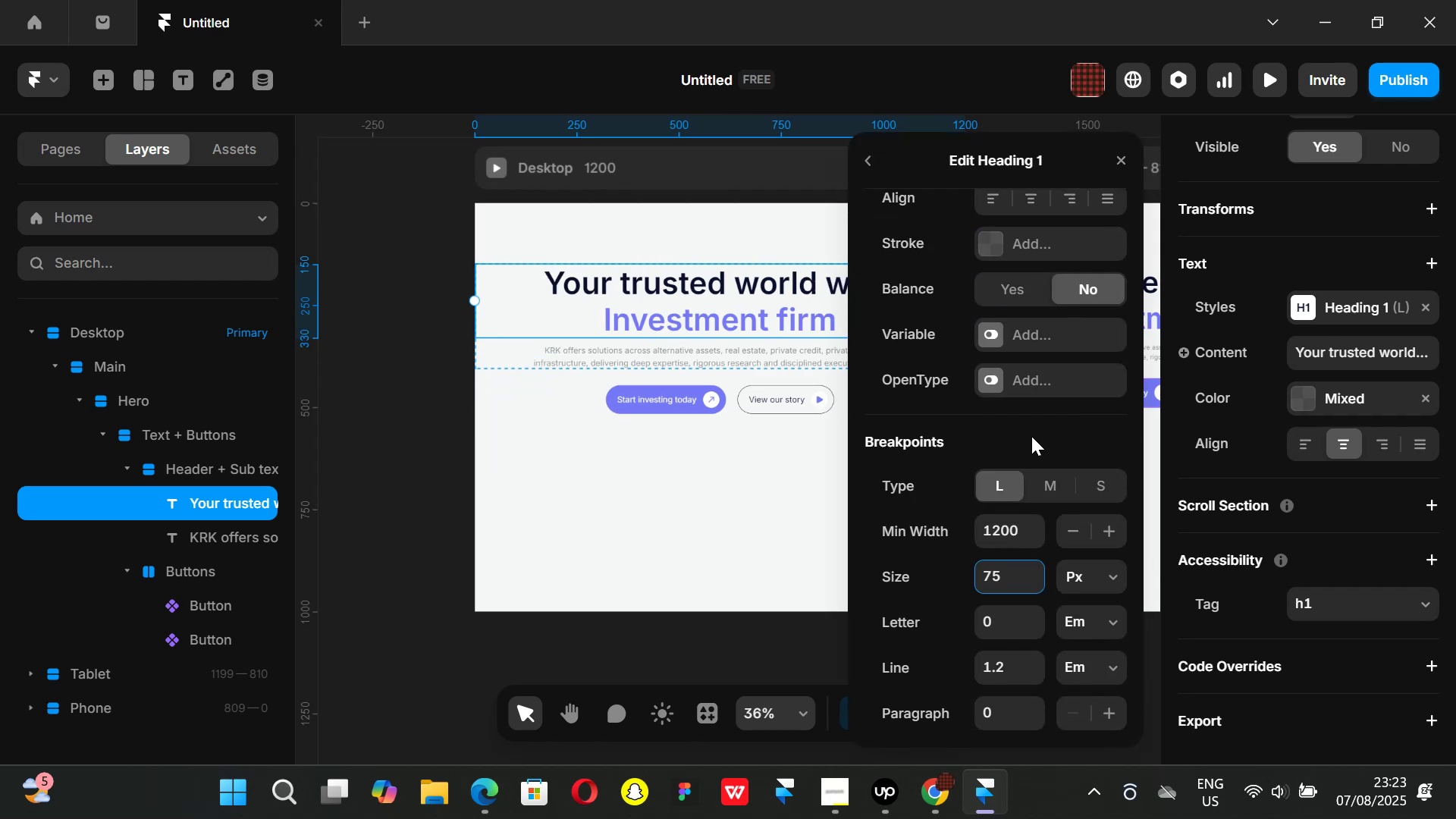 
left_click([1048, 475])
 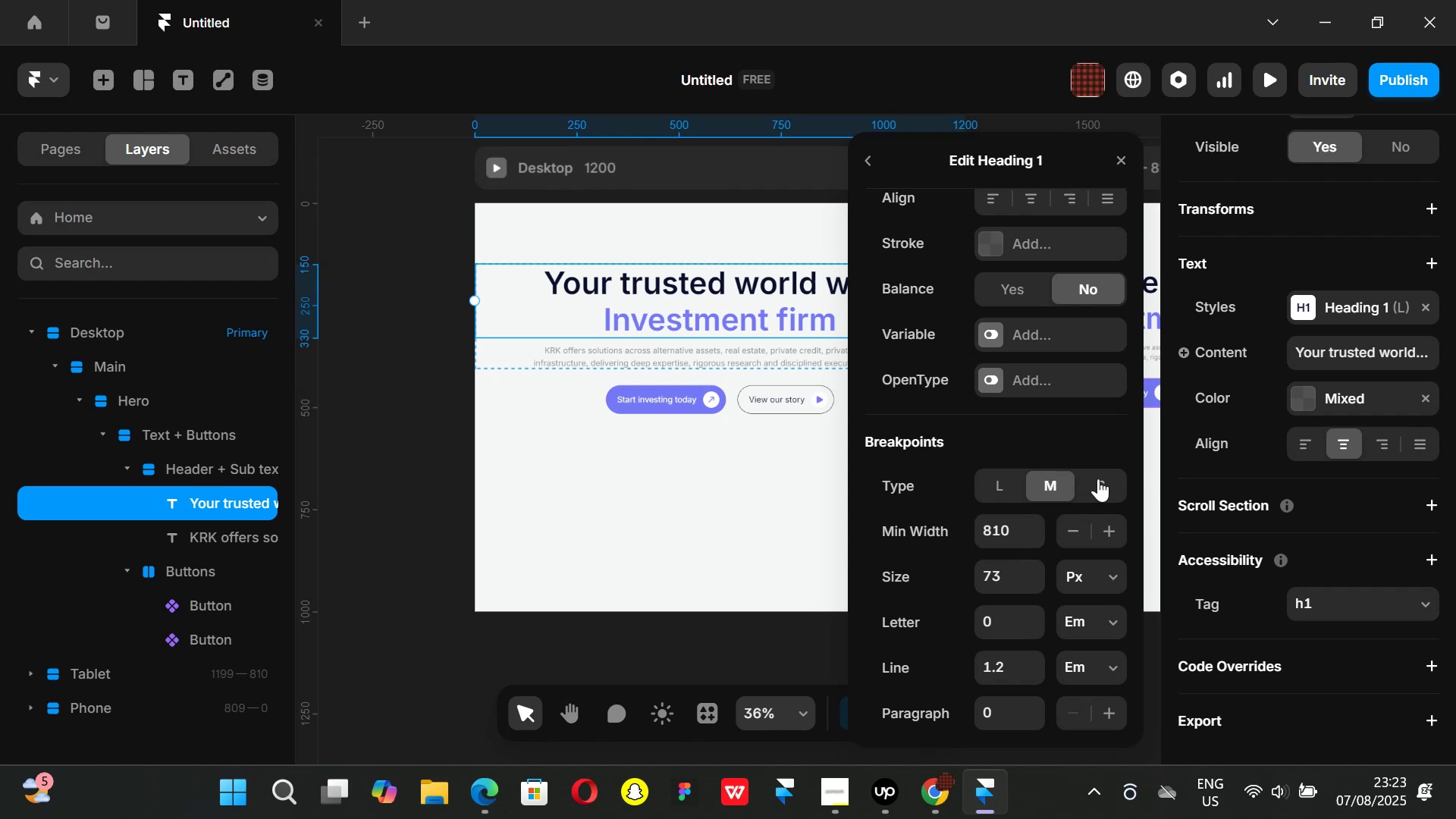 
left_click([1099, 478])
 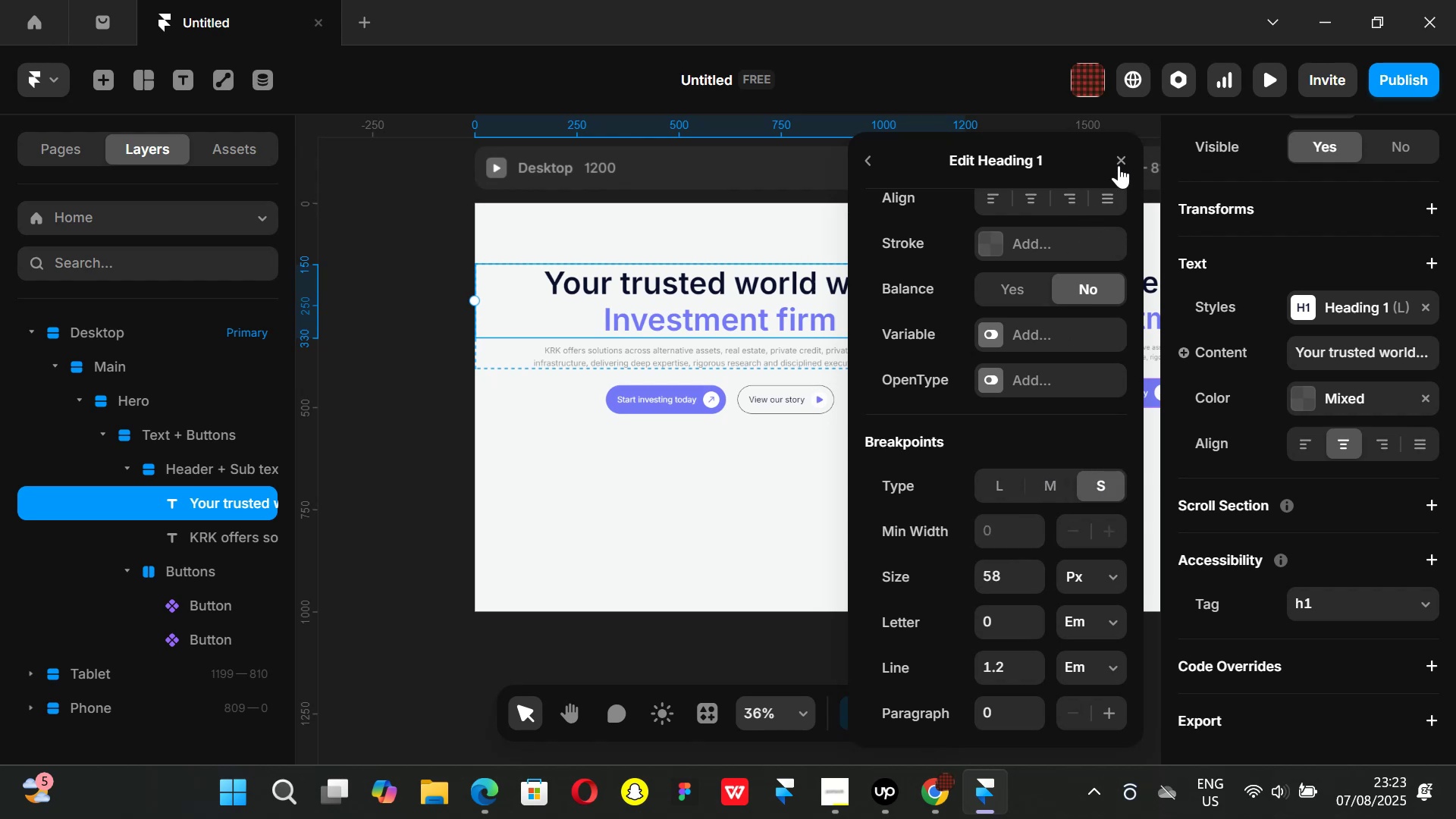 
left_click([1121, 157])
 